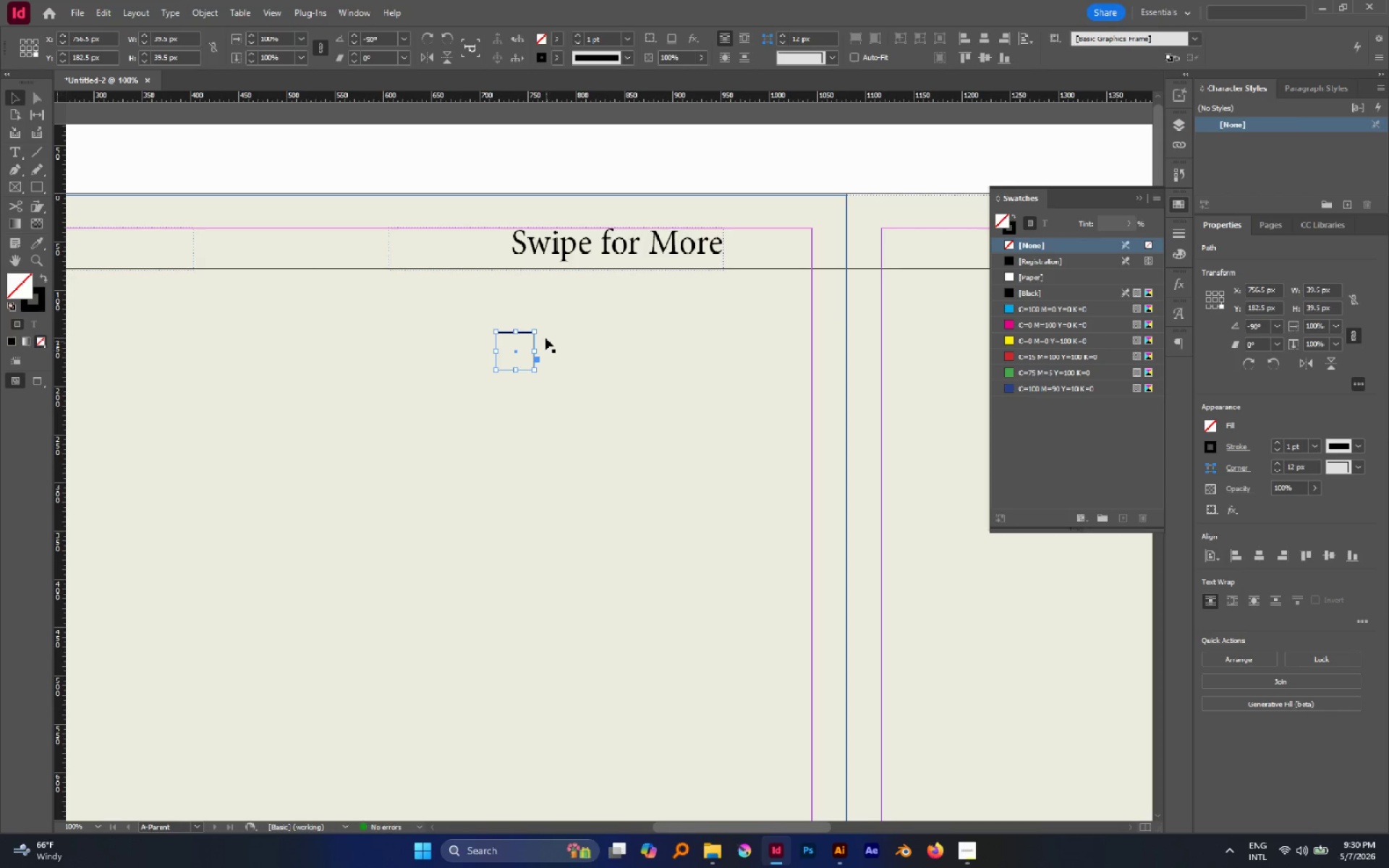 
hold_key(key=ShiftLeft, duration=1.19)
 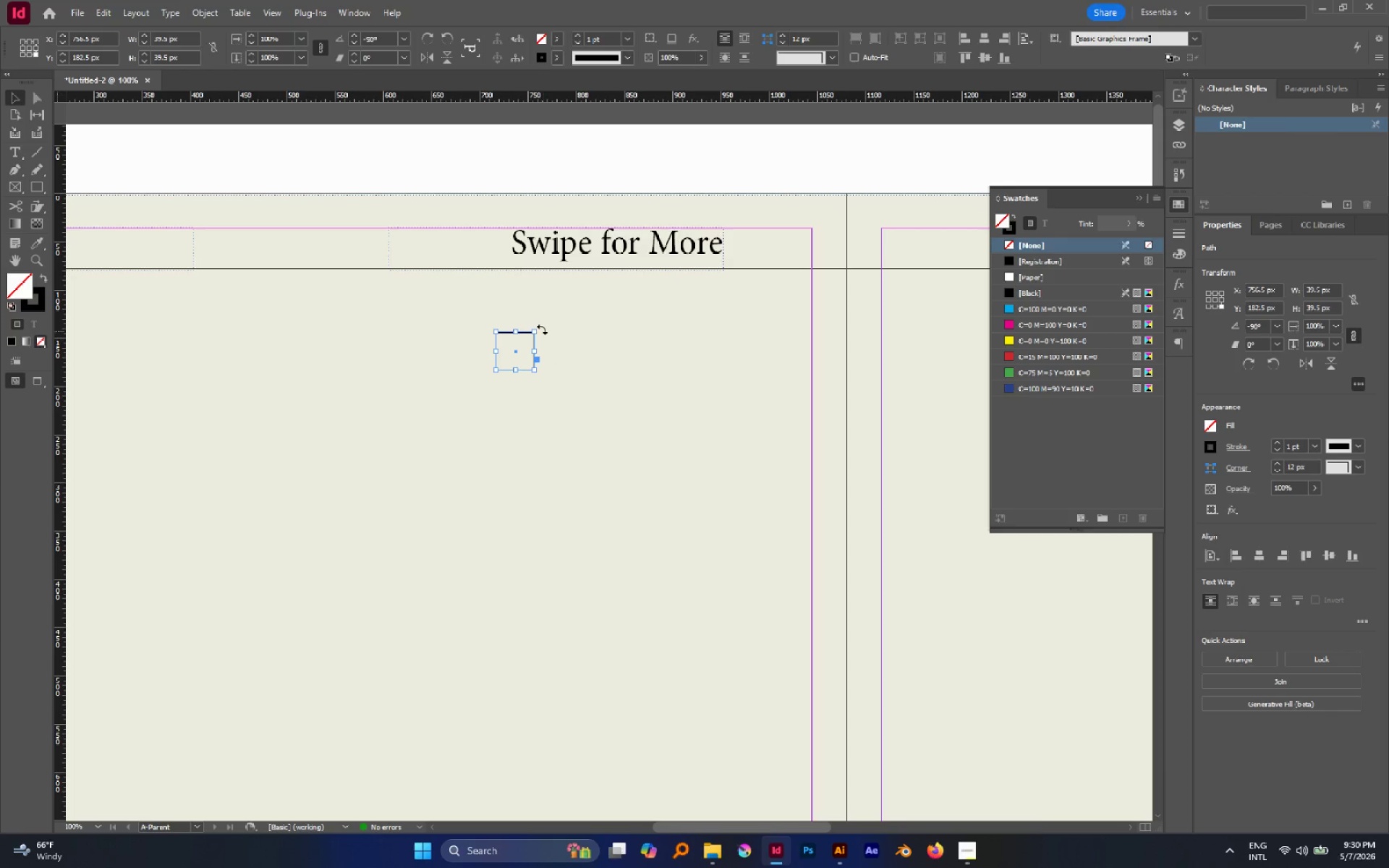 
hold_key(key=ShiftLeft, duration=1.38)
left_click_drag(start_coordinate=[541, 327], to_coordinate=[552, 338])
 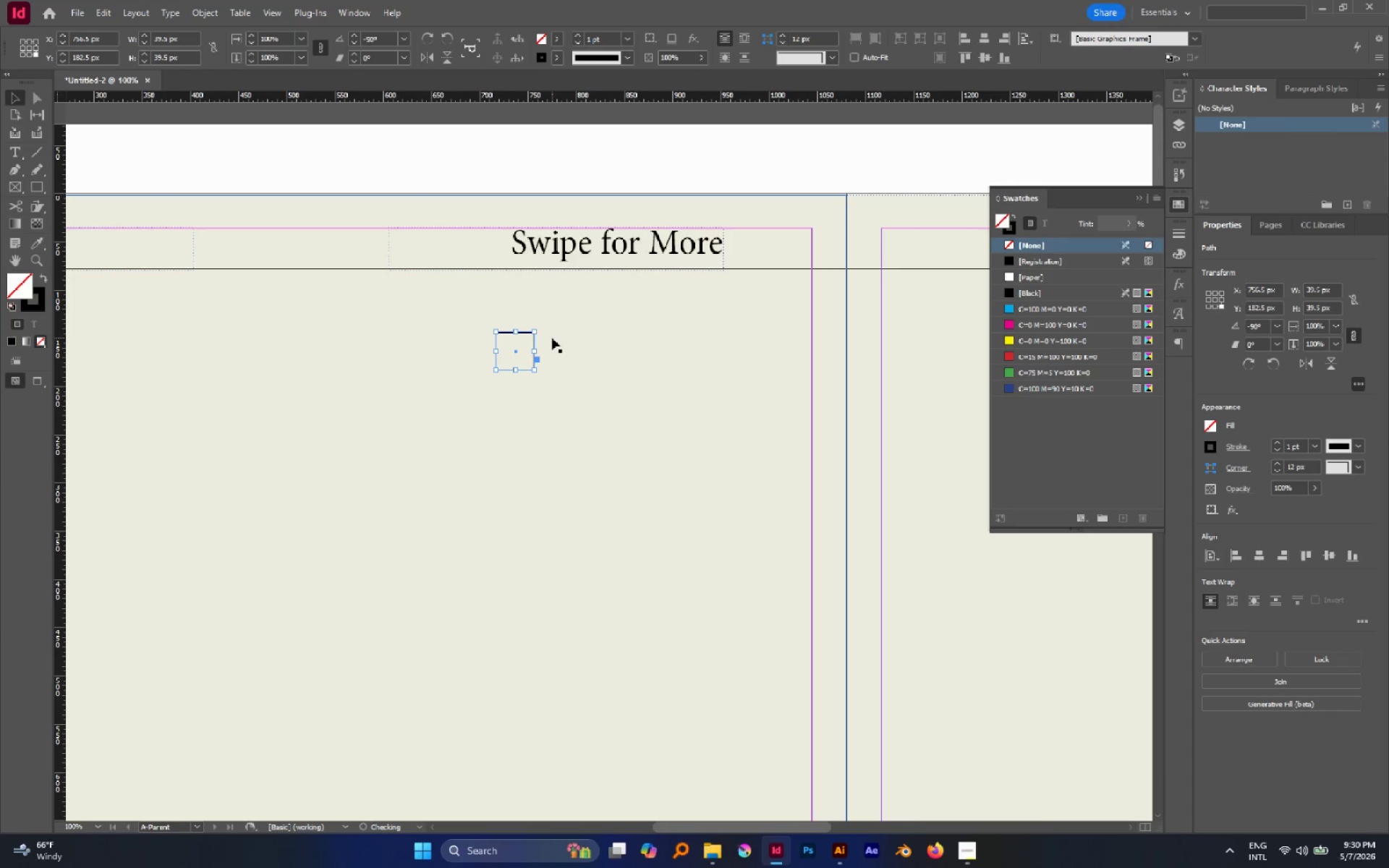 
hold_key(key=ShiftLeft, duration=1.72)
left_click_drag(start_coordinate=[540, 329], to_coordinate=[552, 338])
 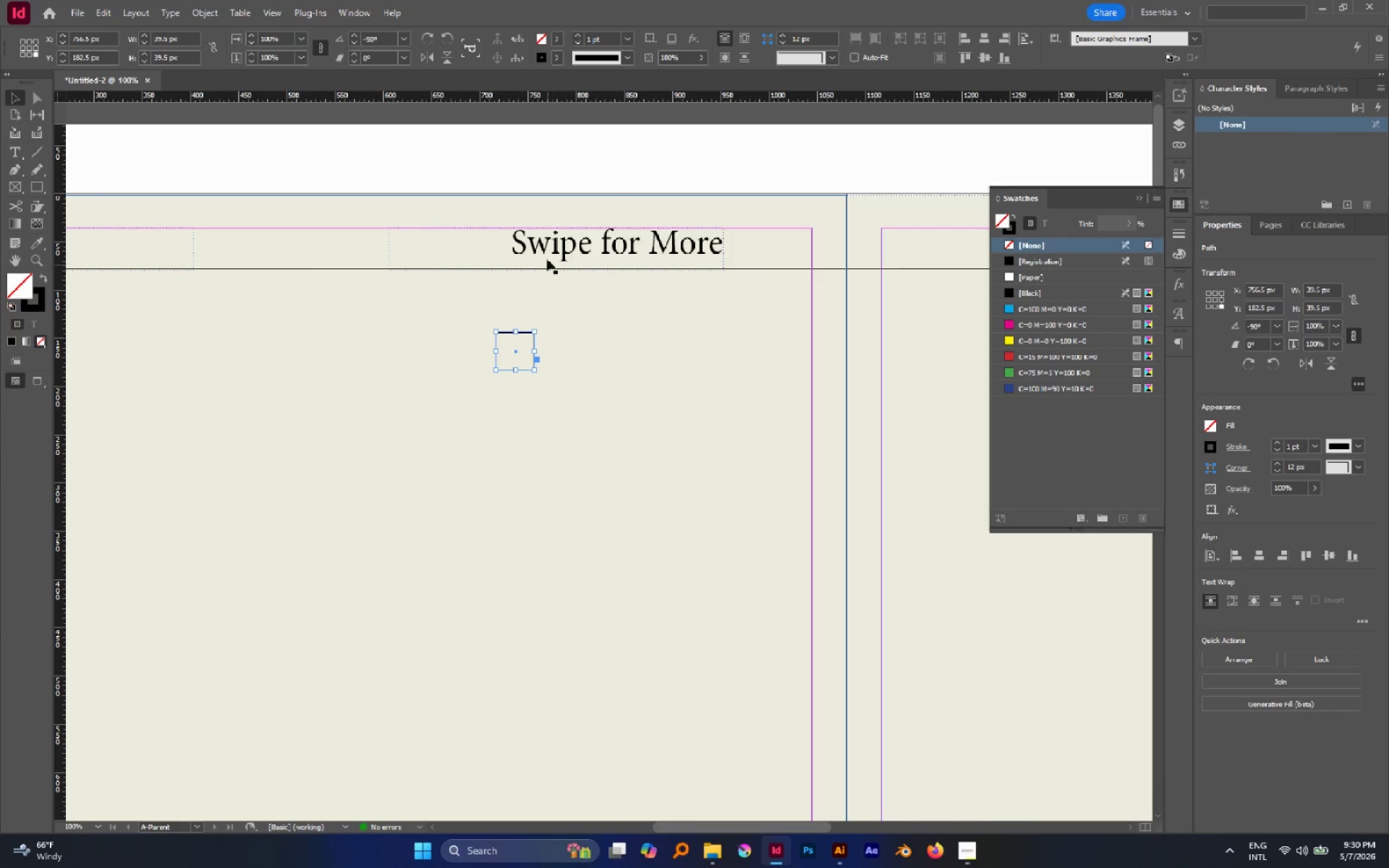 
left_click([535, 148])
 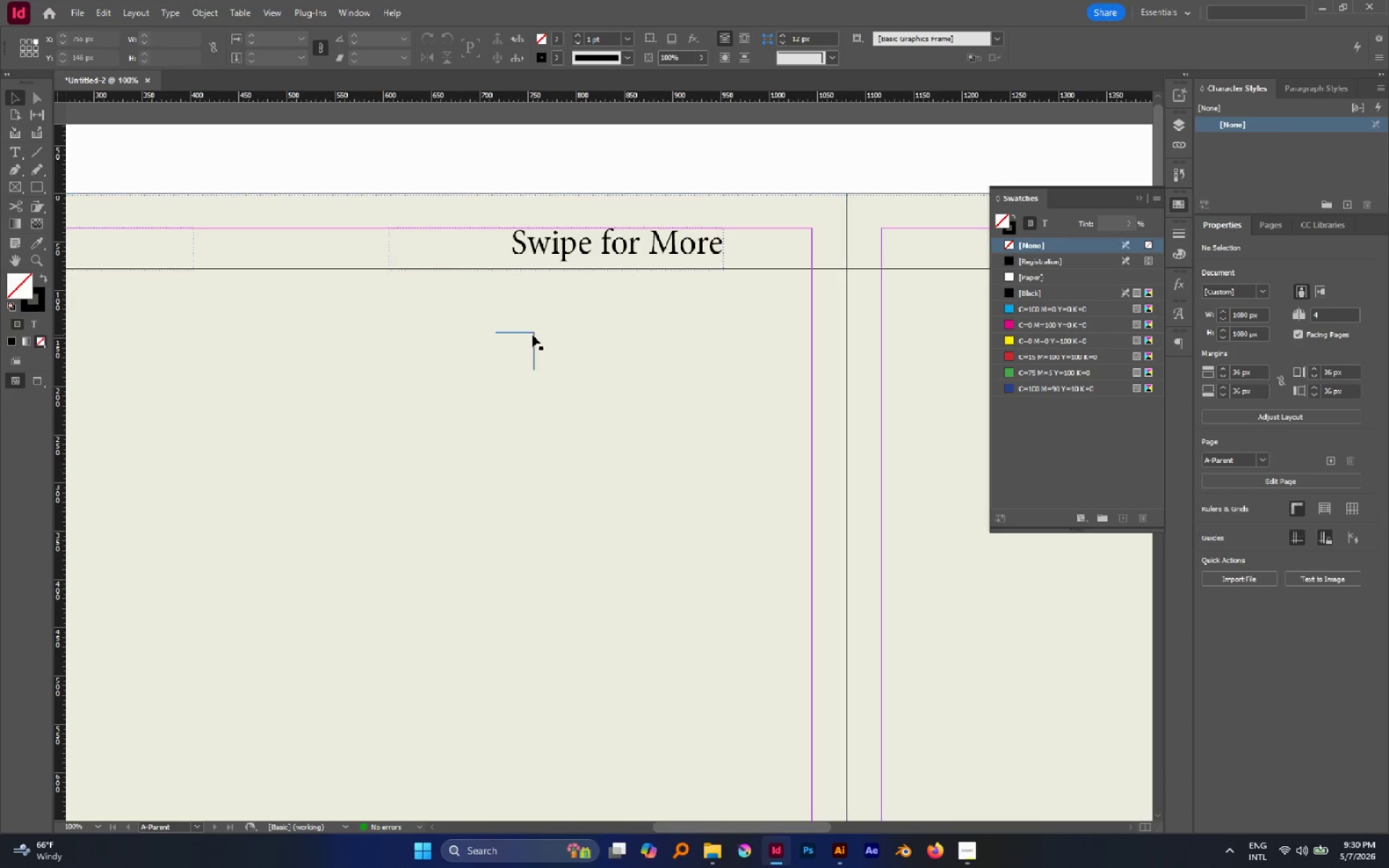 
left_click([532, 332])
 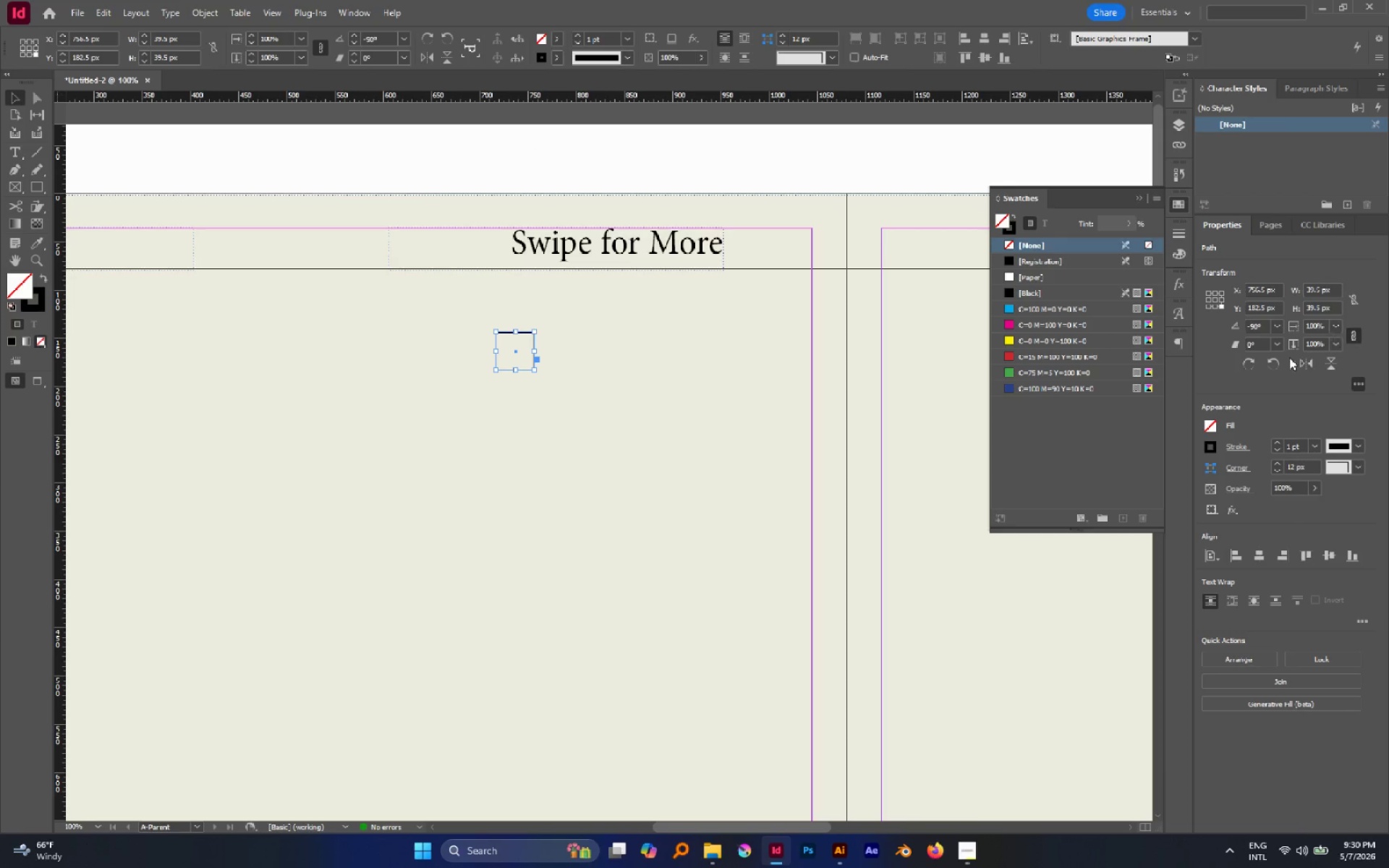 
left_click([1283, 346])
 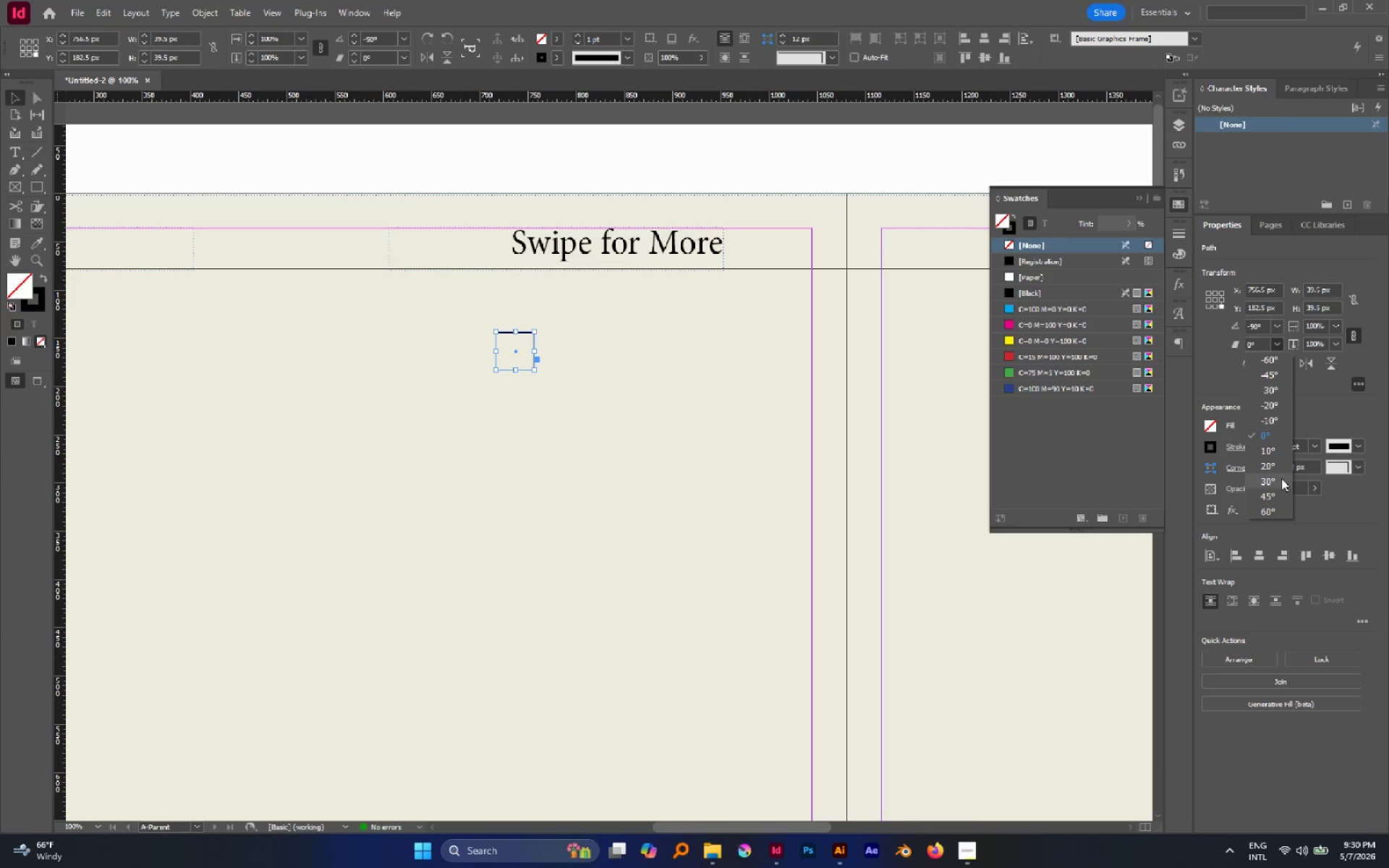 
left_click([1278, 489])
 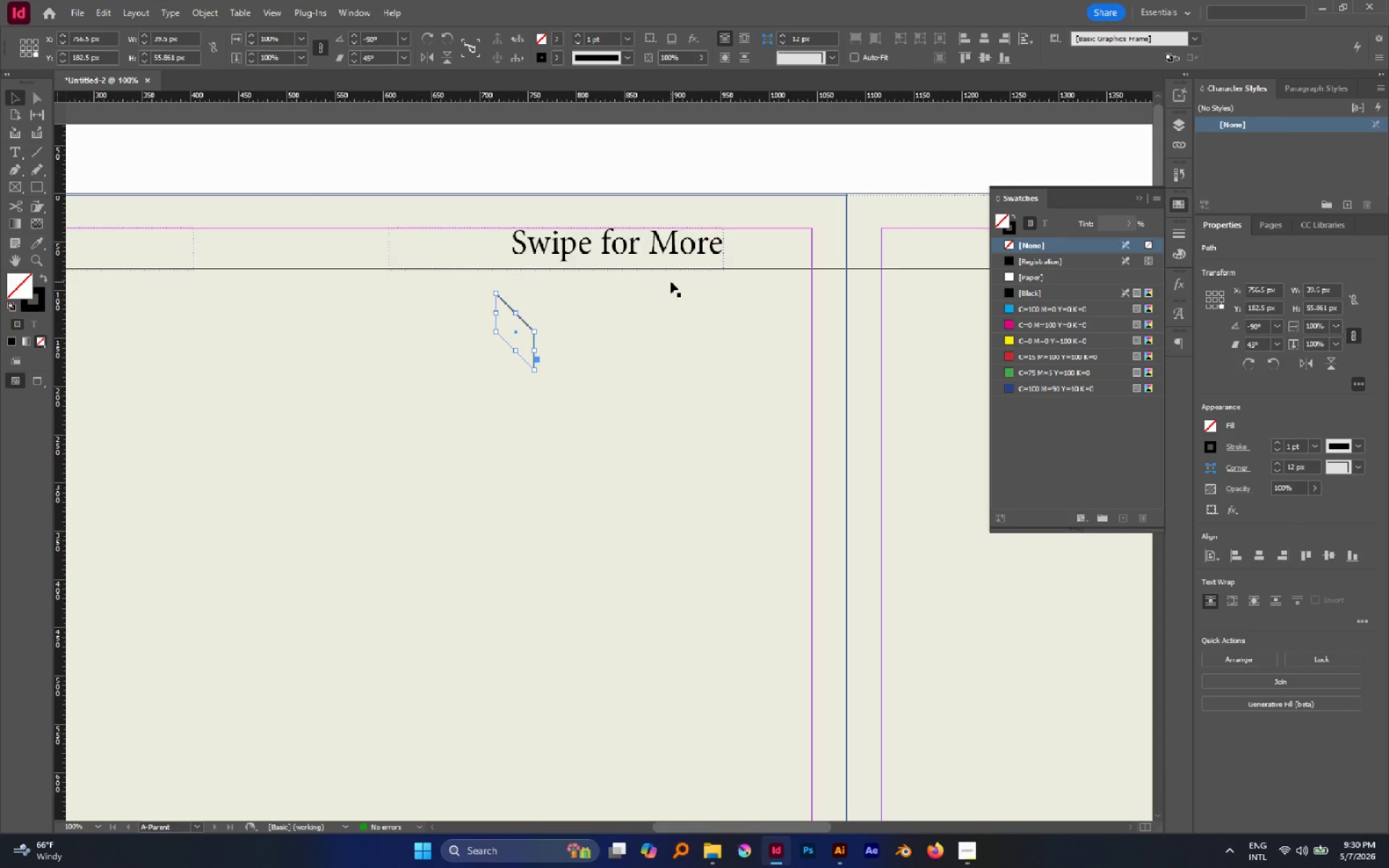 
key(Control+Z)
 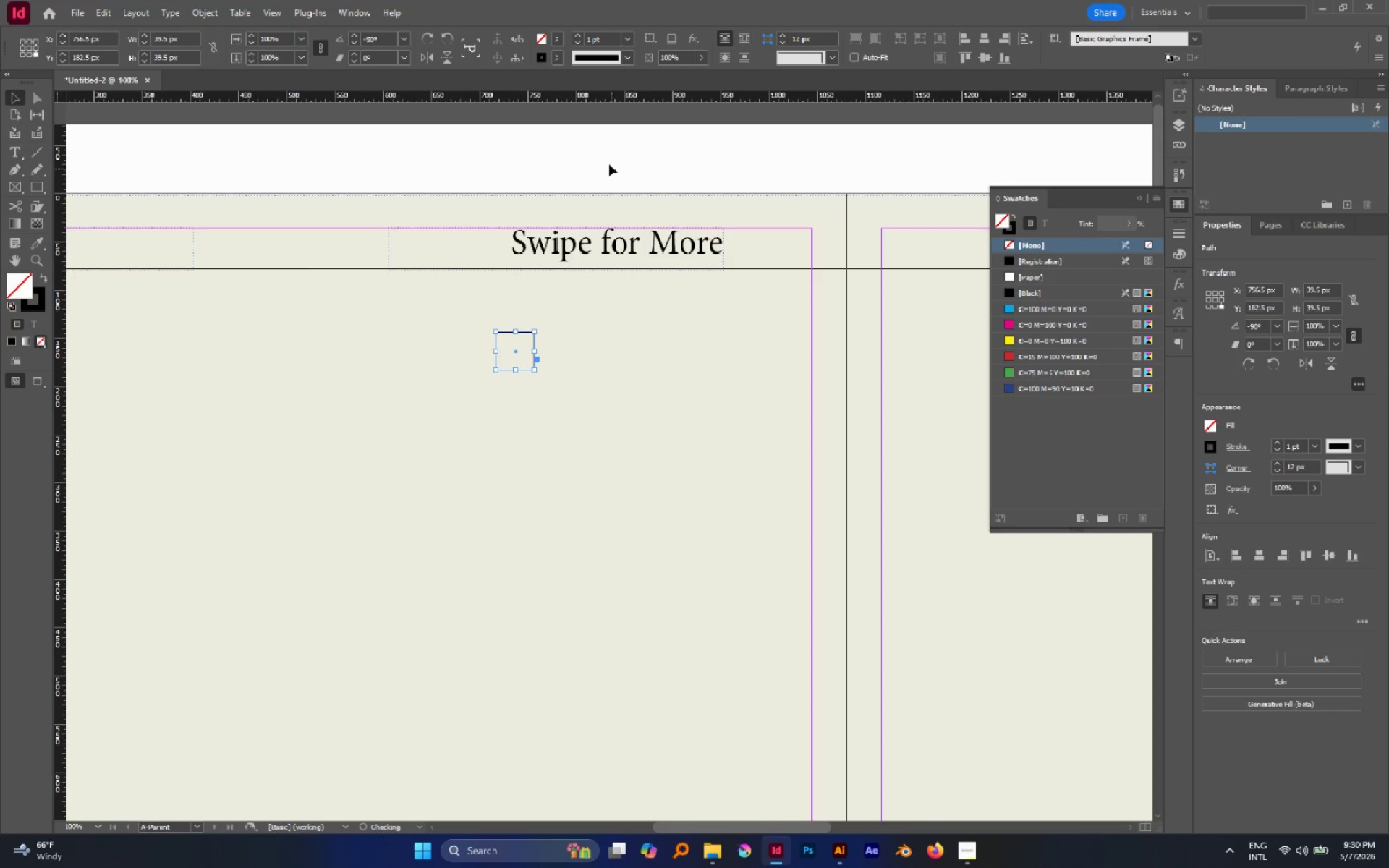 
left_click([606, 160])
 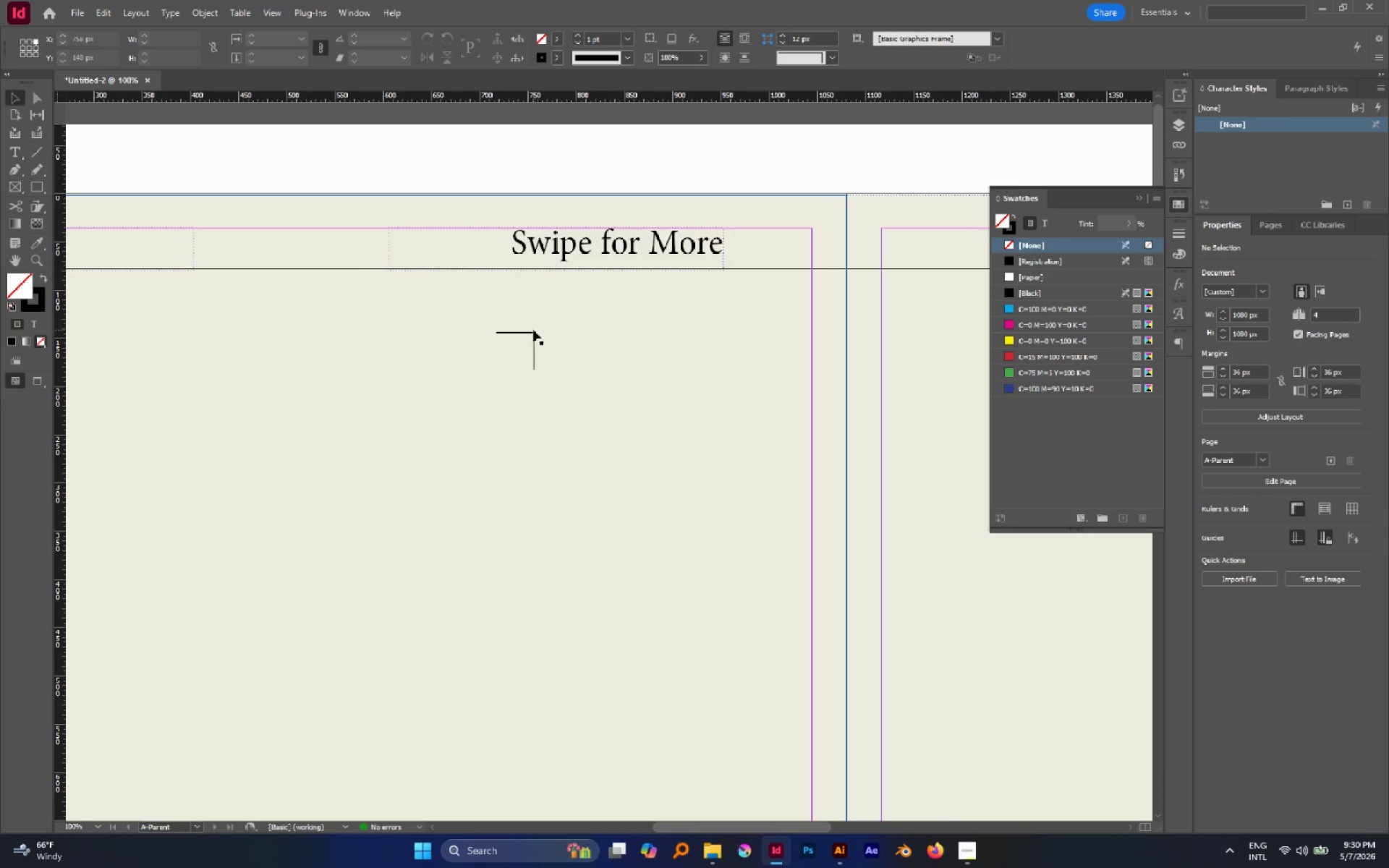 
left_click([531, 334])
 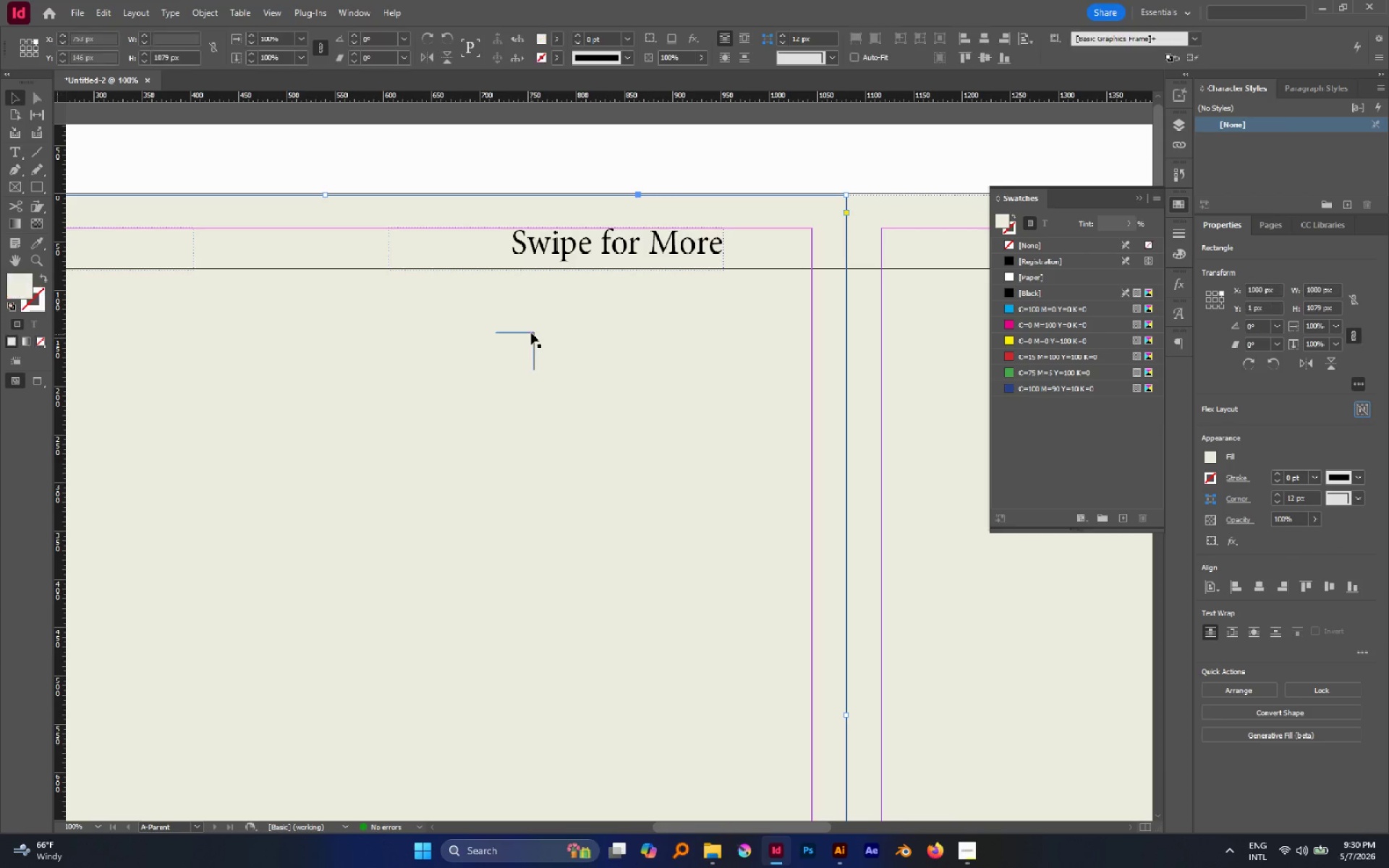 
left_click([531, 331])
 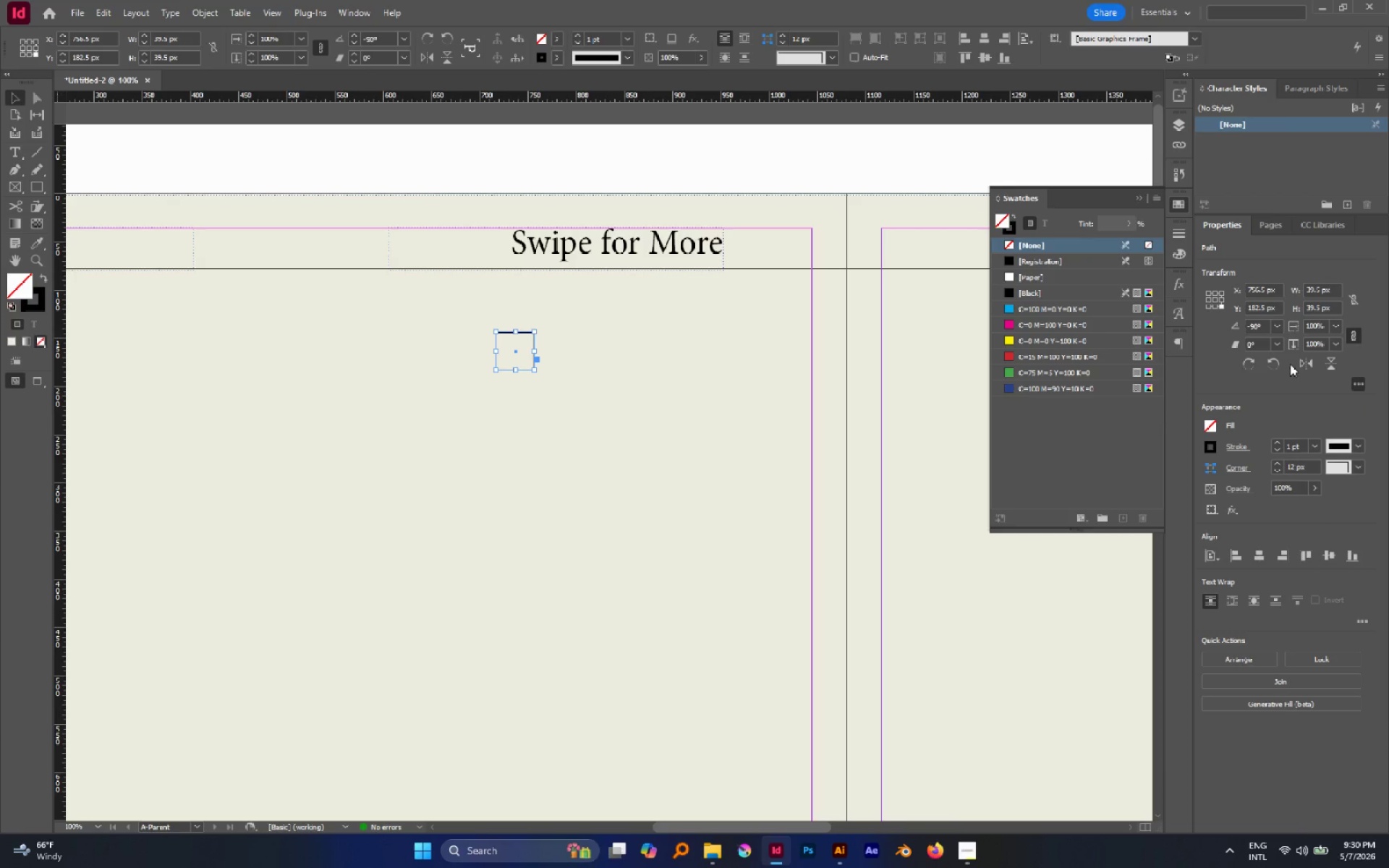 
left_click([1273, 346])
 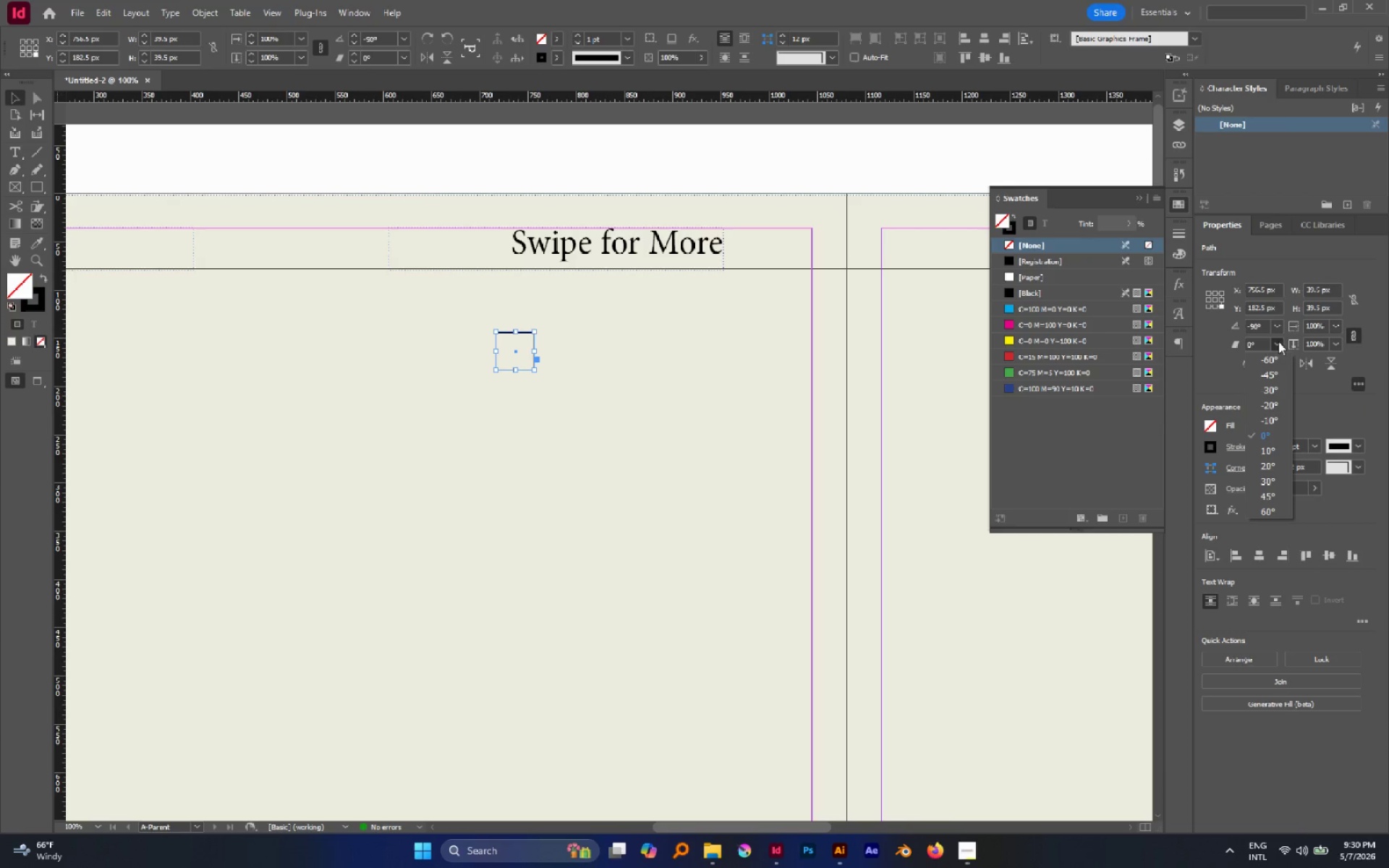 
left_click([1278, 328])
 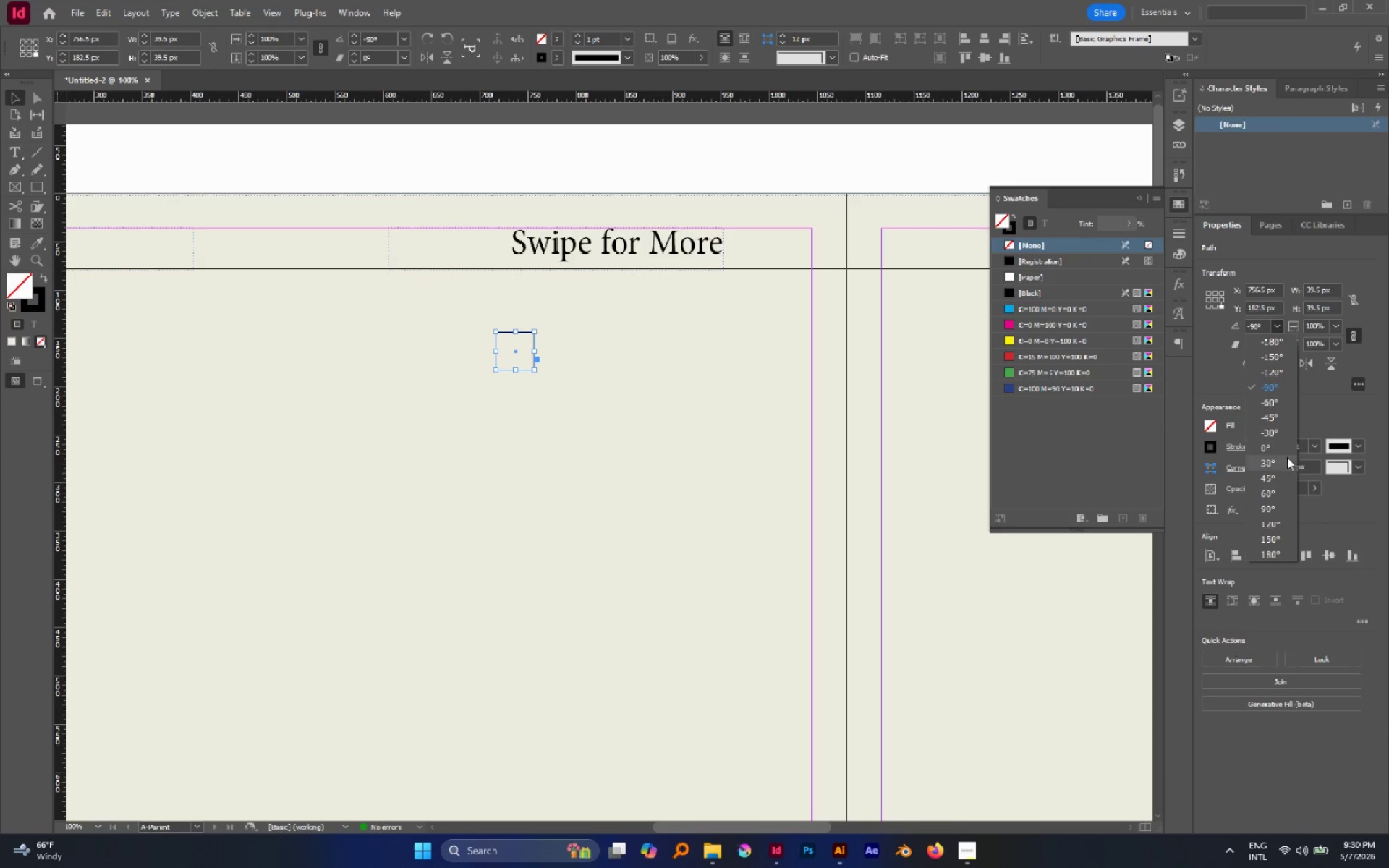 
left_click([1286, 473])
 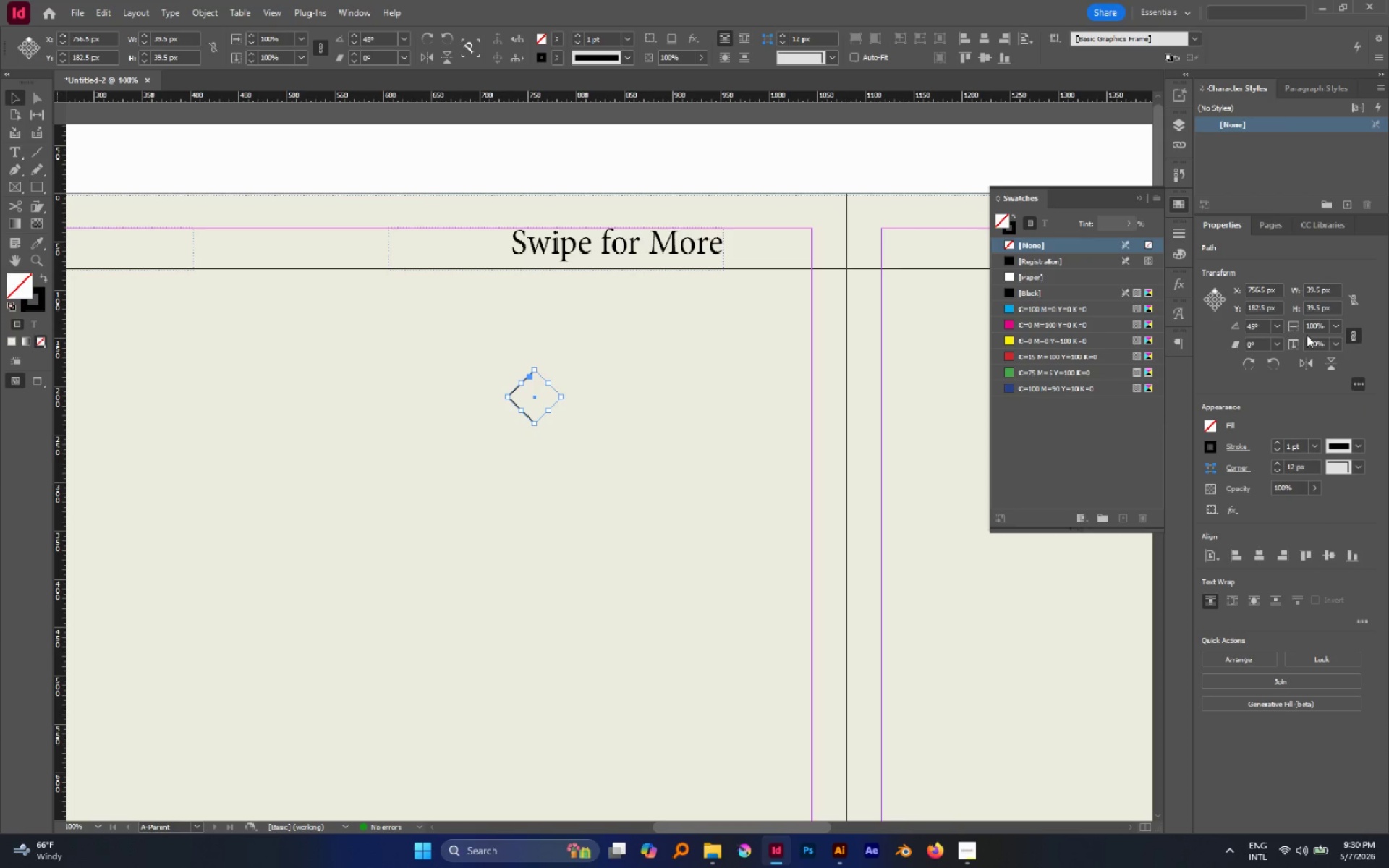 
left_click([1312, 365])
 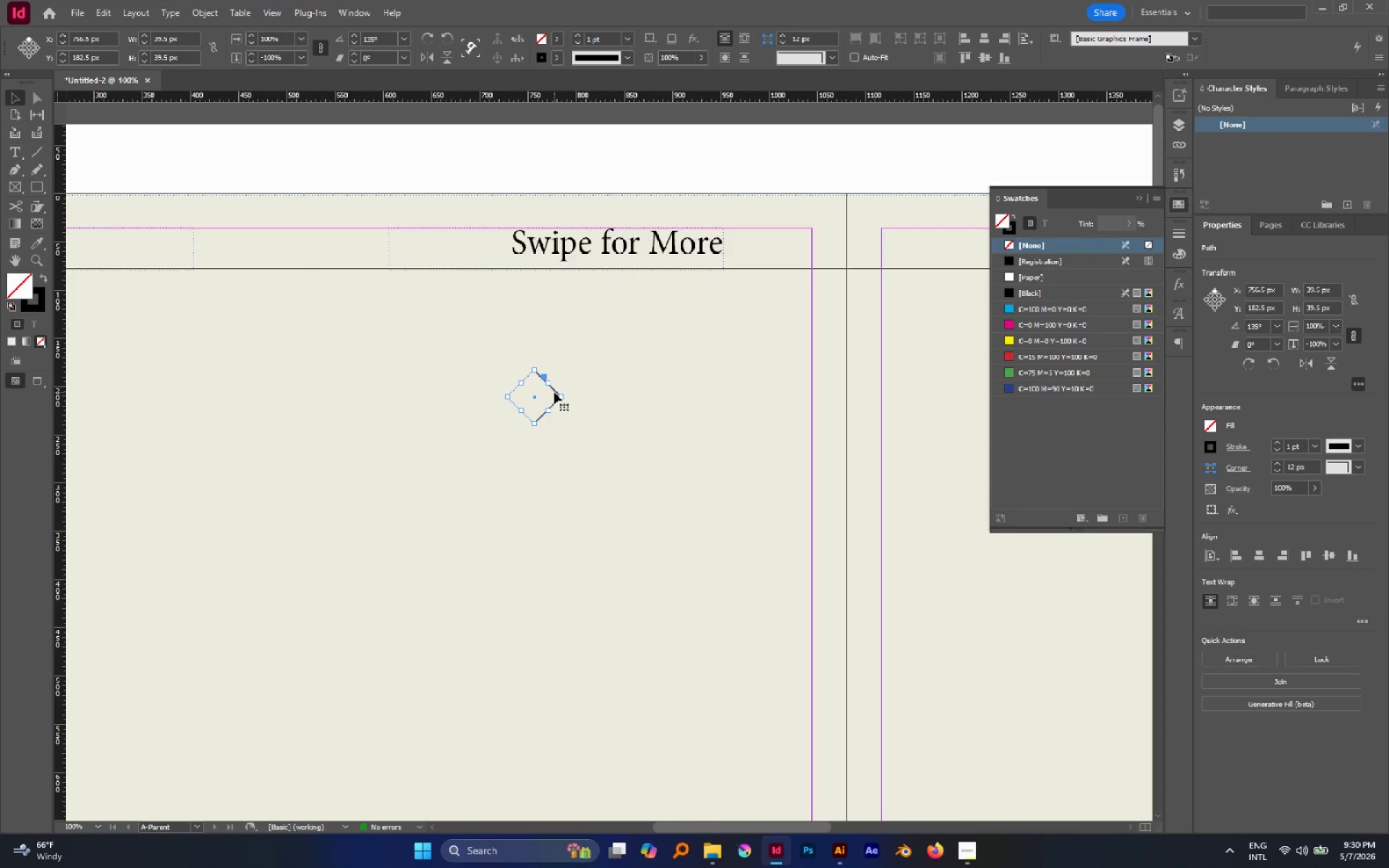 
left_click_drag(start_coordinate=[554, 391], to_coordinate=[802, 239])
 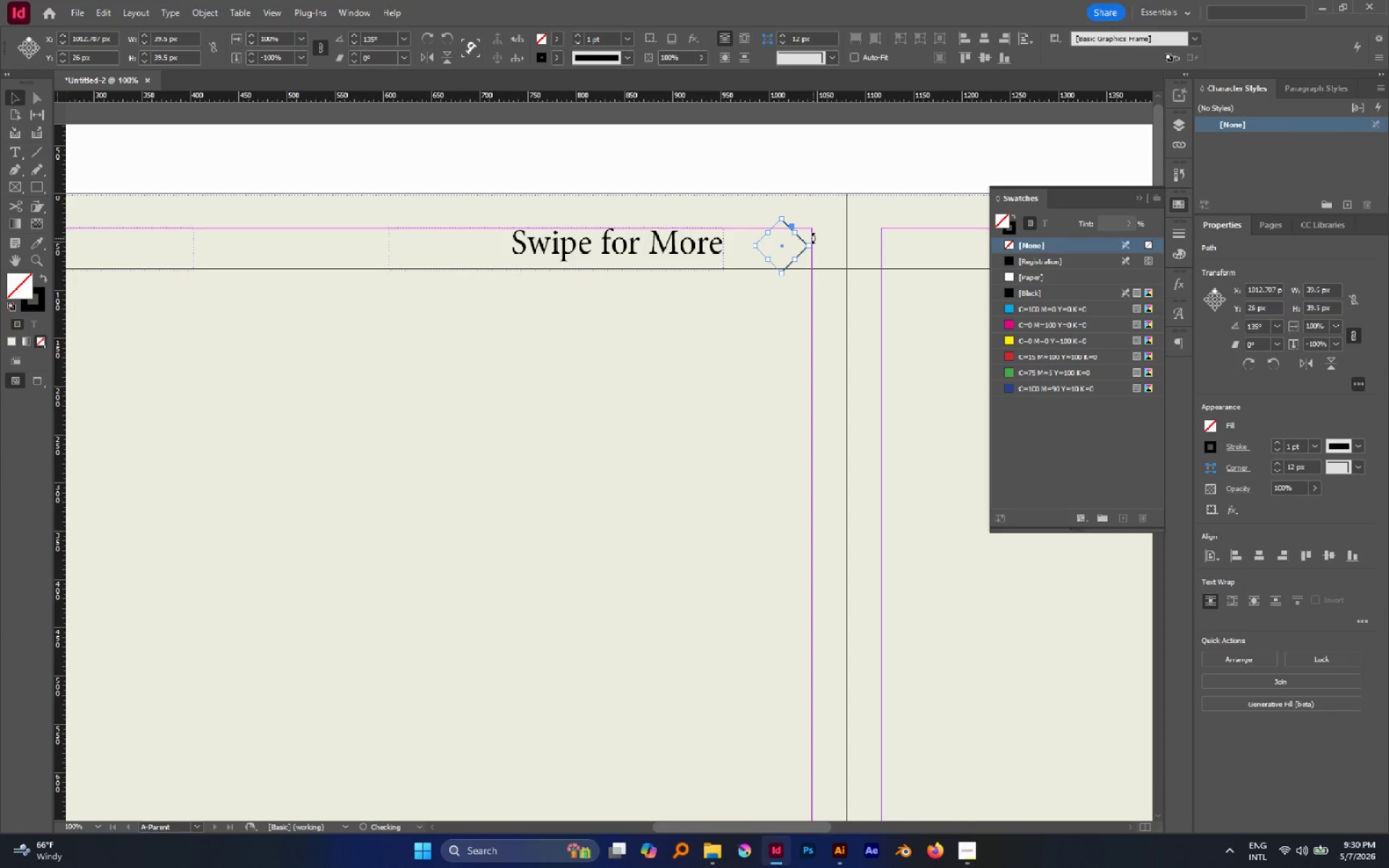 
hold_key(key=AltLeft, duration=2.78)
scroll: coordinate [836, 243], scroll_direction: up, amount: 1.0
 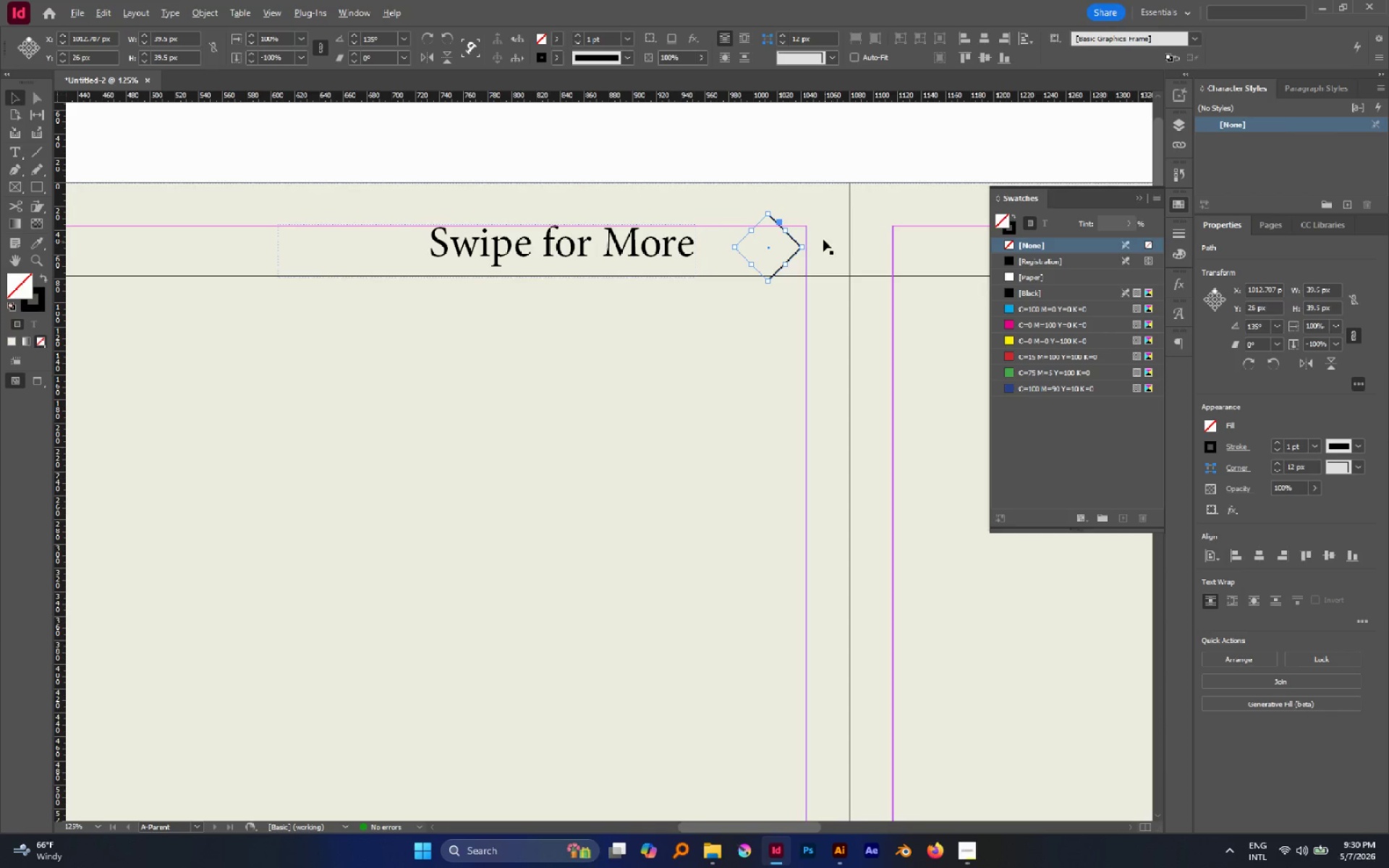 
hold_key(key=AltLeft, duration=2.83)
 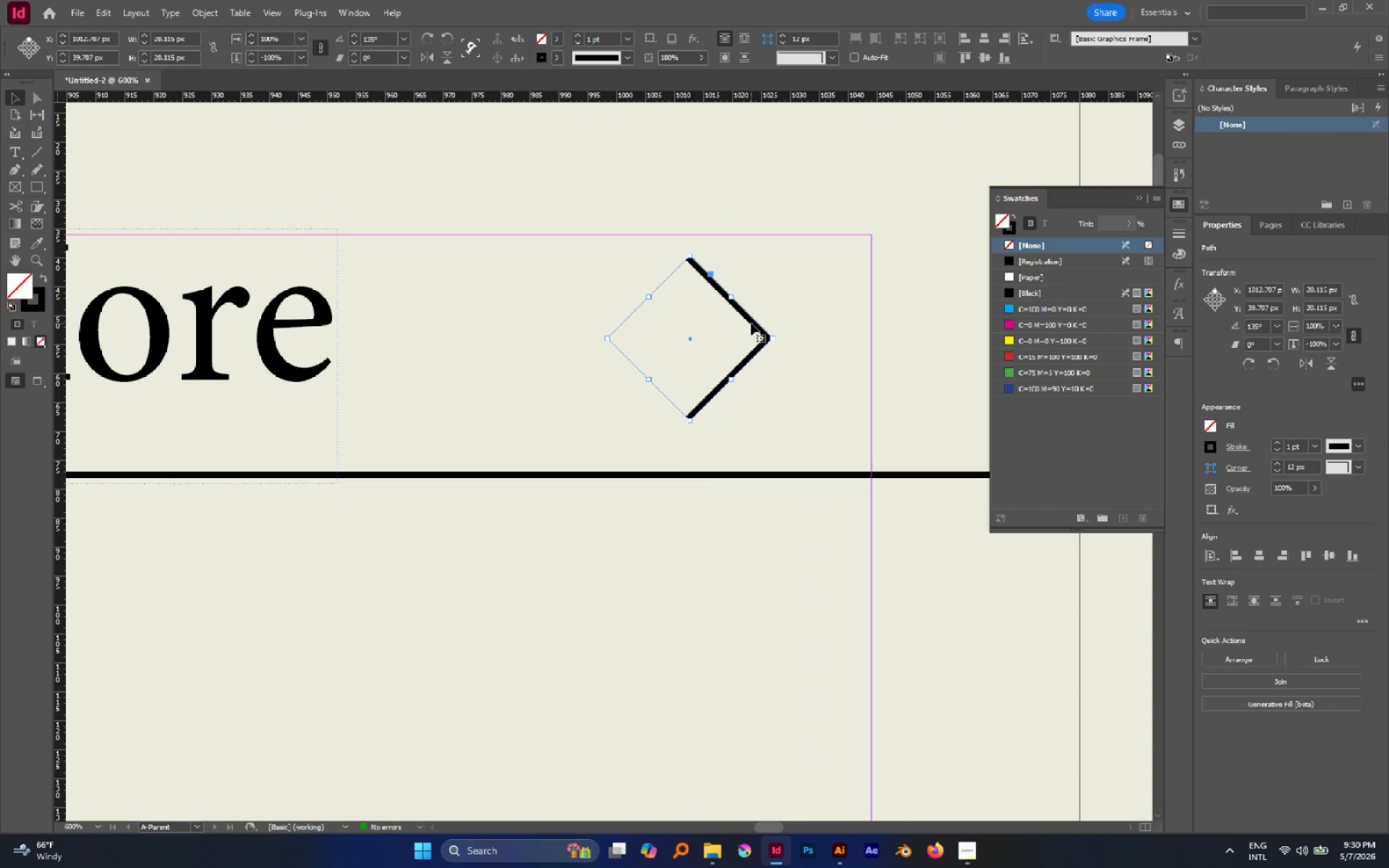 
scroll: coordinate [782, 240], scroll_direction: up, amount: 6.0
 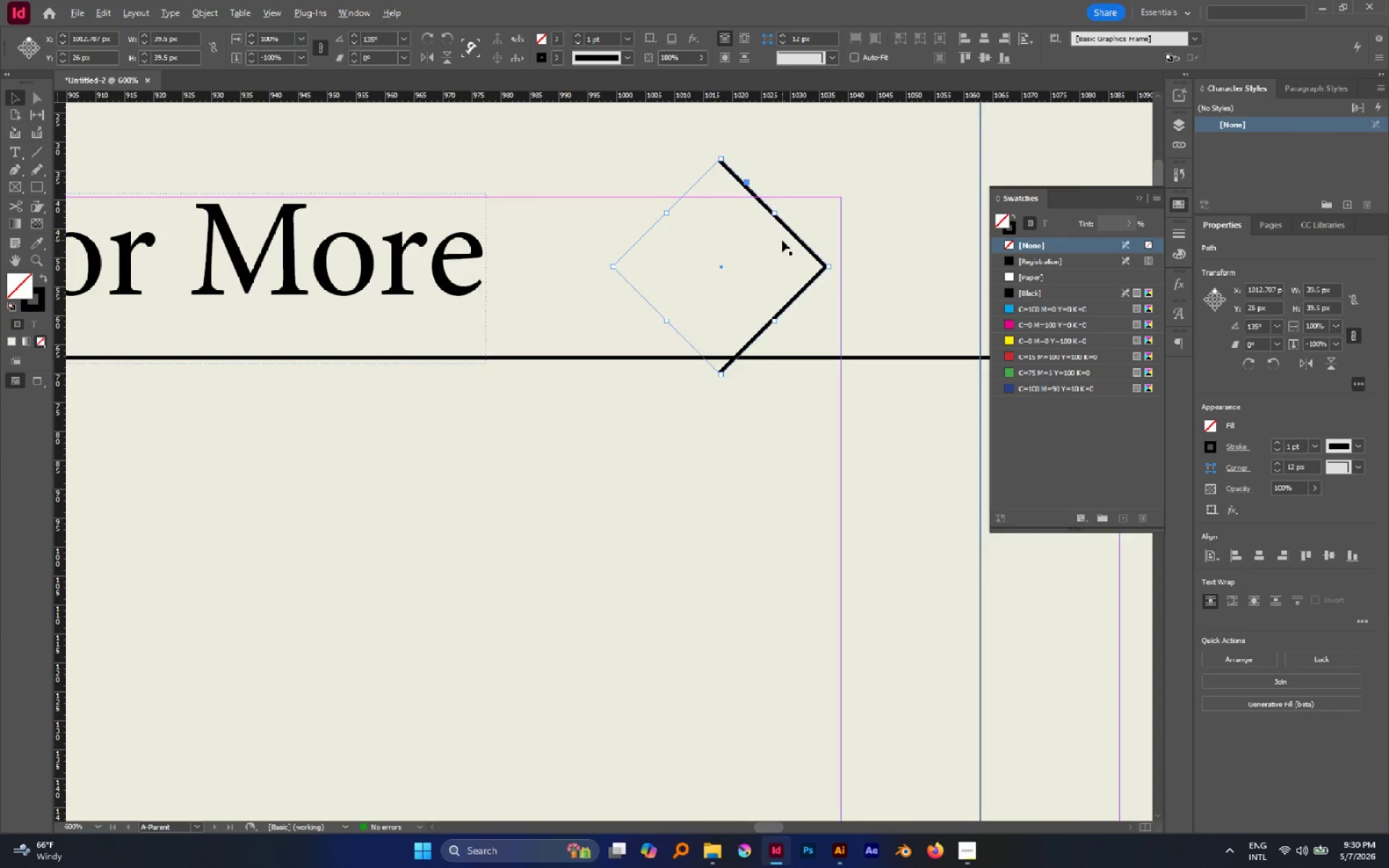 
hold_key(key=ShiftLeft, duration=2.62)
left_click_drag(start_coordinate=[854, 337], to_coordinate=[752, 320])
 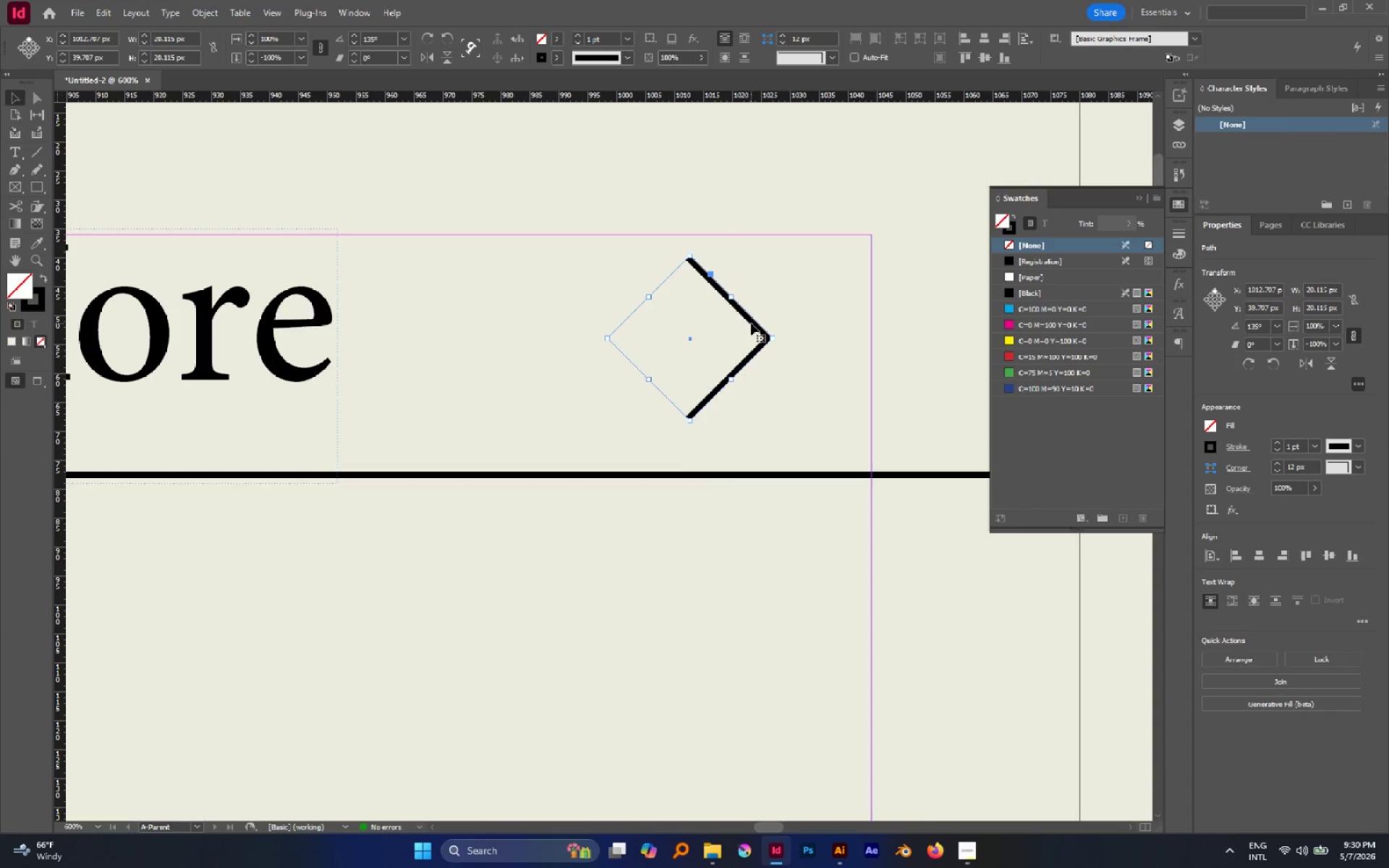 
left_click_drag(start_coordinate=[751, 323], to_coordinate=[467, 320])
 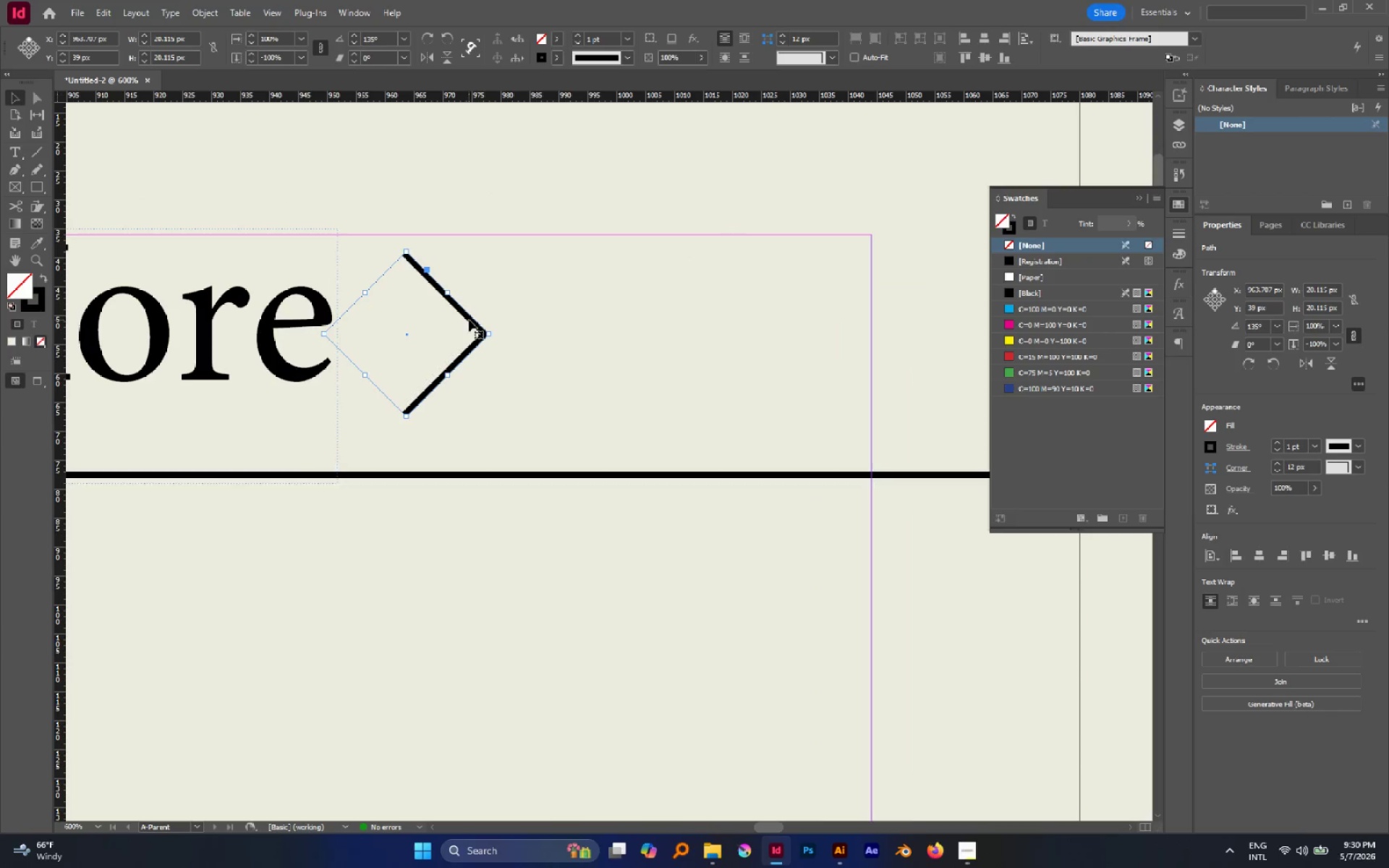 
left_click_drag(start_coordinate=[470, 319], to_coordinate=[822, 319])
 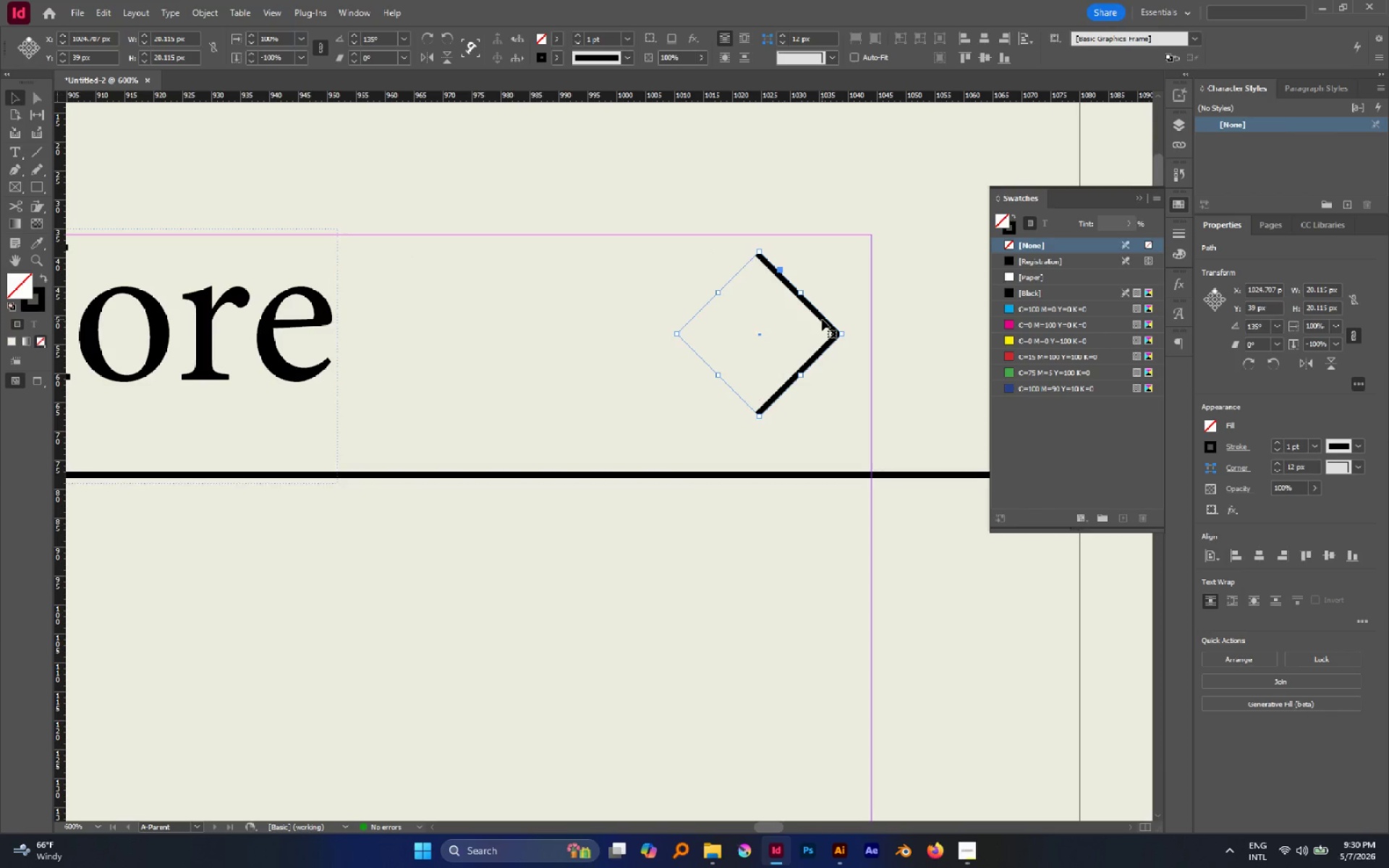 
hold_key(key=ShiftLeft, duration=1.5)
 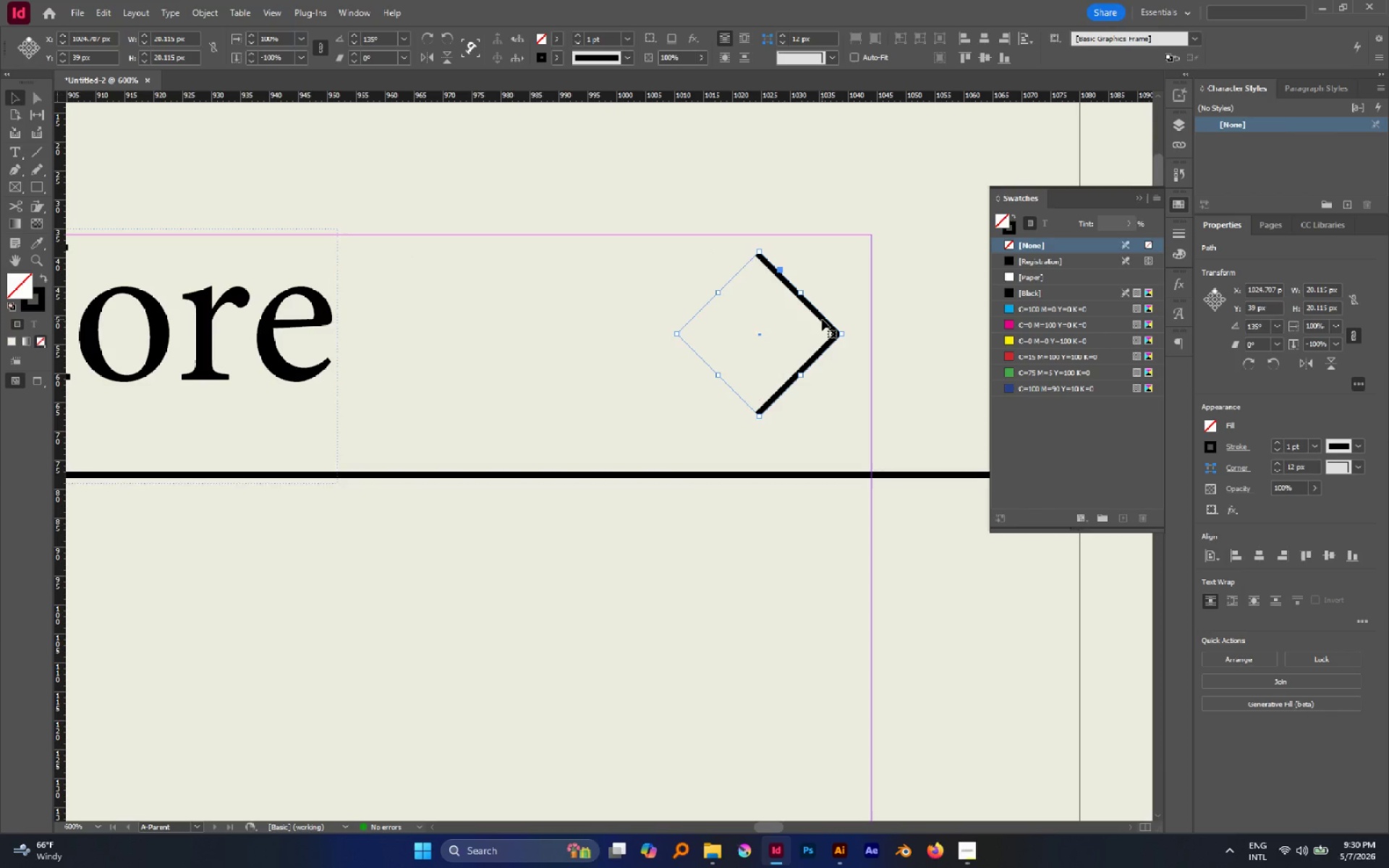 
key(P)
 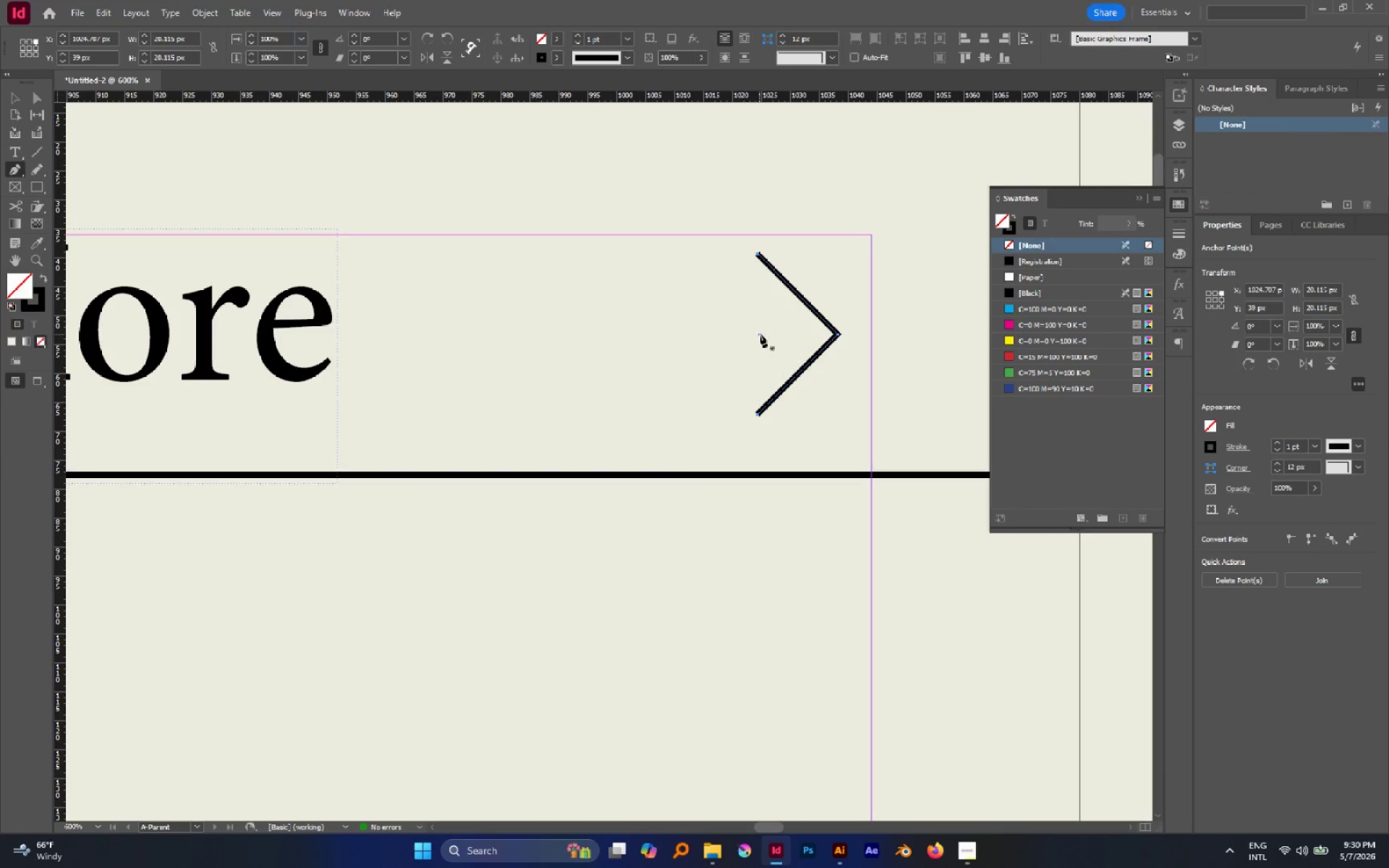 
left_click([760, 334])
 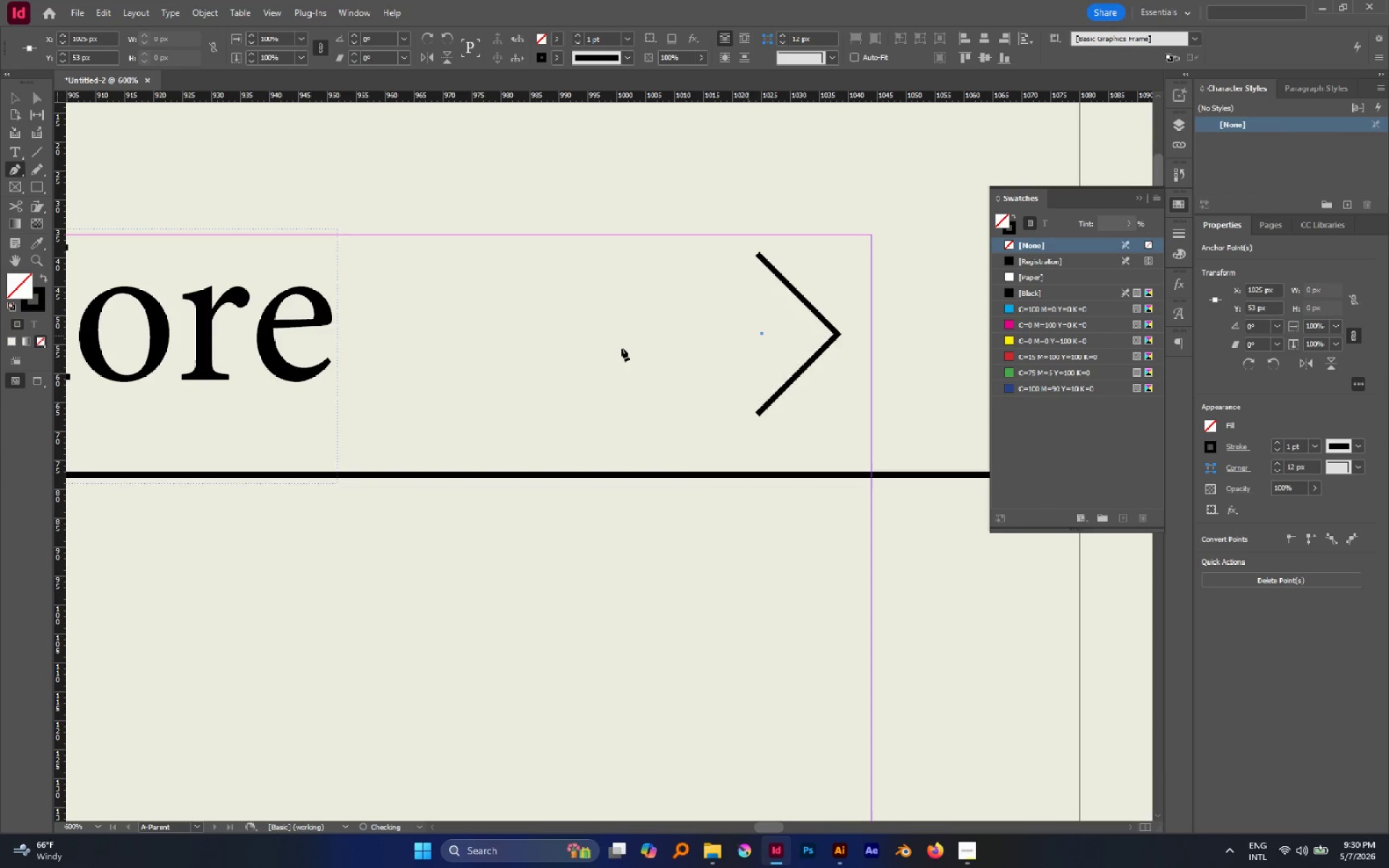 
hold_key(key=ShiftLeft, duration=1.19)
left_click([522, 344])
 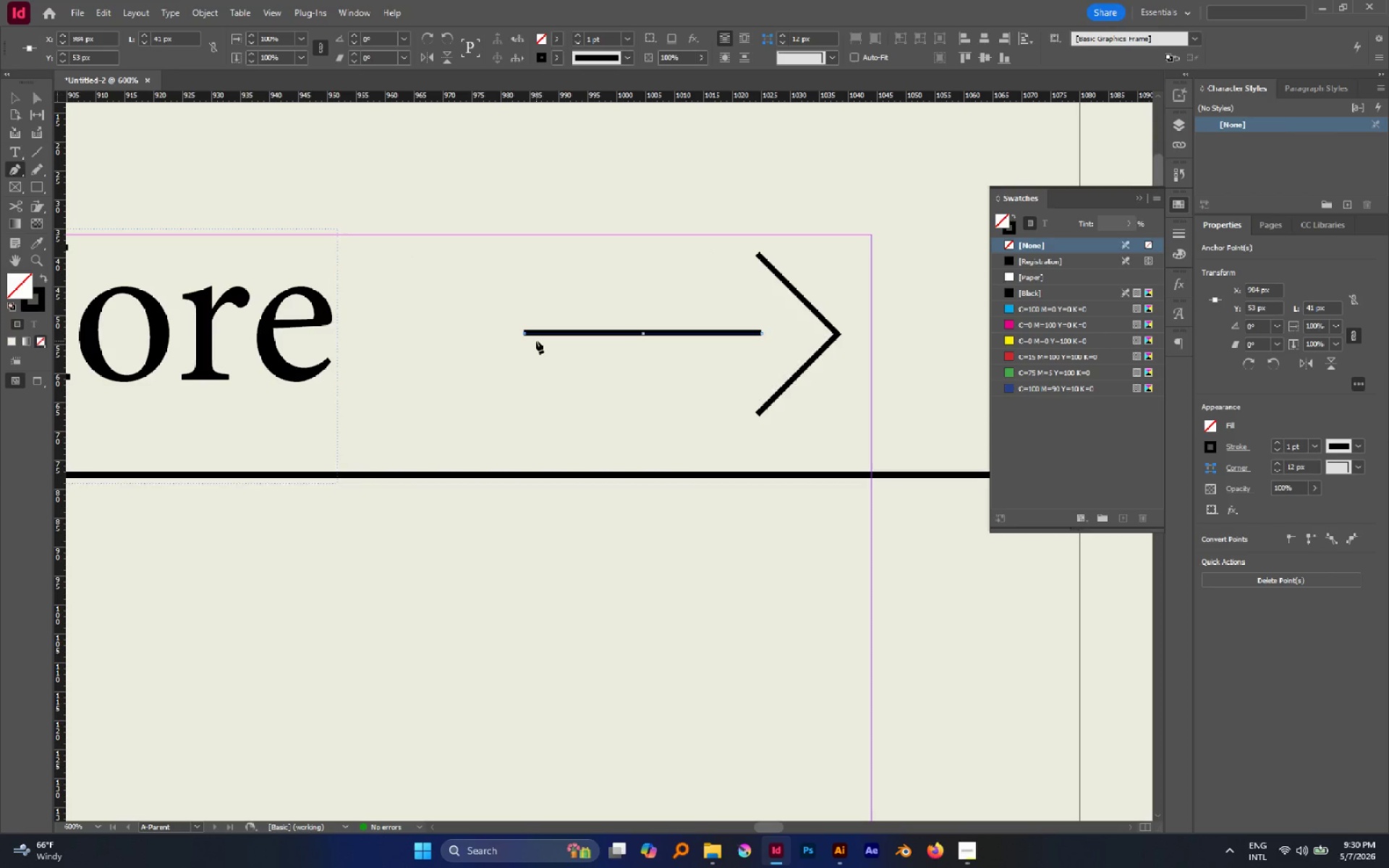 
key(V)
 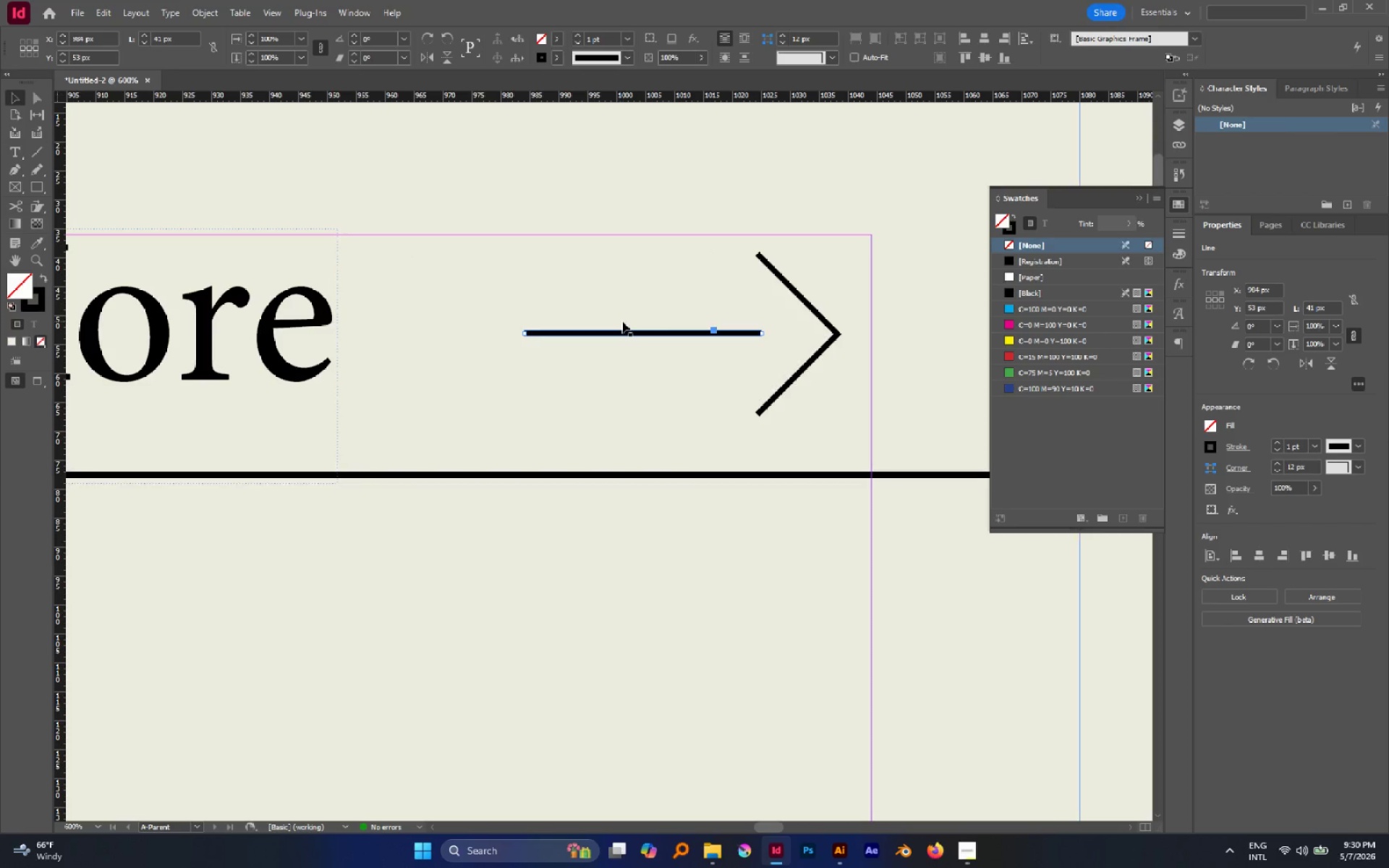 
hold_key(key=AltLeft, duration=1.03)
scroll: coordinate [623, 321], scroll_direction: down, amount: 3.0
 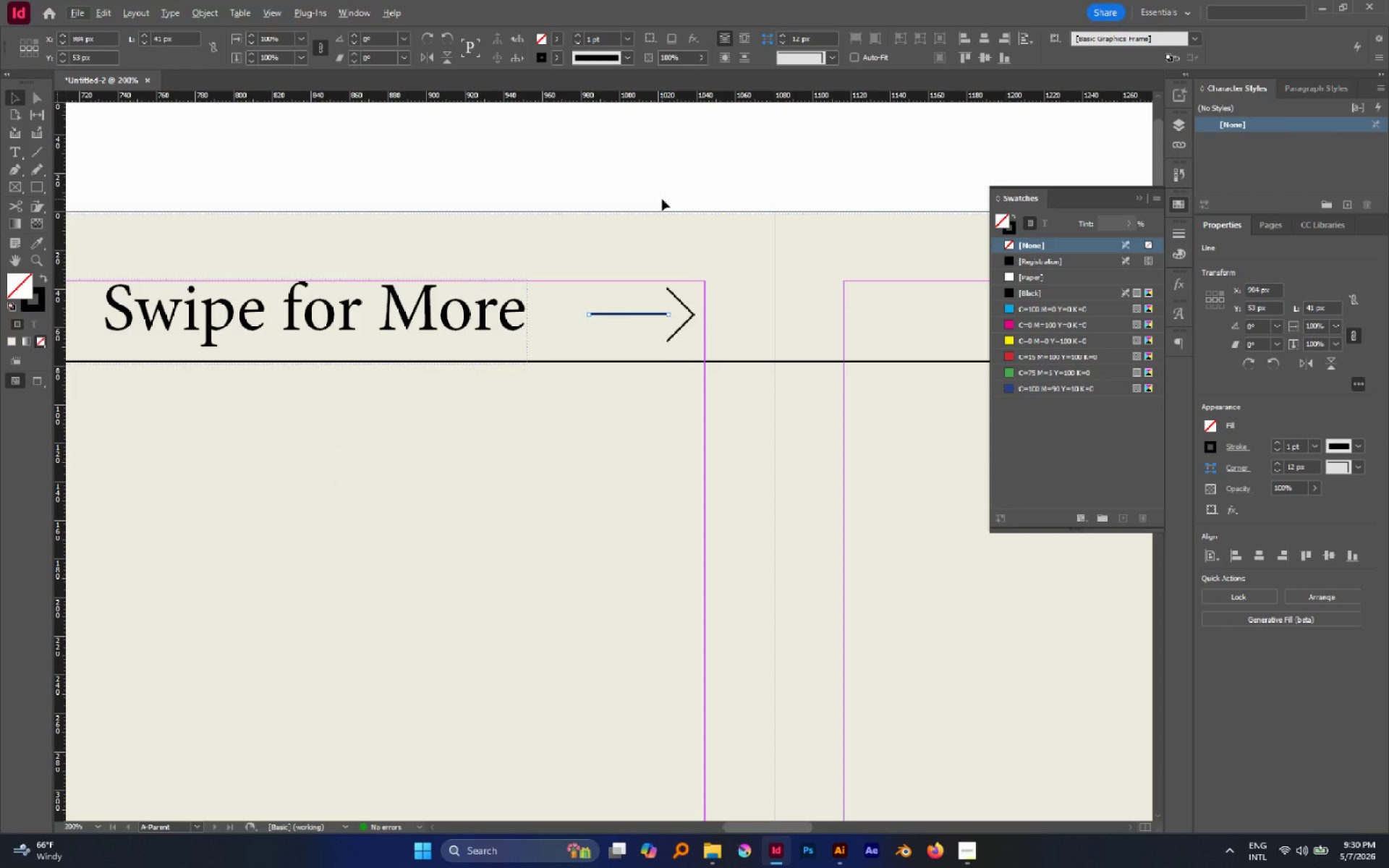 
left_click([662, 199])
 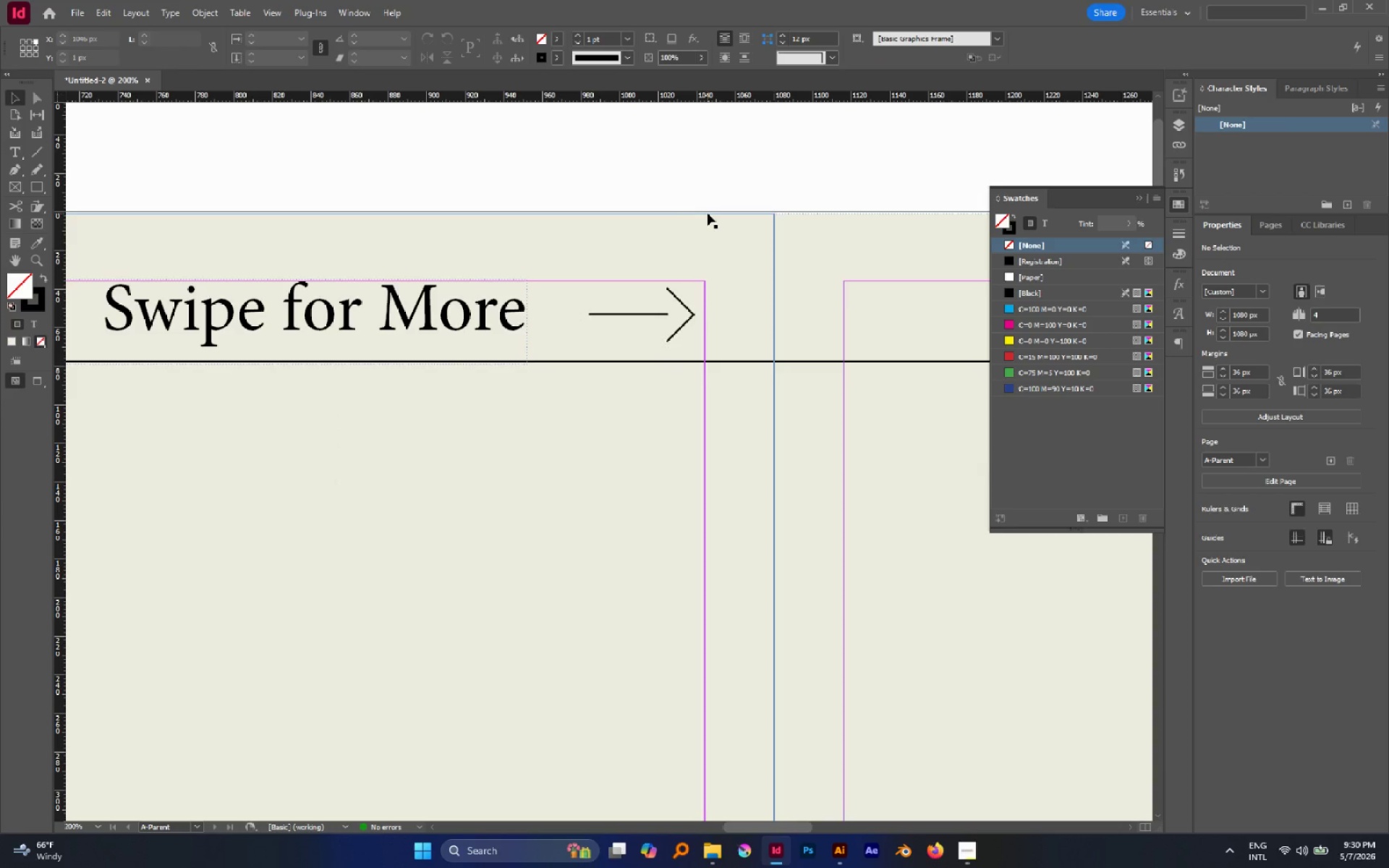 
key(W)
 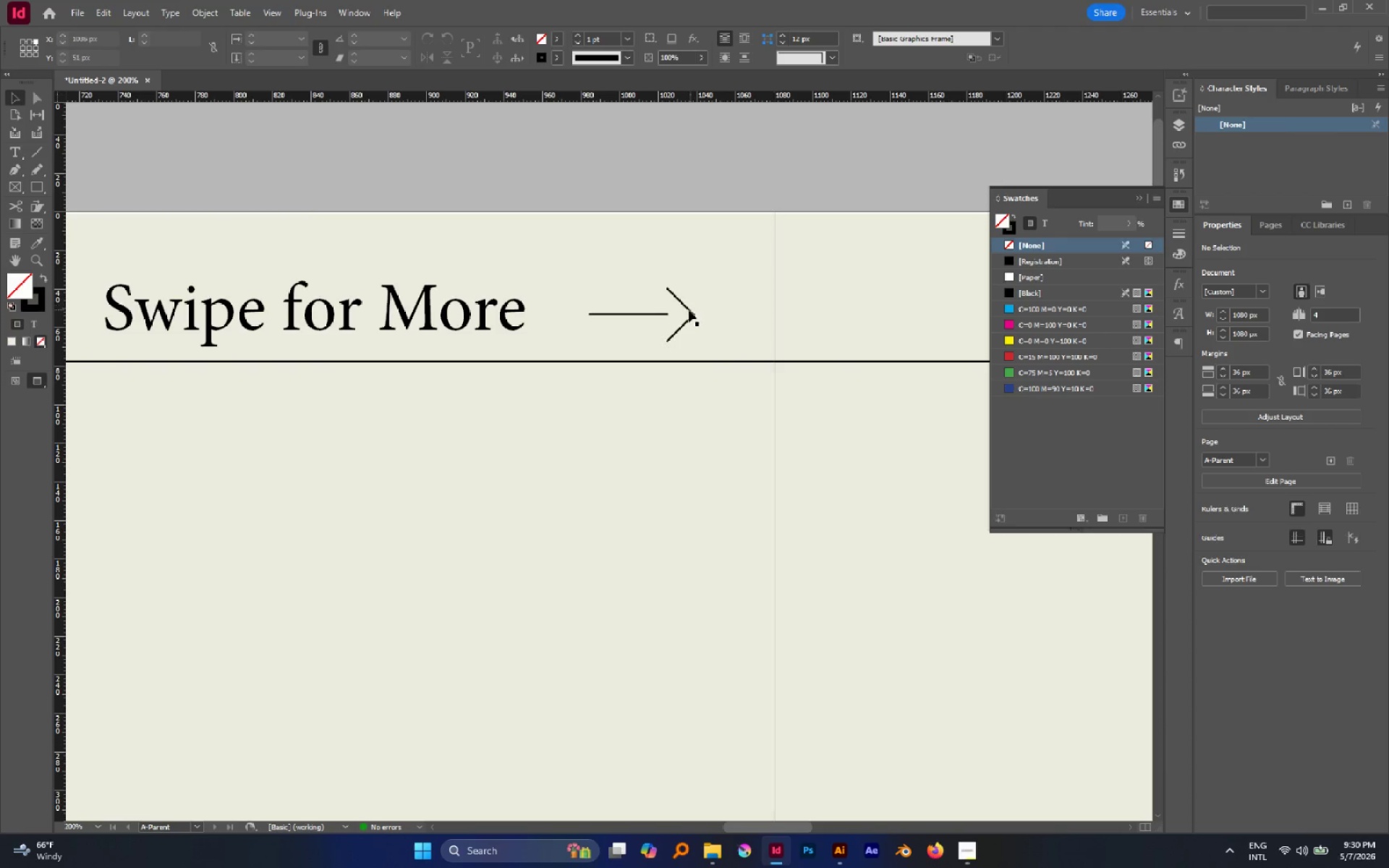 
left_click([688, 310])
 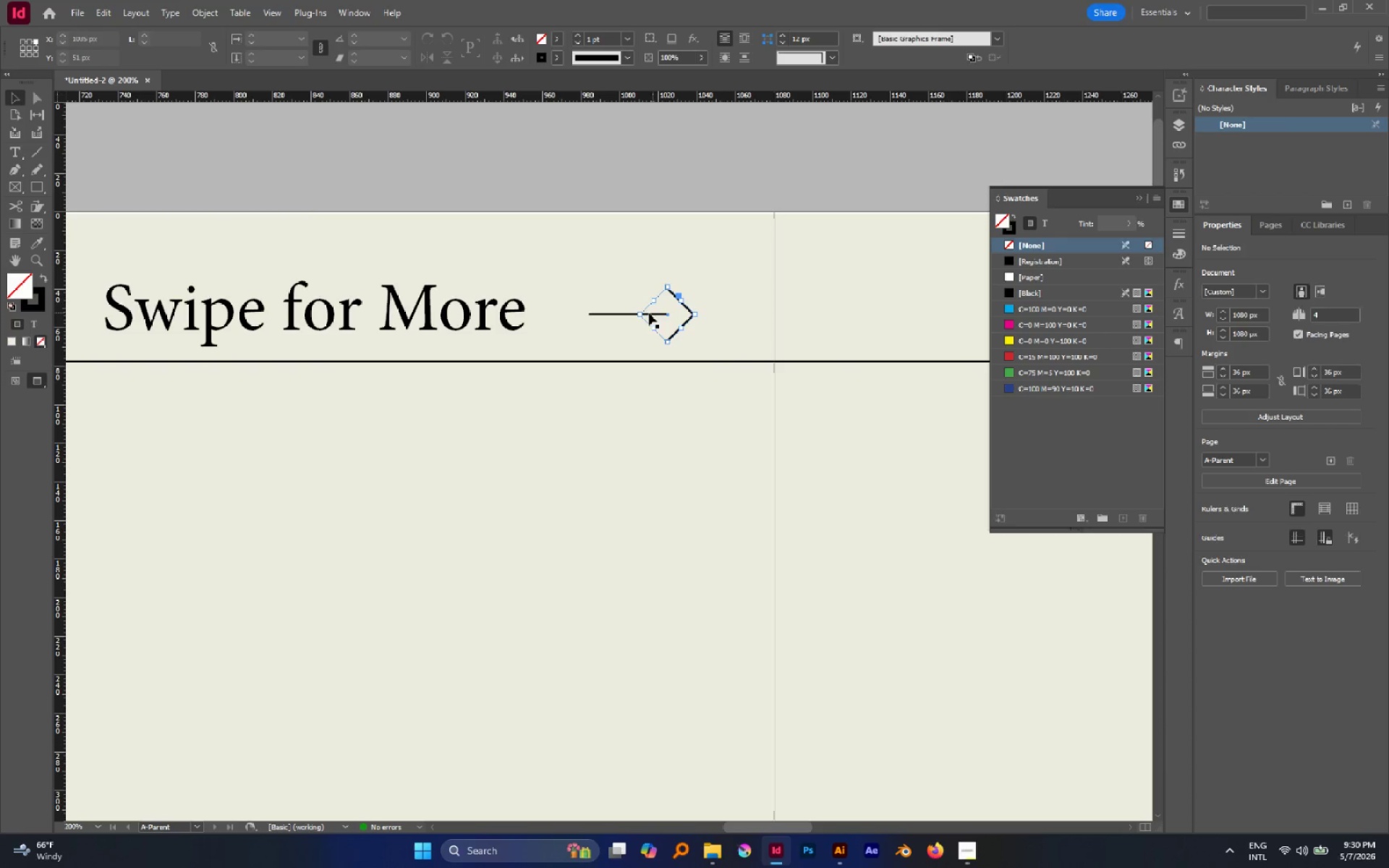 
hold_key(key=ShiftLeft, duration=1.61)
left_click([624, 316])
 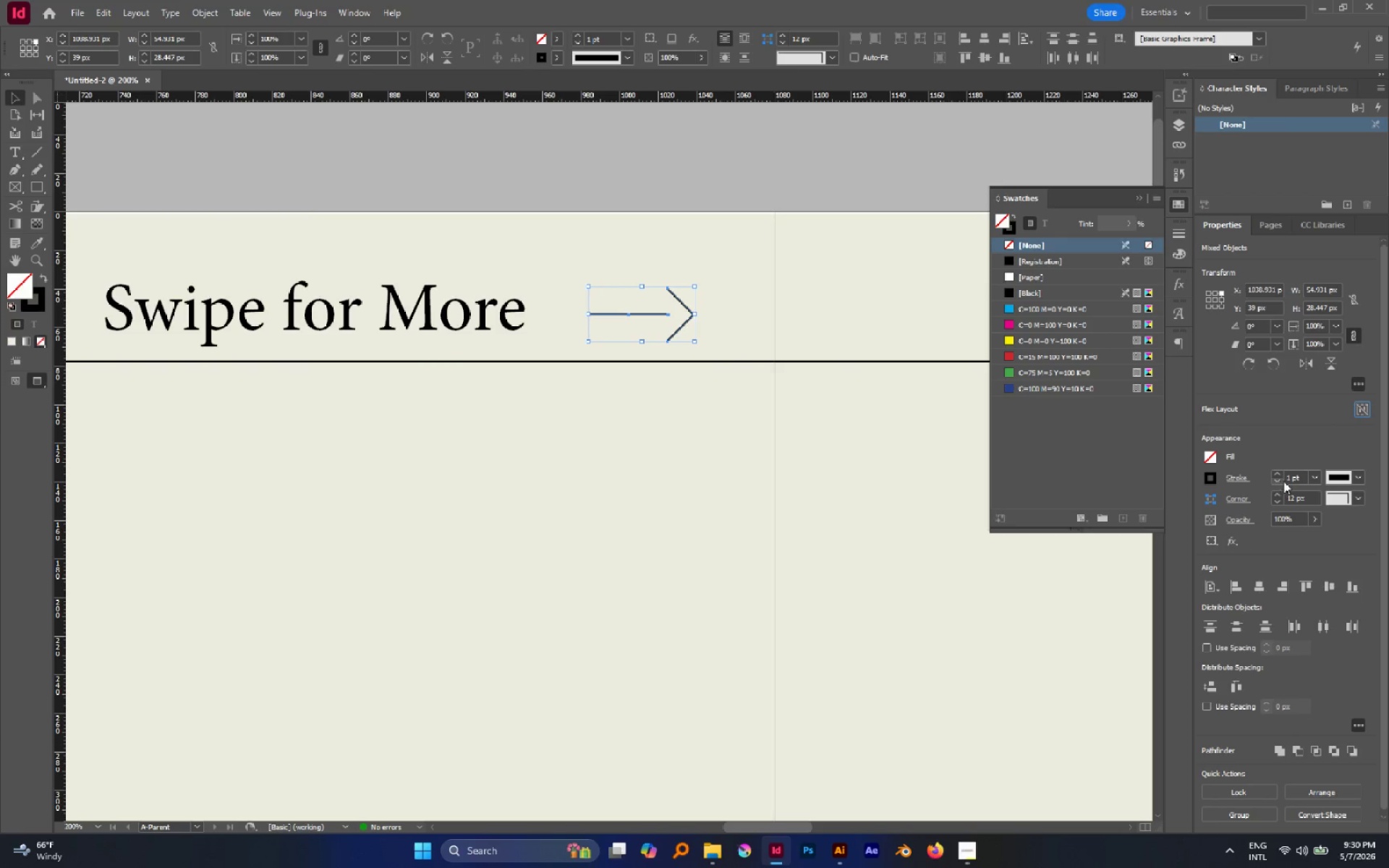 
left_click([1277, 474])
 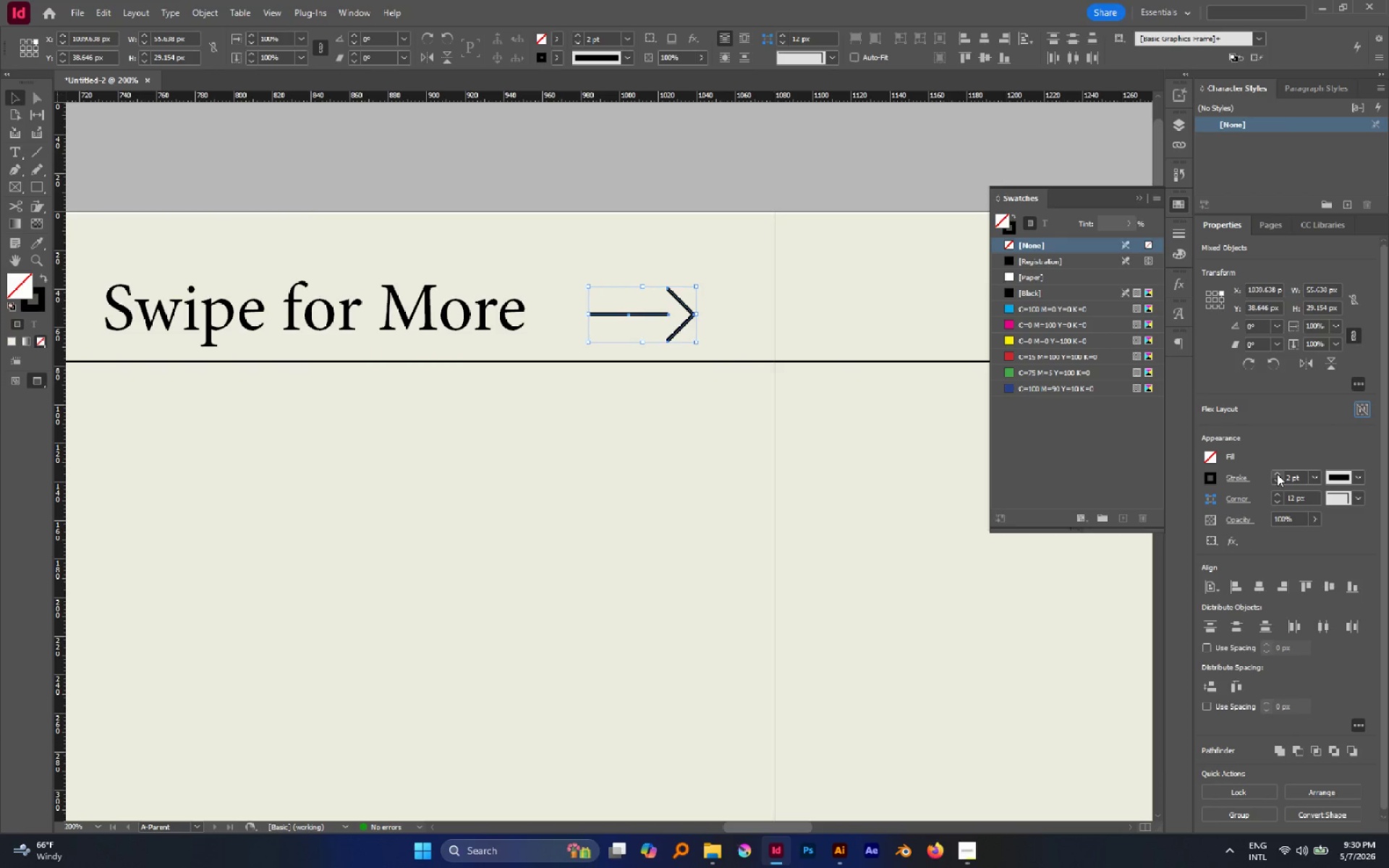 
left_click([1277, 474])
 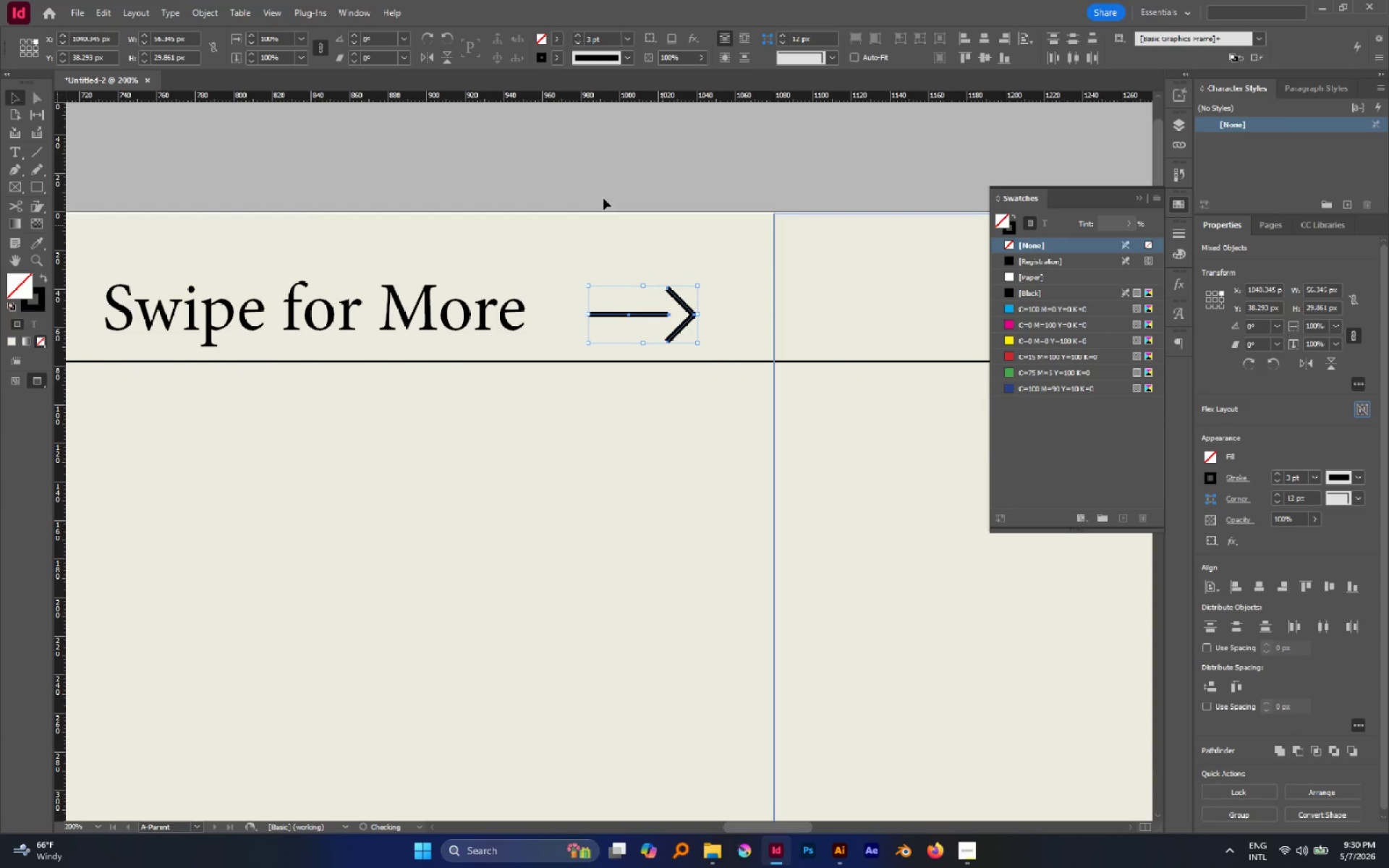 
left_click([582, 176])
 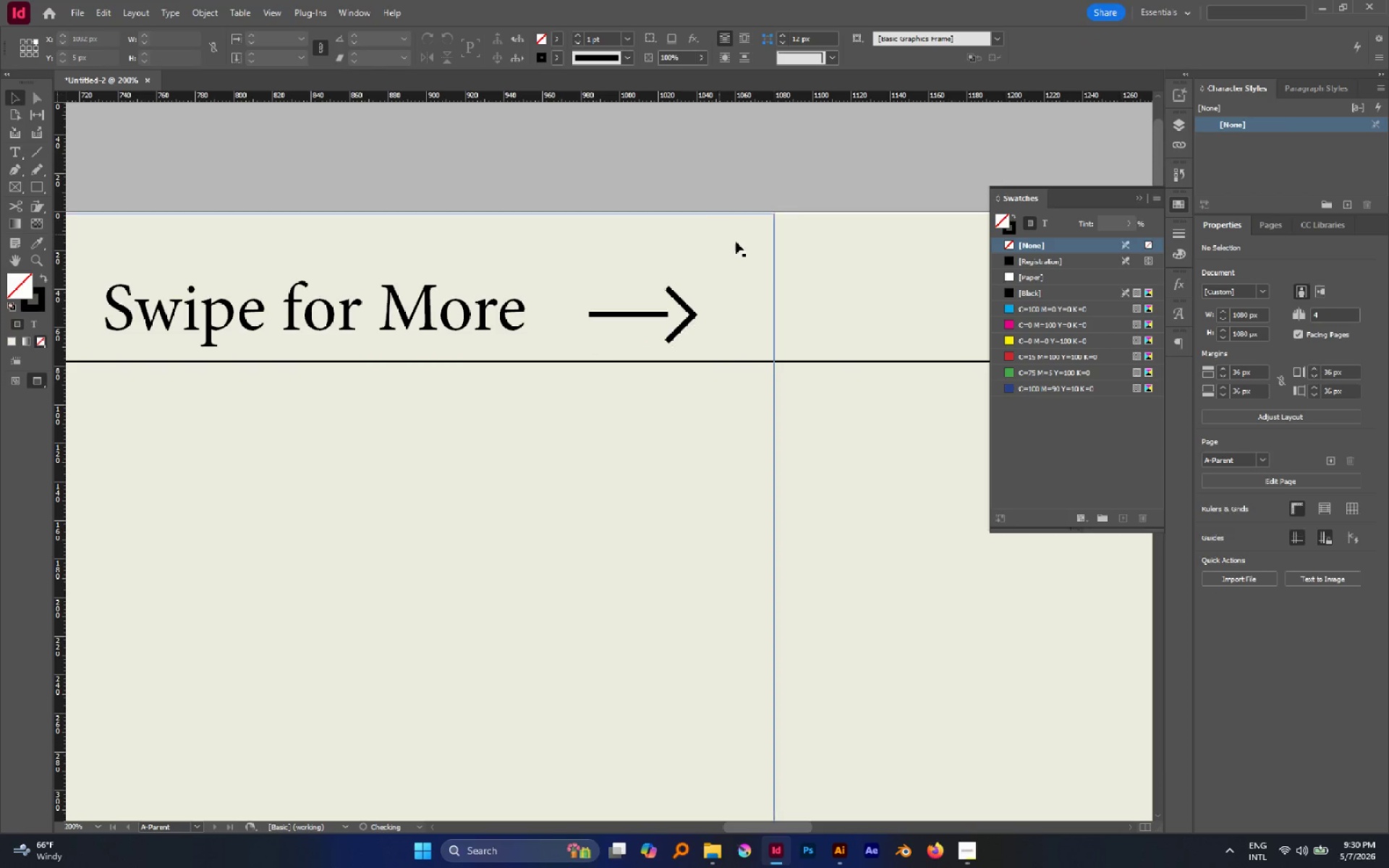 
hold_key(key=AltLeft, duration=1.64)
scroll: coordinate [704, 229], scroll_direction: down, amount: 4.0
 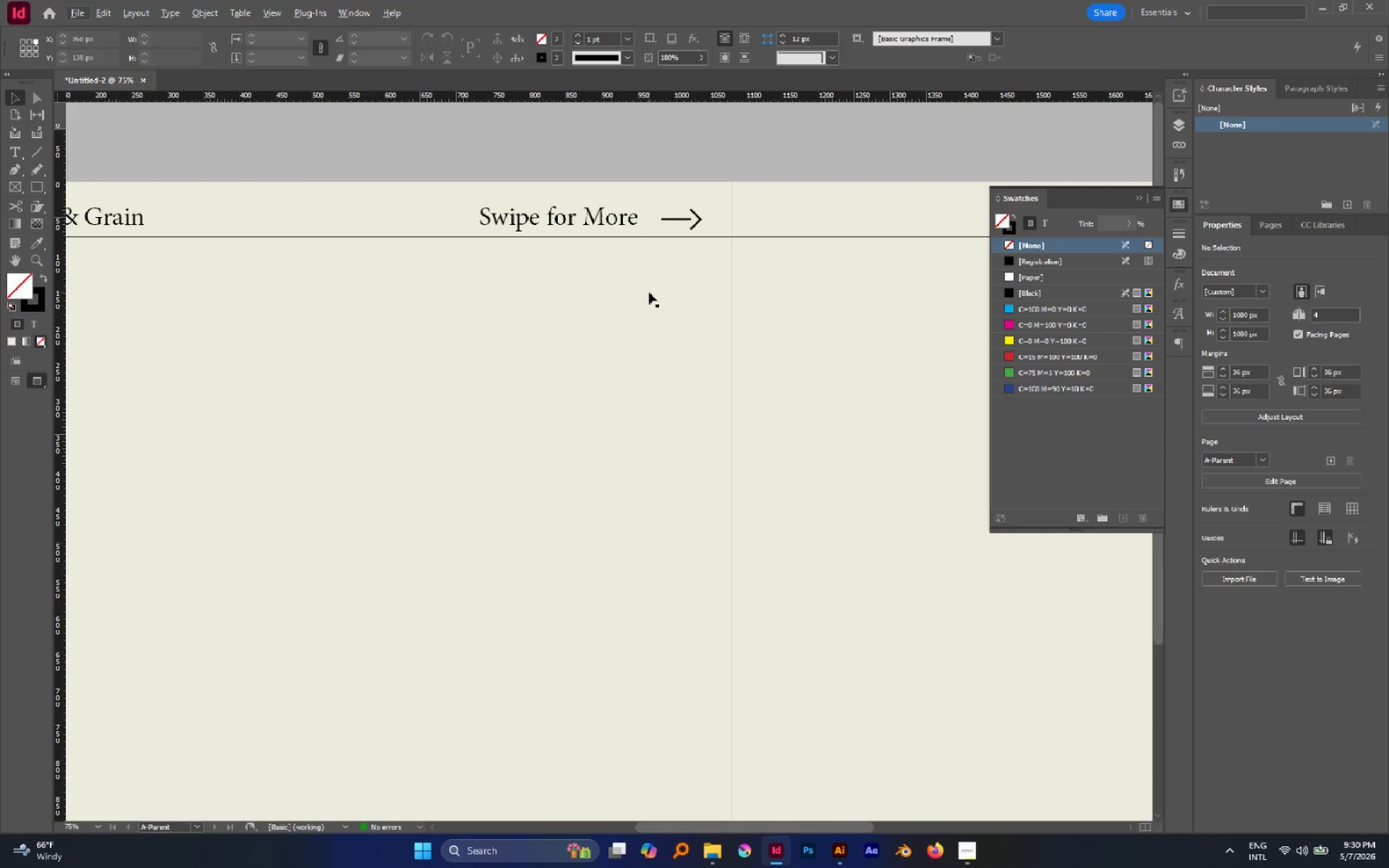 
left_click([649, 292])
 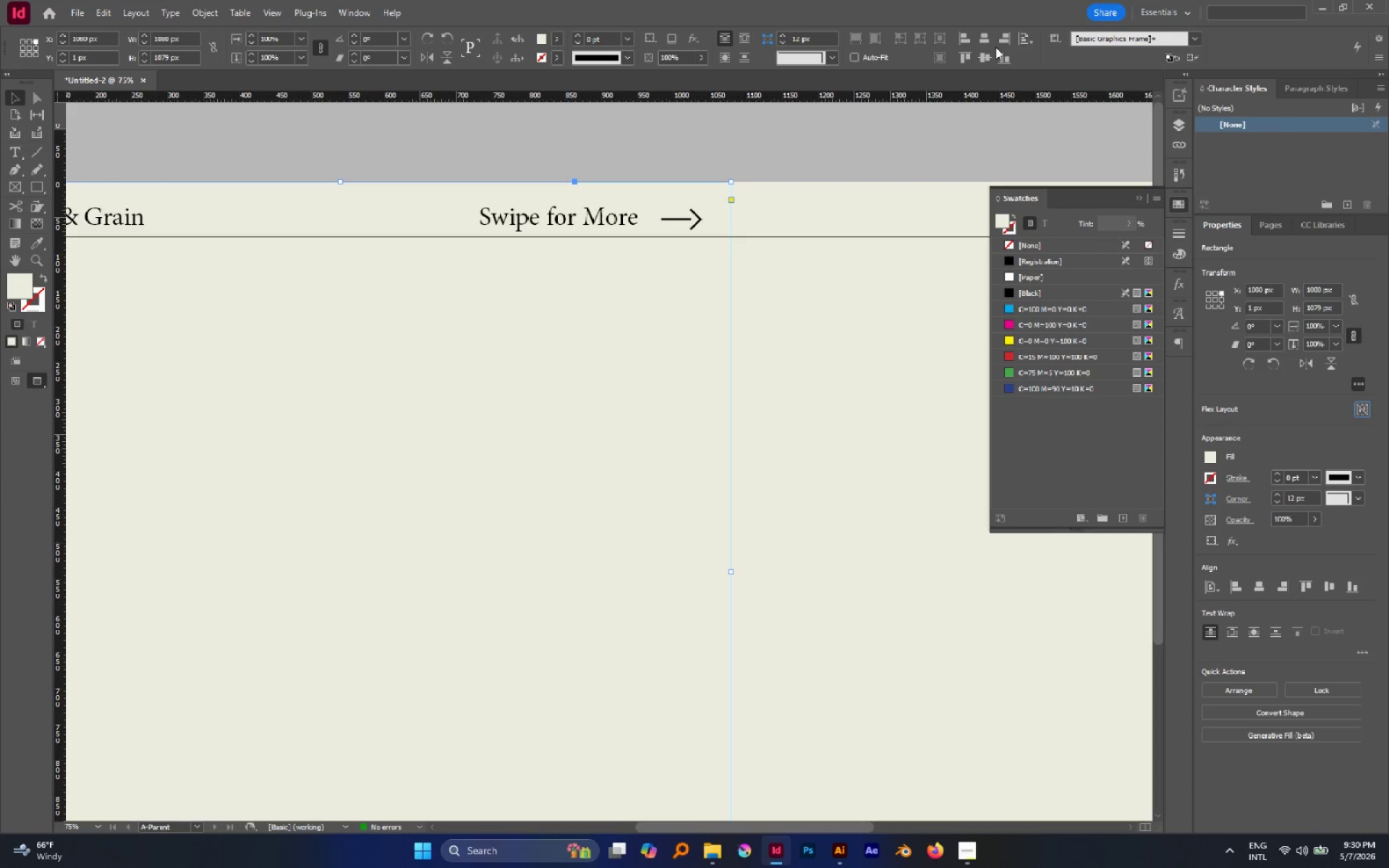 
left_click([961, 39])
 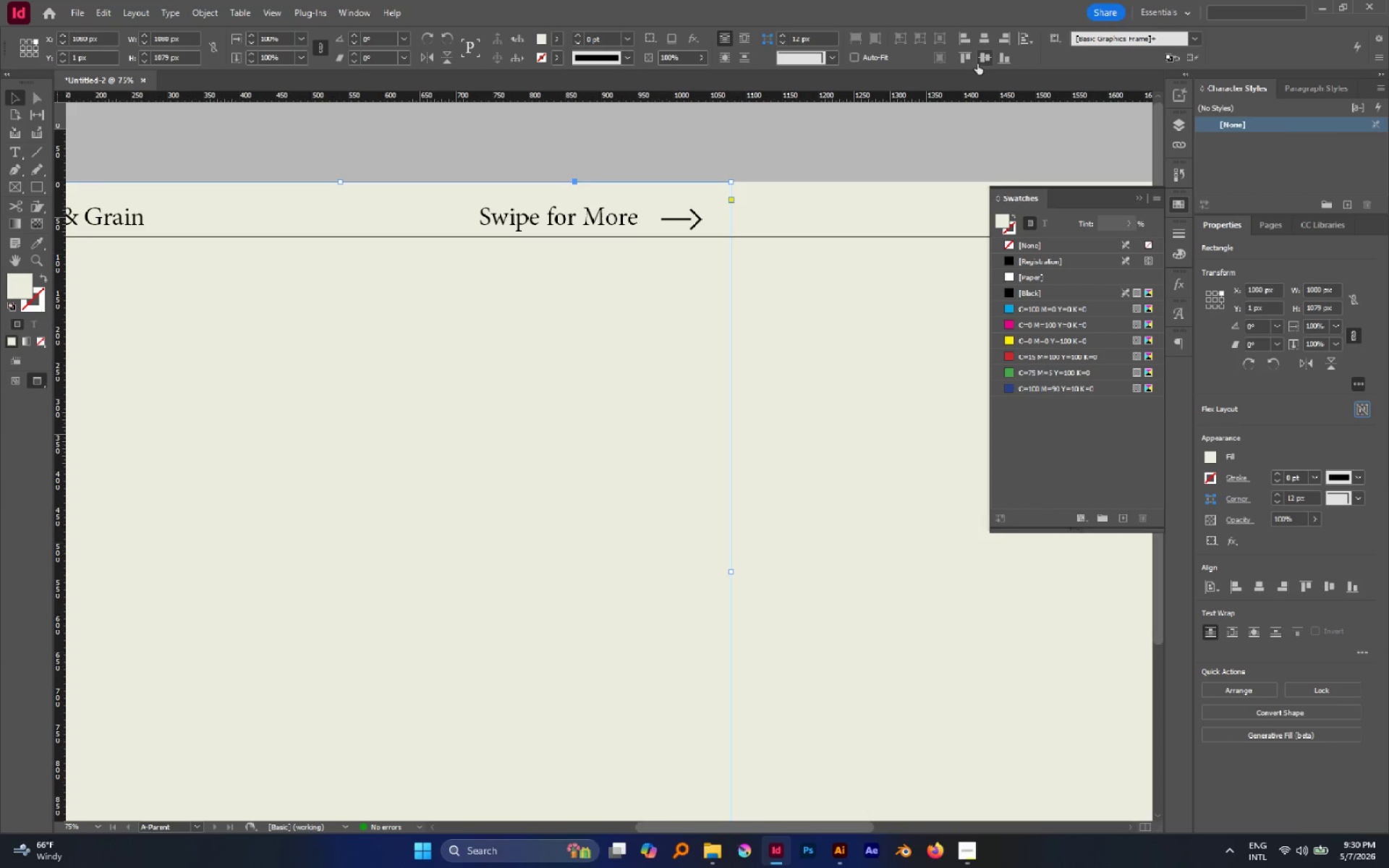 
left_click([968, 60])
 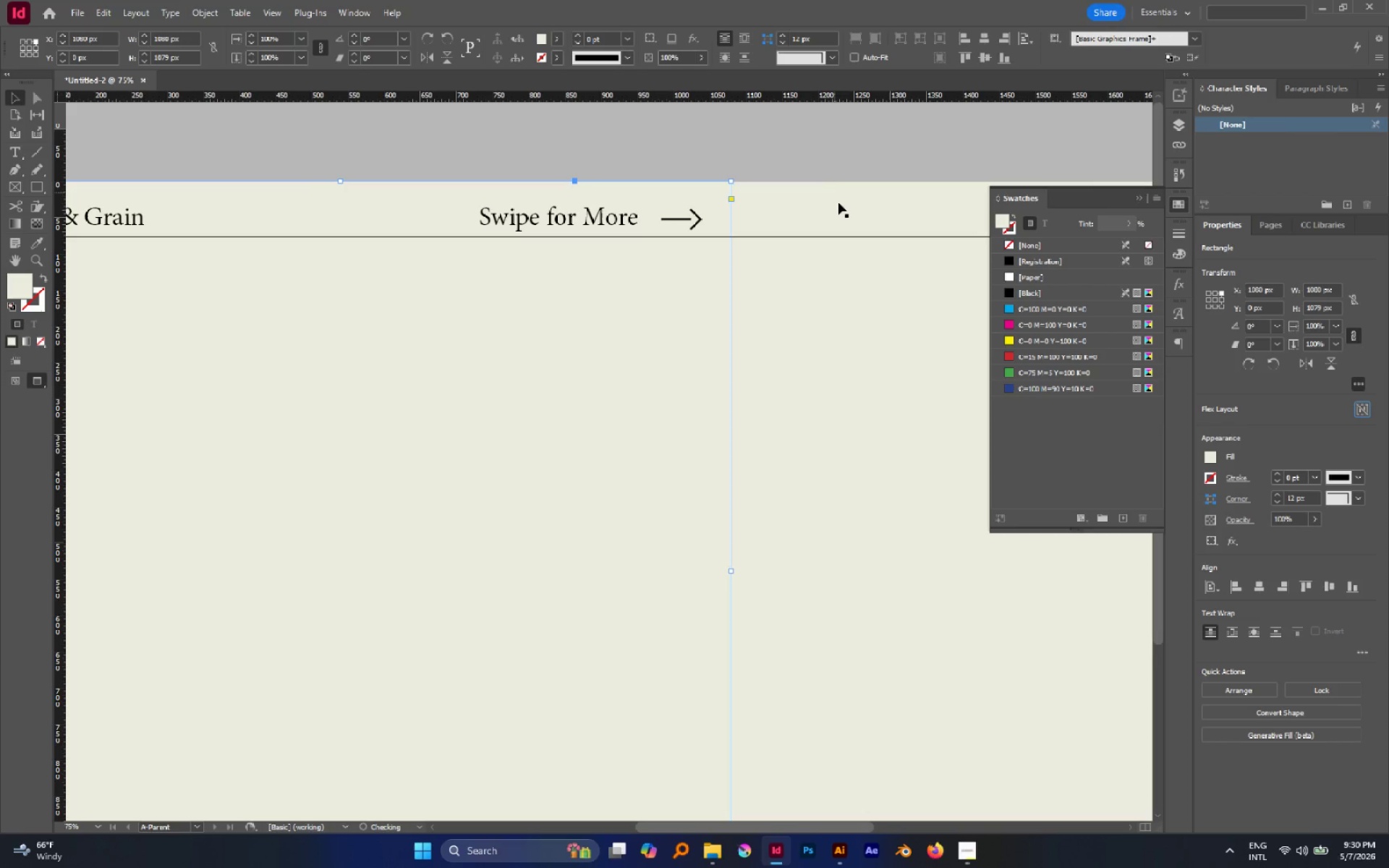 
left_click([842, 206])
 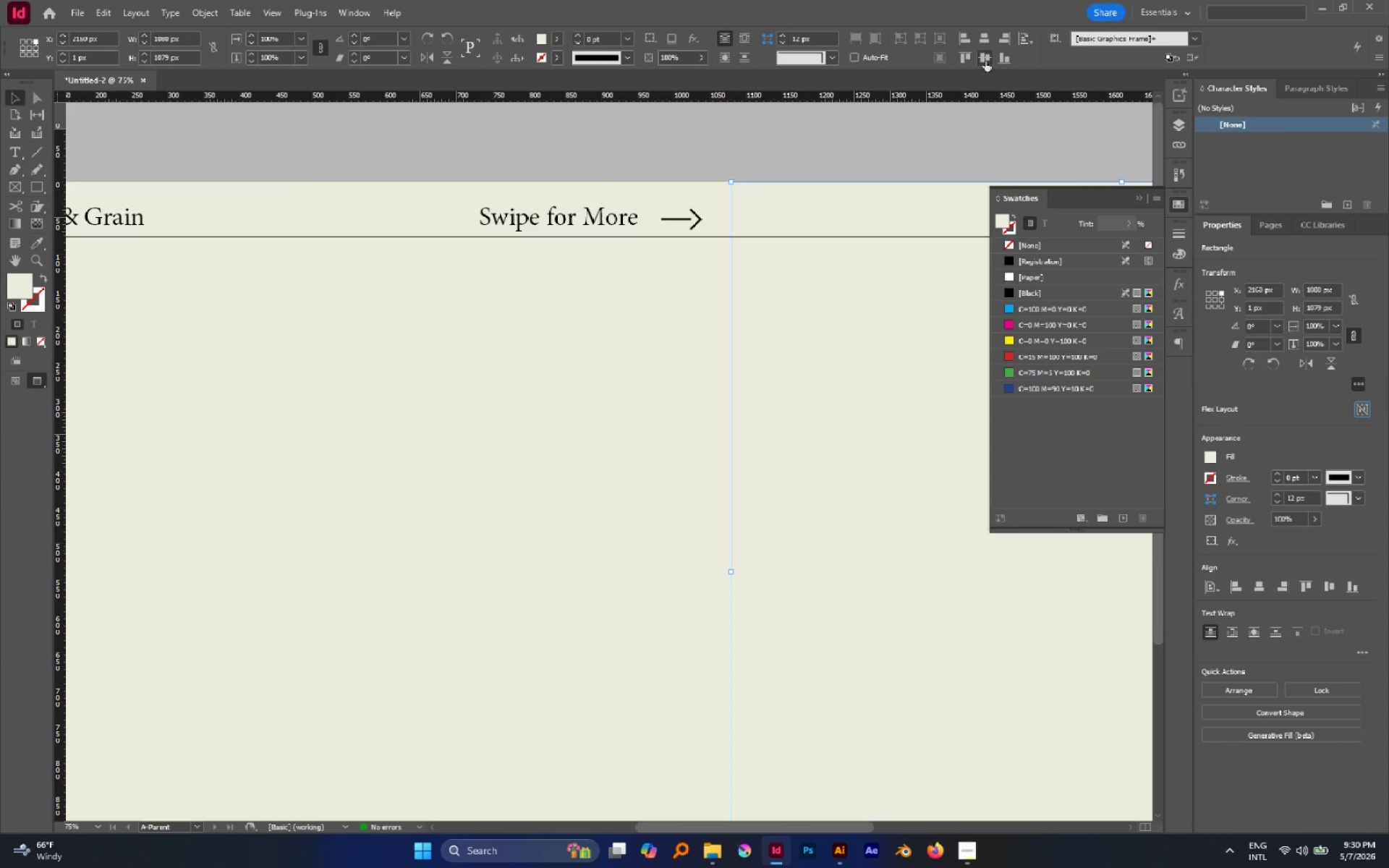 
left_click([971, 58])
 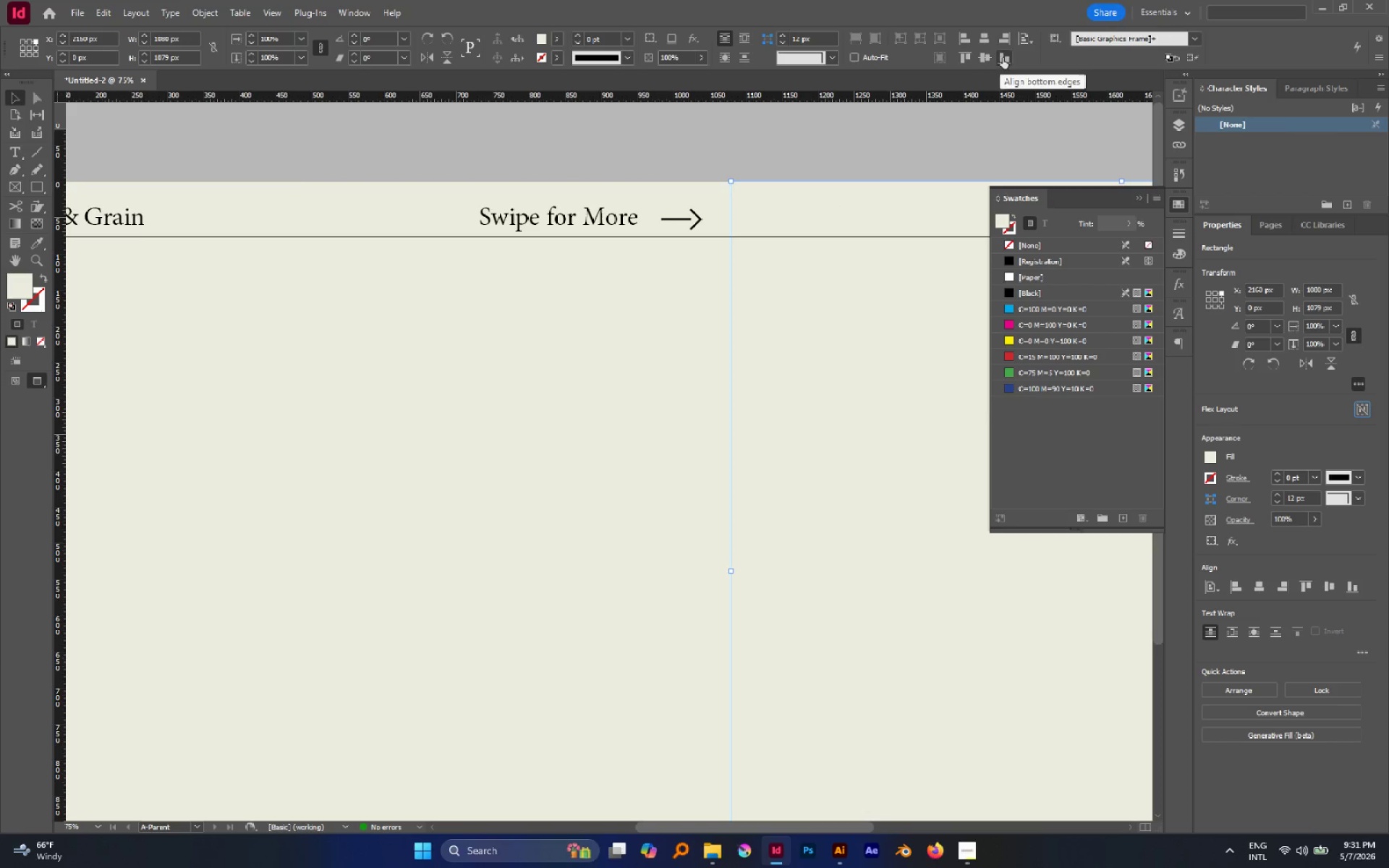 
double_click([870, 109])
 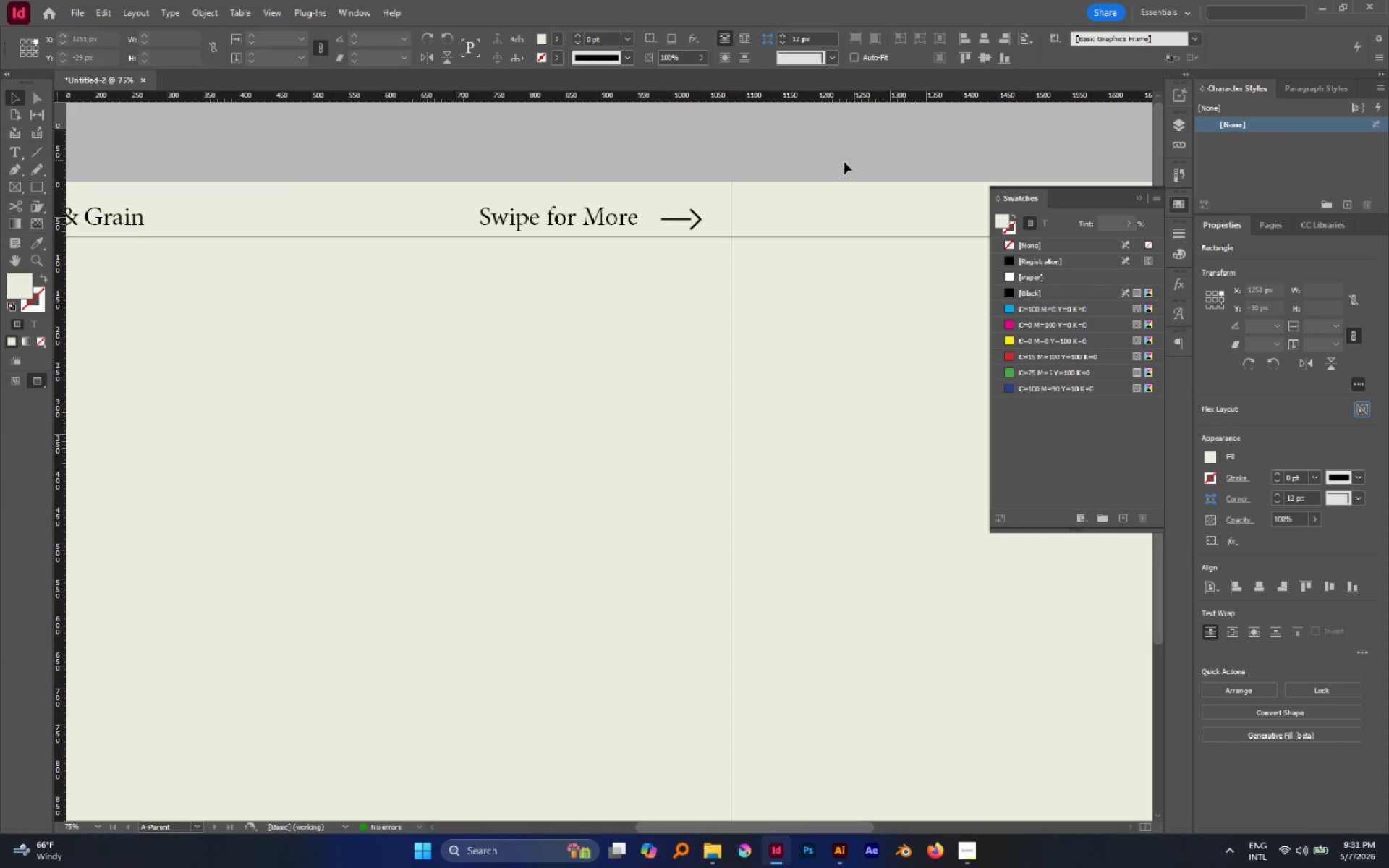 
hold_key(key=AltLeft, duration=0.55)
scroll: coordinate [807, 156], scroll_direction: down, amount: 2.0
 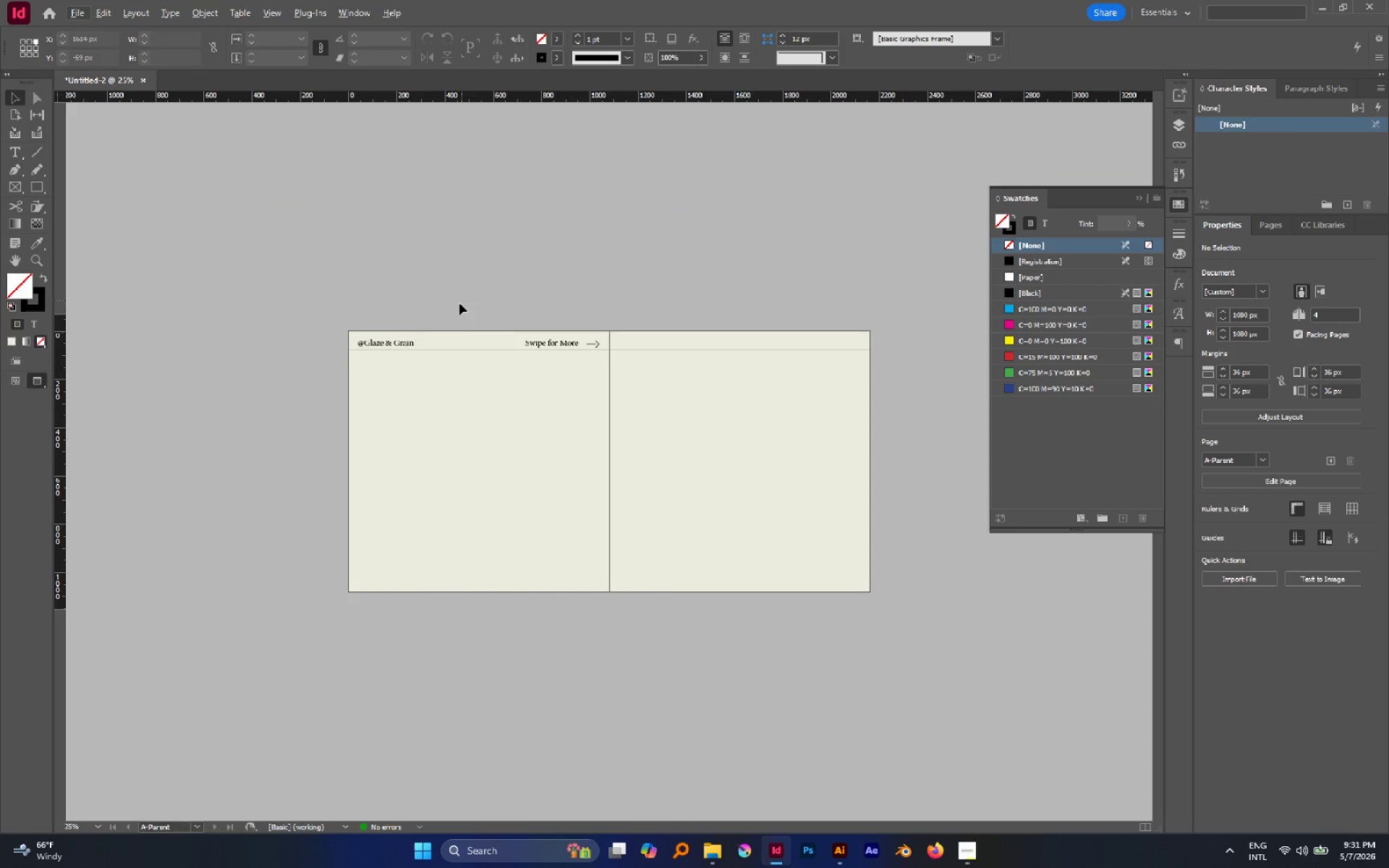 
left_click([384, 343])
 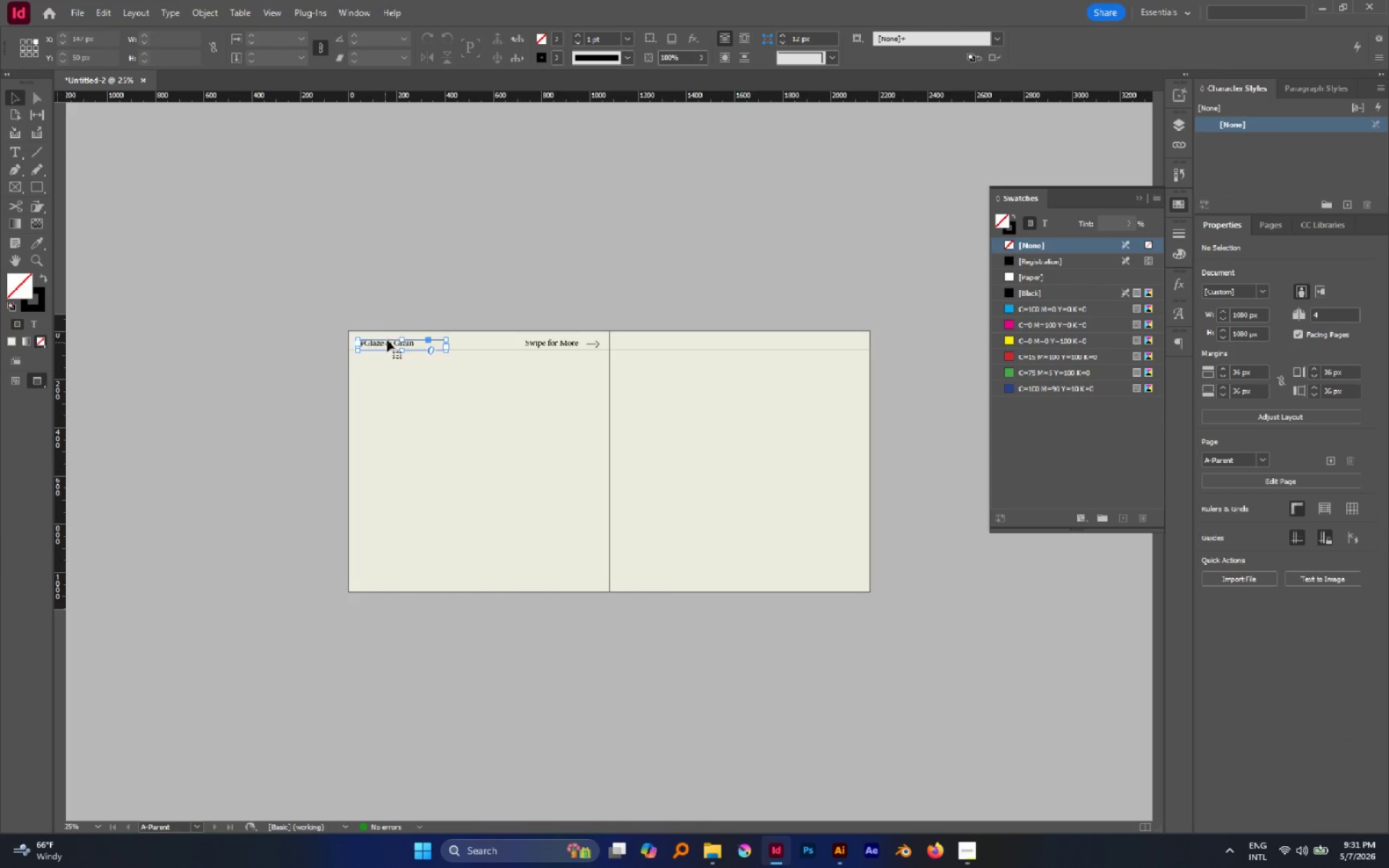 
hold_key(key=ShiftLeft, duration=1.86)
left_click([553, 343])
 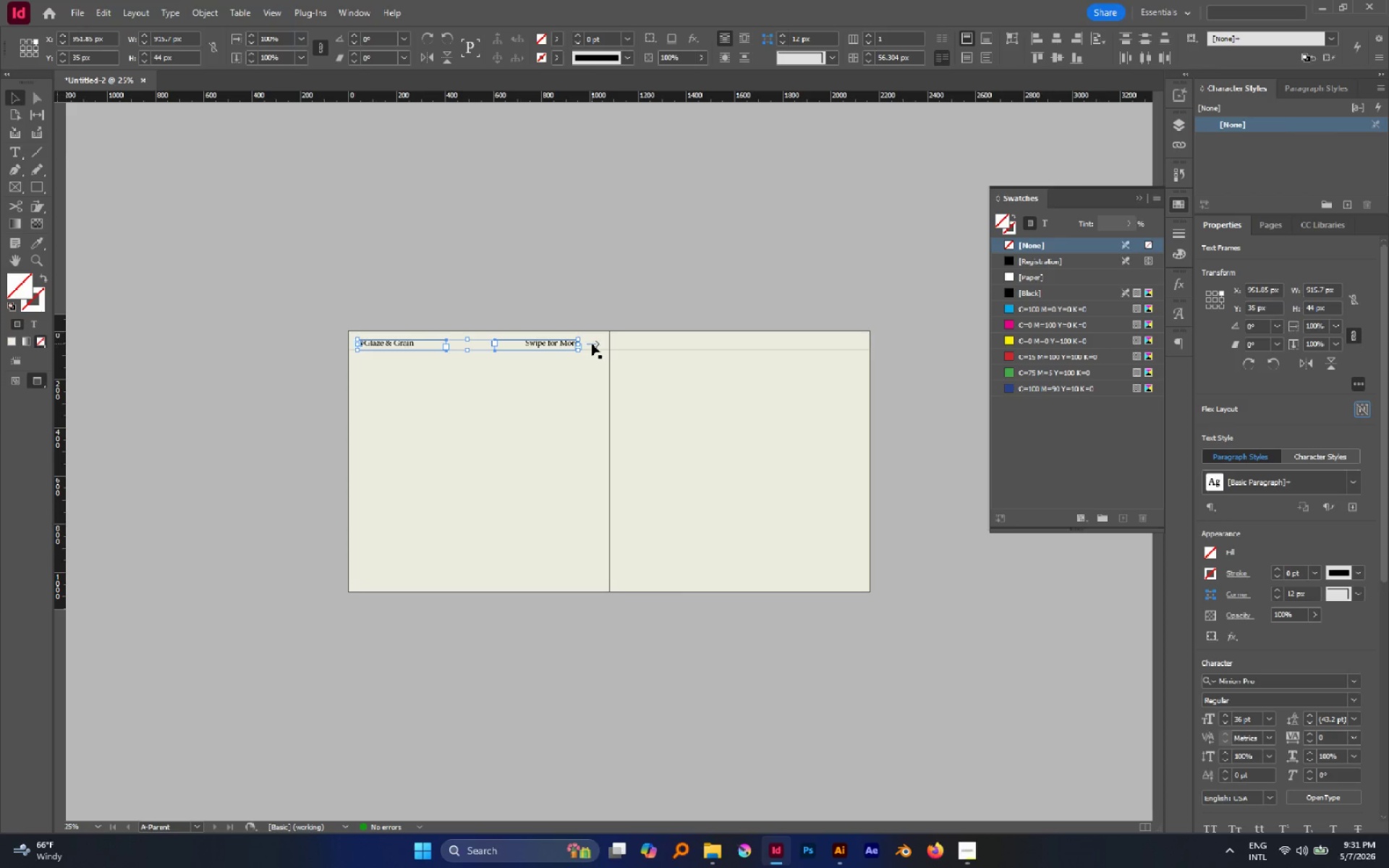 
hold_key(key=AltLeft, duration=0.61)
scroll: coordinate [591, 343], scroll_direction: up, amount: 4.0
 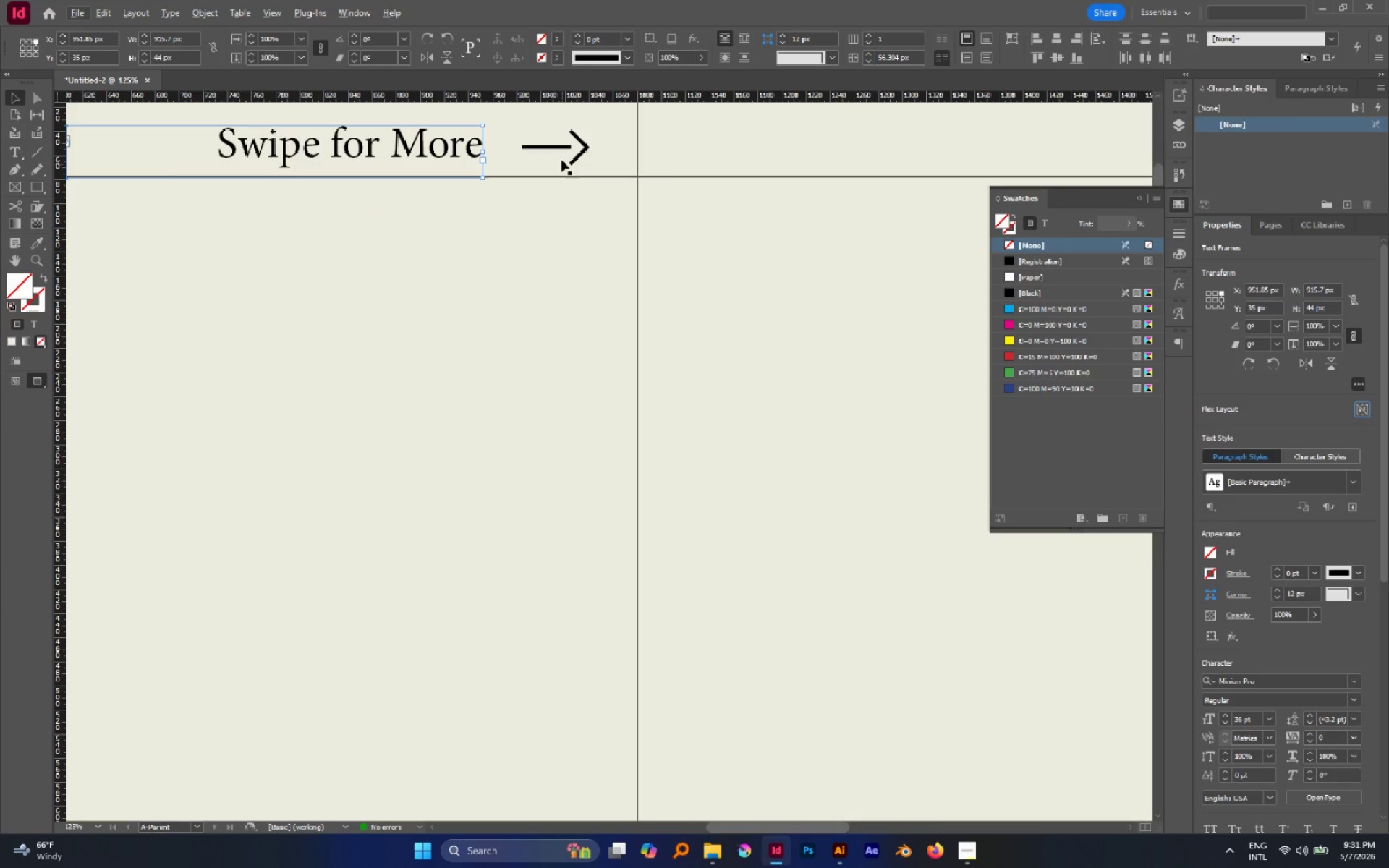 
hold_key(key=Space, duration=0.41)
 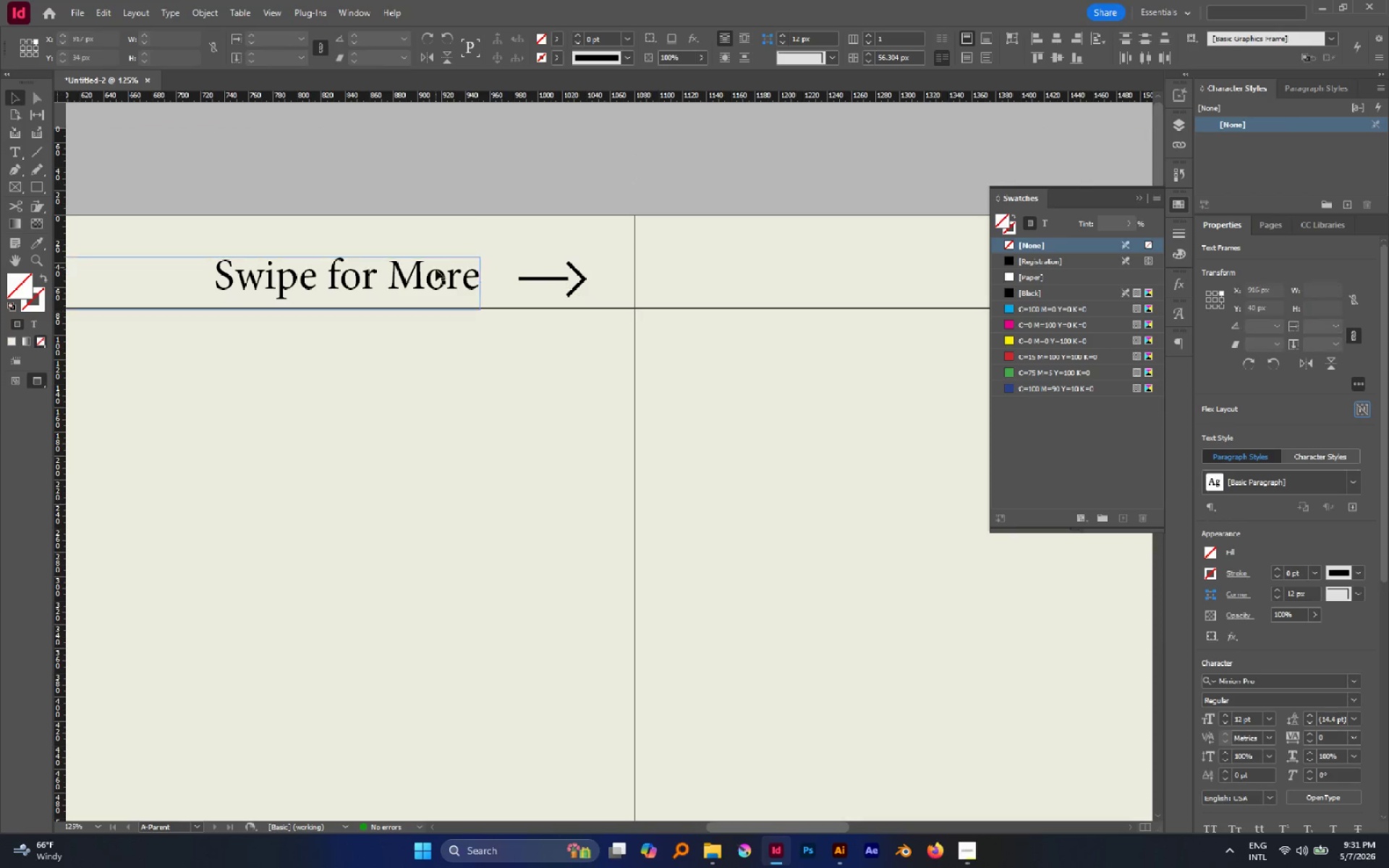 
left_click_drag(start_coordinate=[567, 187], to_coordinate=[565, 358])
 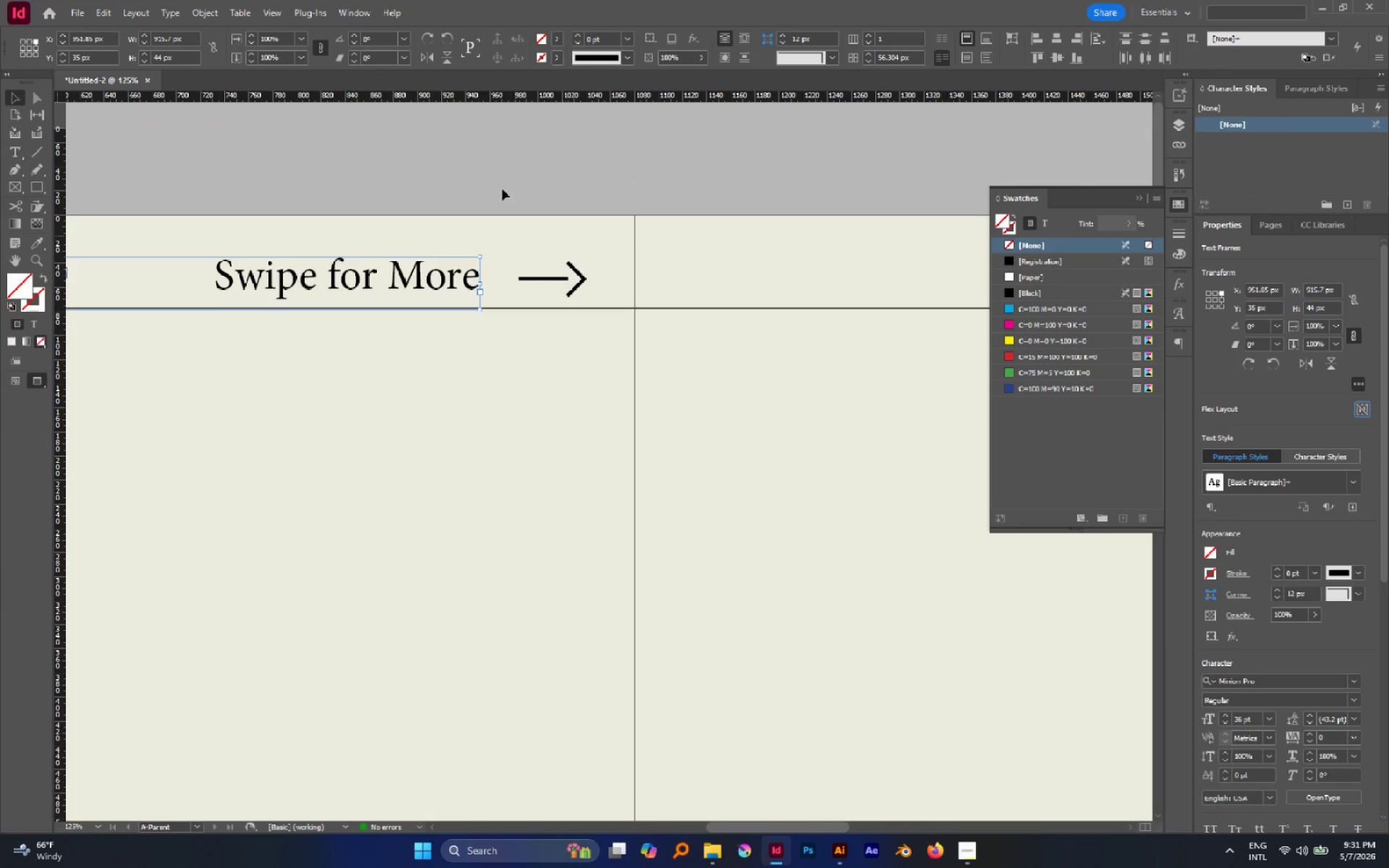 
double_click([498, 182])
 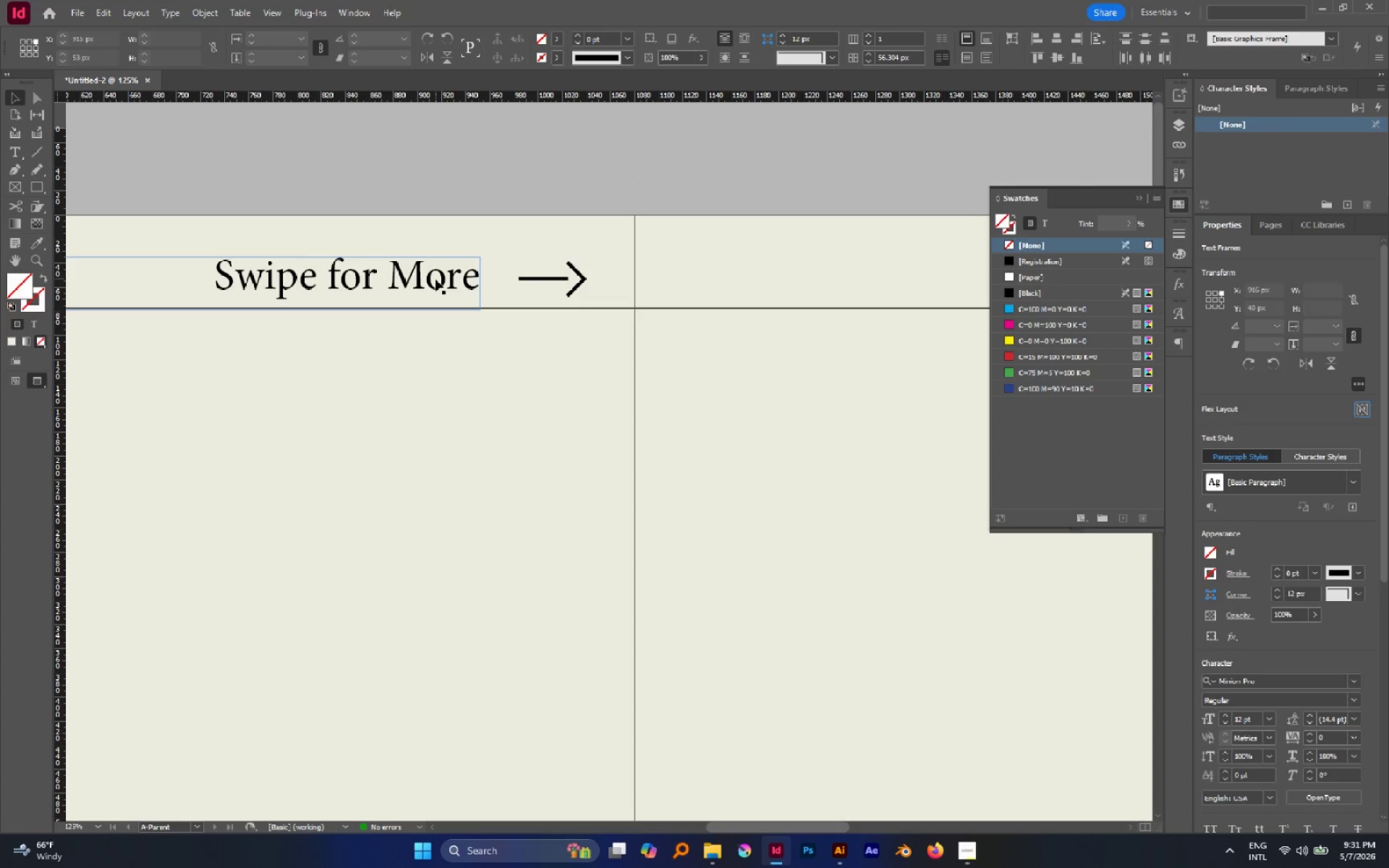 
left_click_drag(start_coordinate=[436, 279], to_coordinate=[468, 288])
 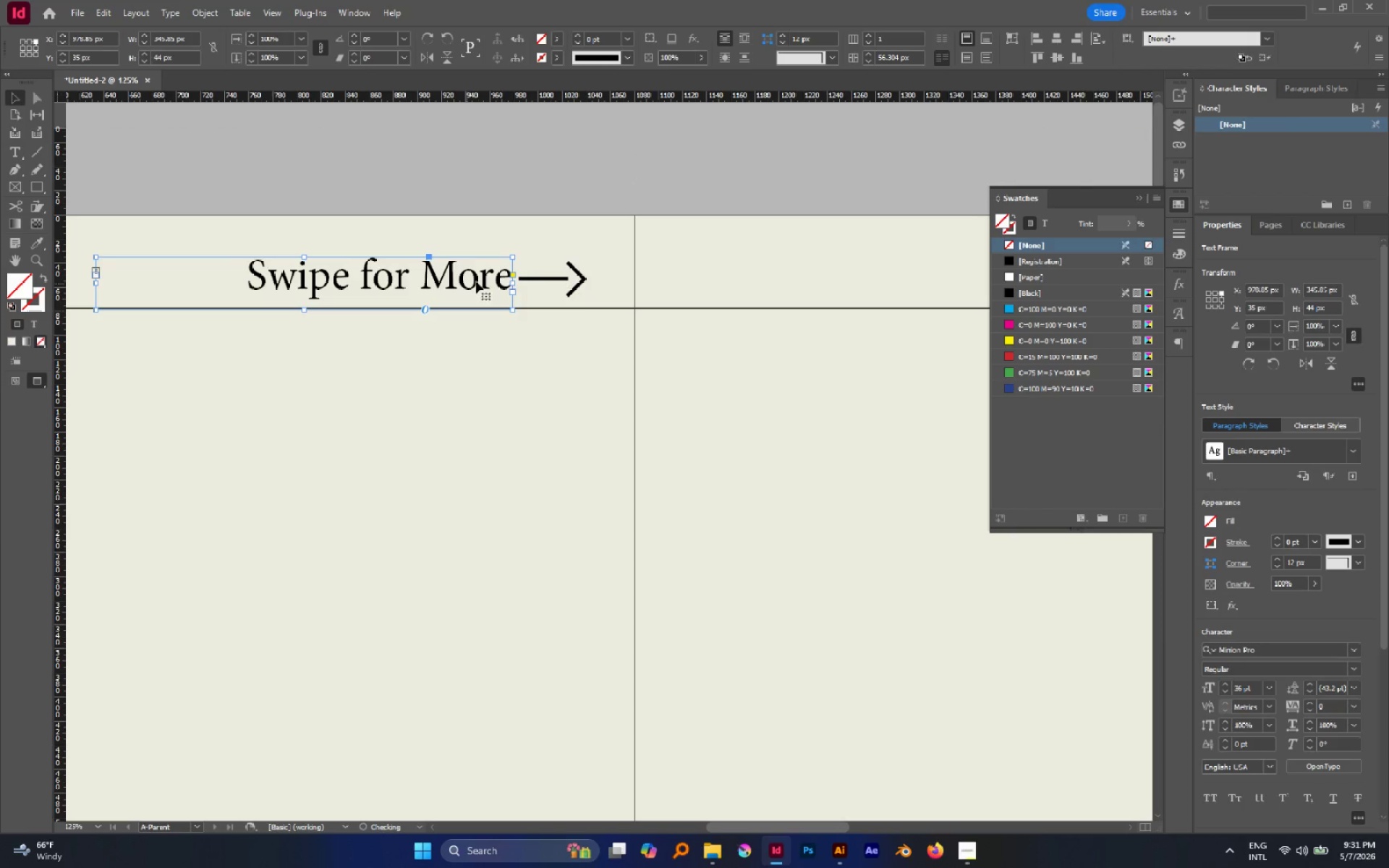 
hold_key(key=ShiftLeft, duration=1.39)
 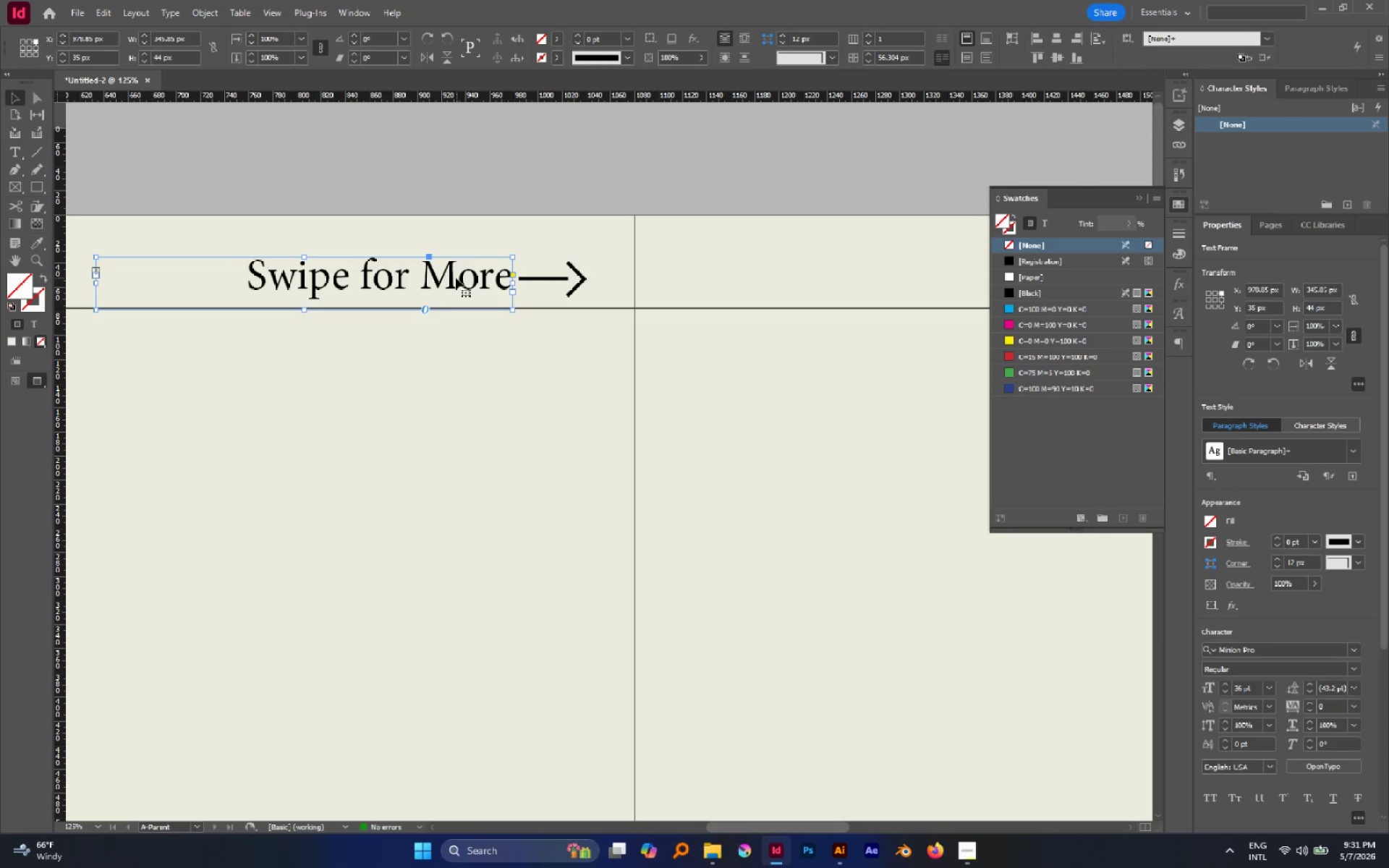 
left_click_drag(start_coordinate=[451, 276], to_coordinate=[444, 276])
 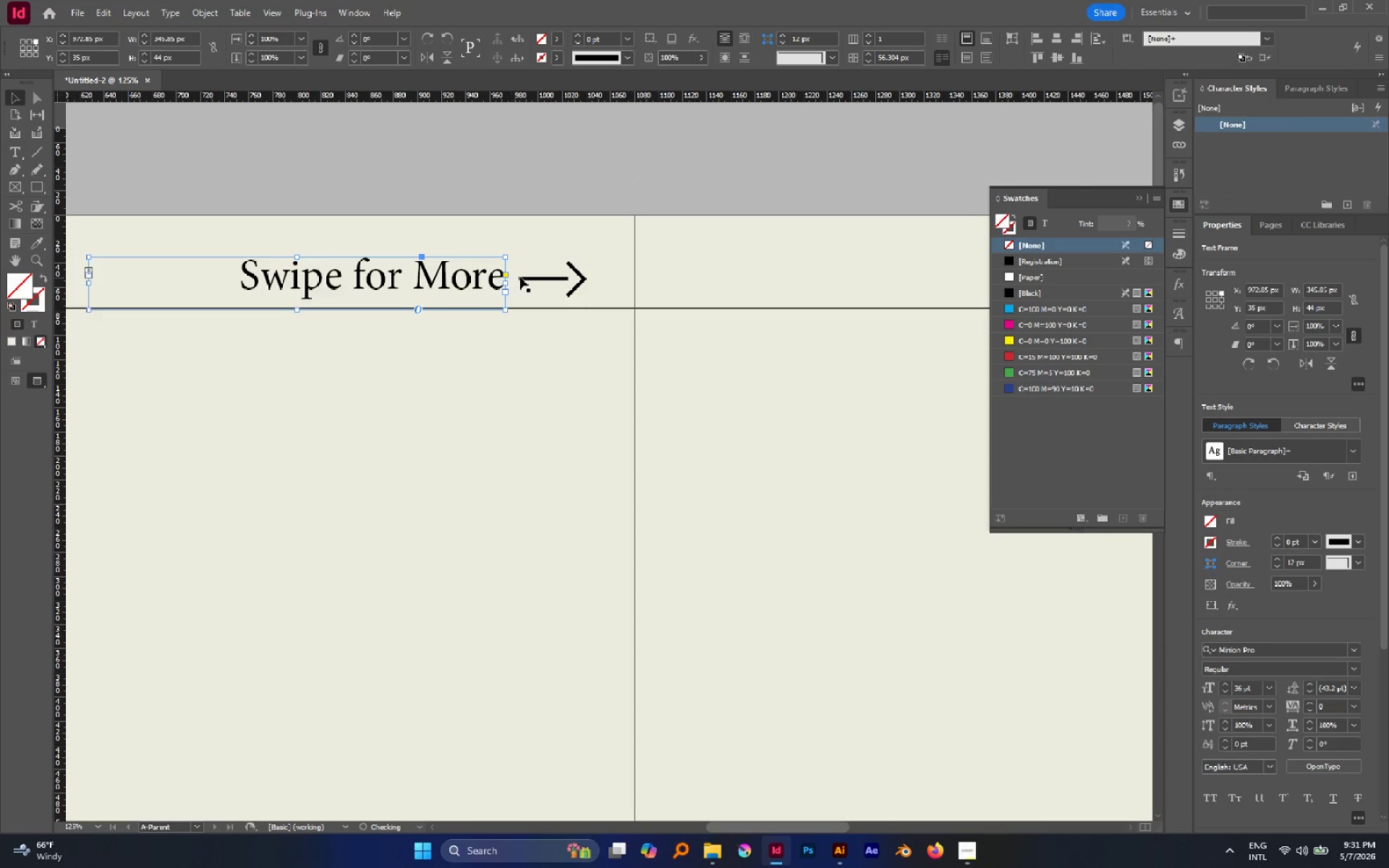 
hold_key(key=ShiftLeft, duration=0.52)
 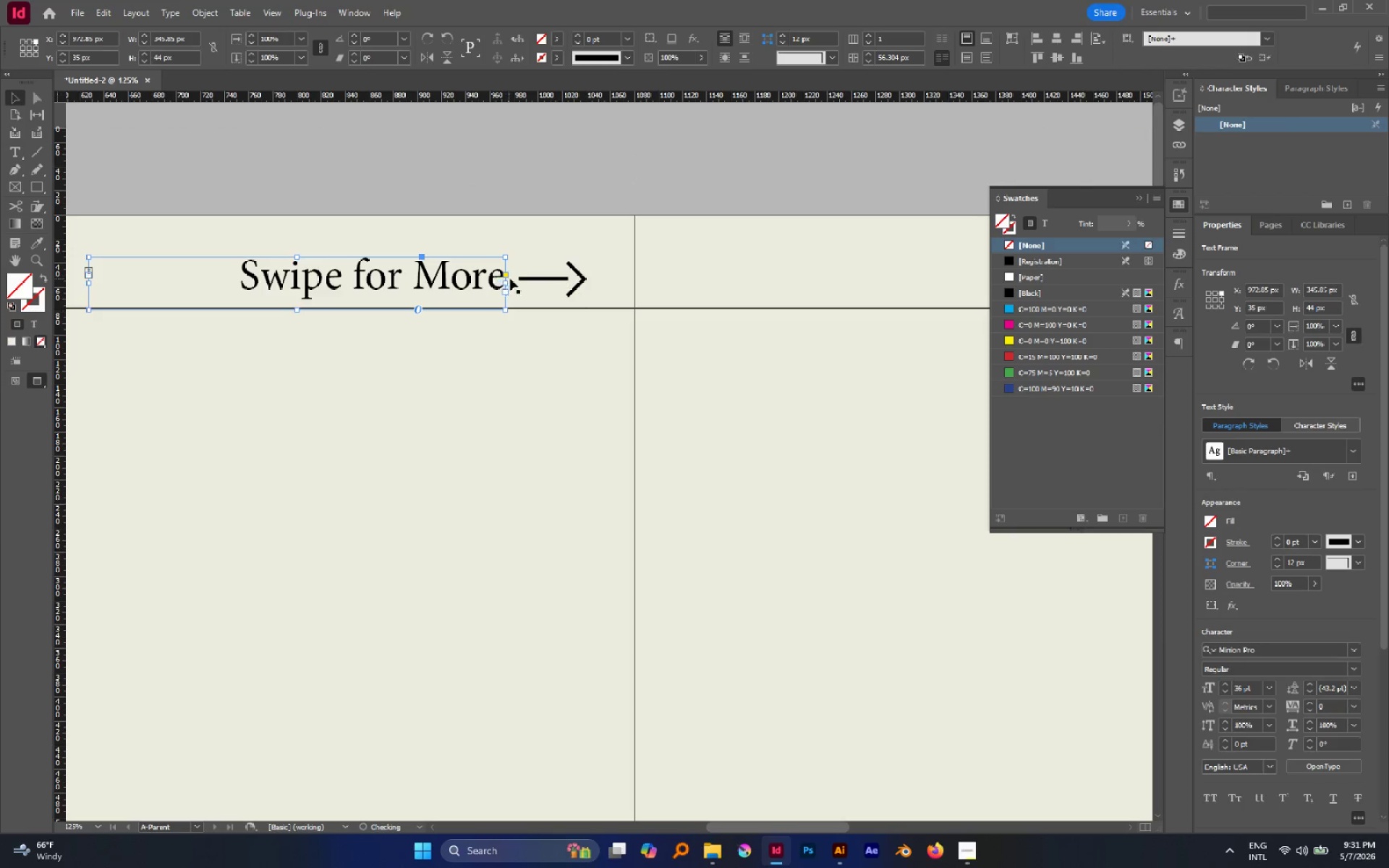 
hold_key(key=ShiftLeft, duration=0.95)
left_click([524, 277])
 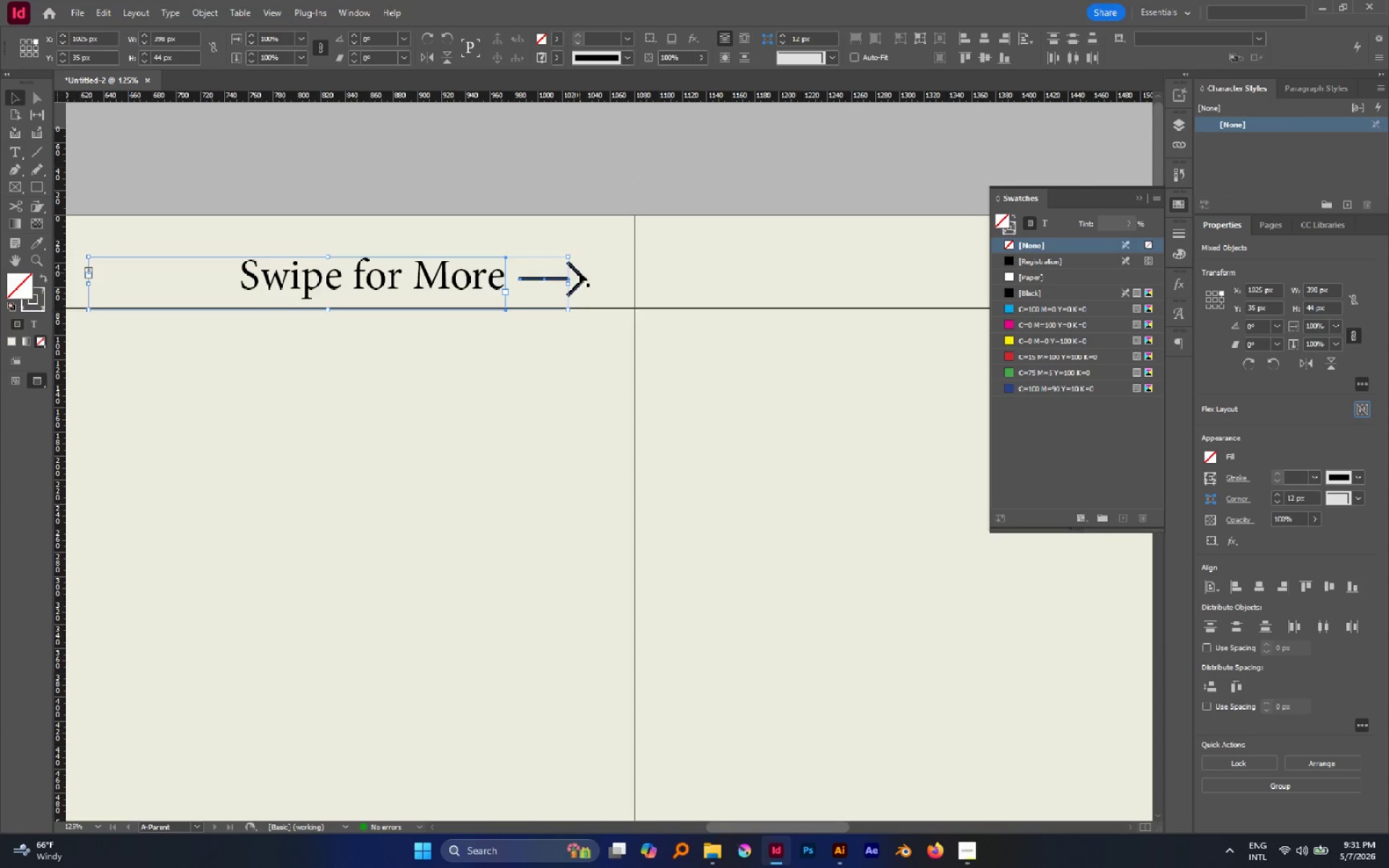 
left_click([589, 169])
 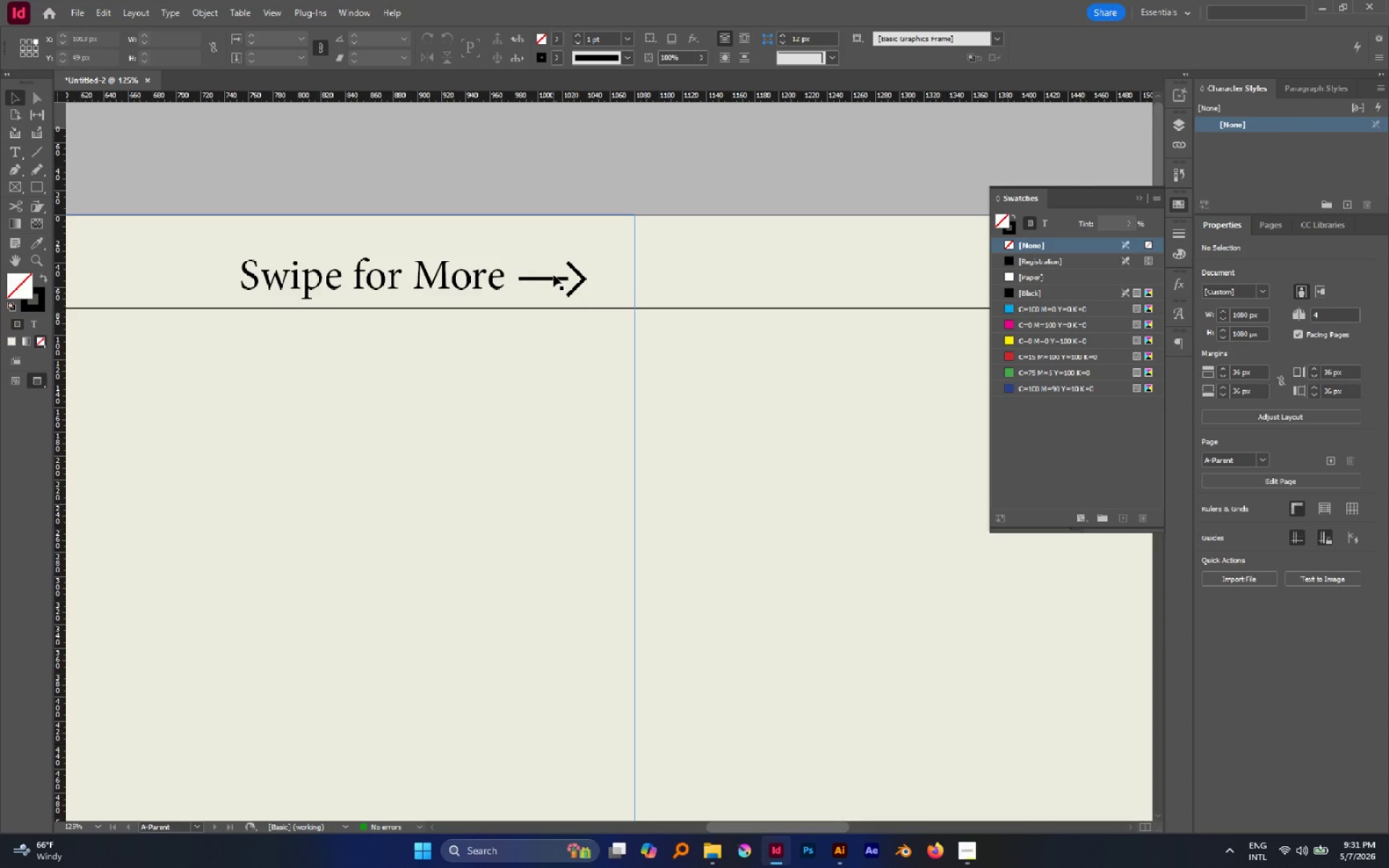 
left_click([555, 279])
 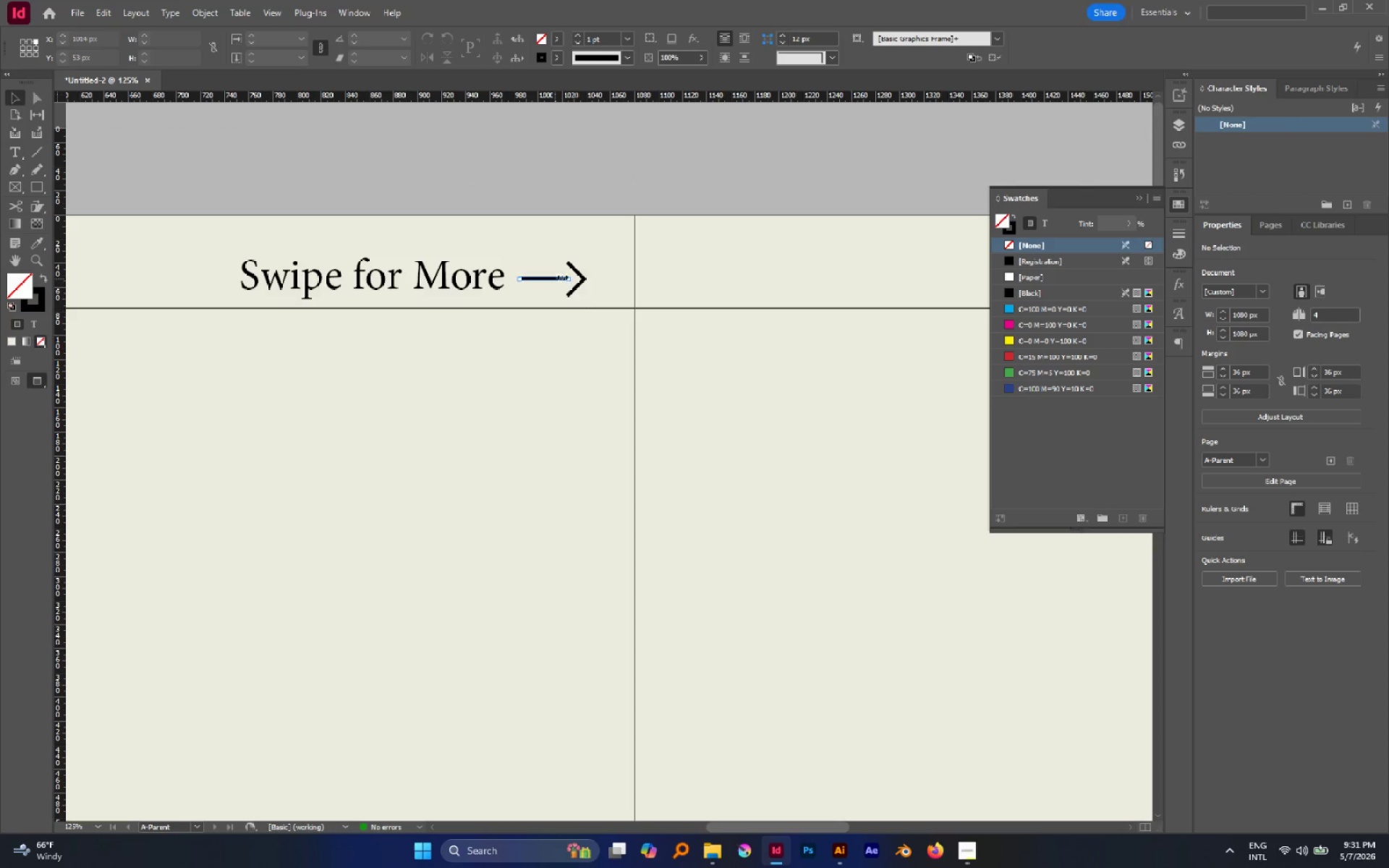 
hold_key(key=ShiftLeft, duration=0.69)
left_click([580, 276])
 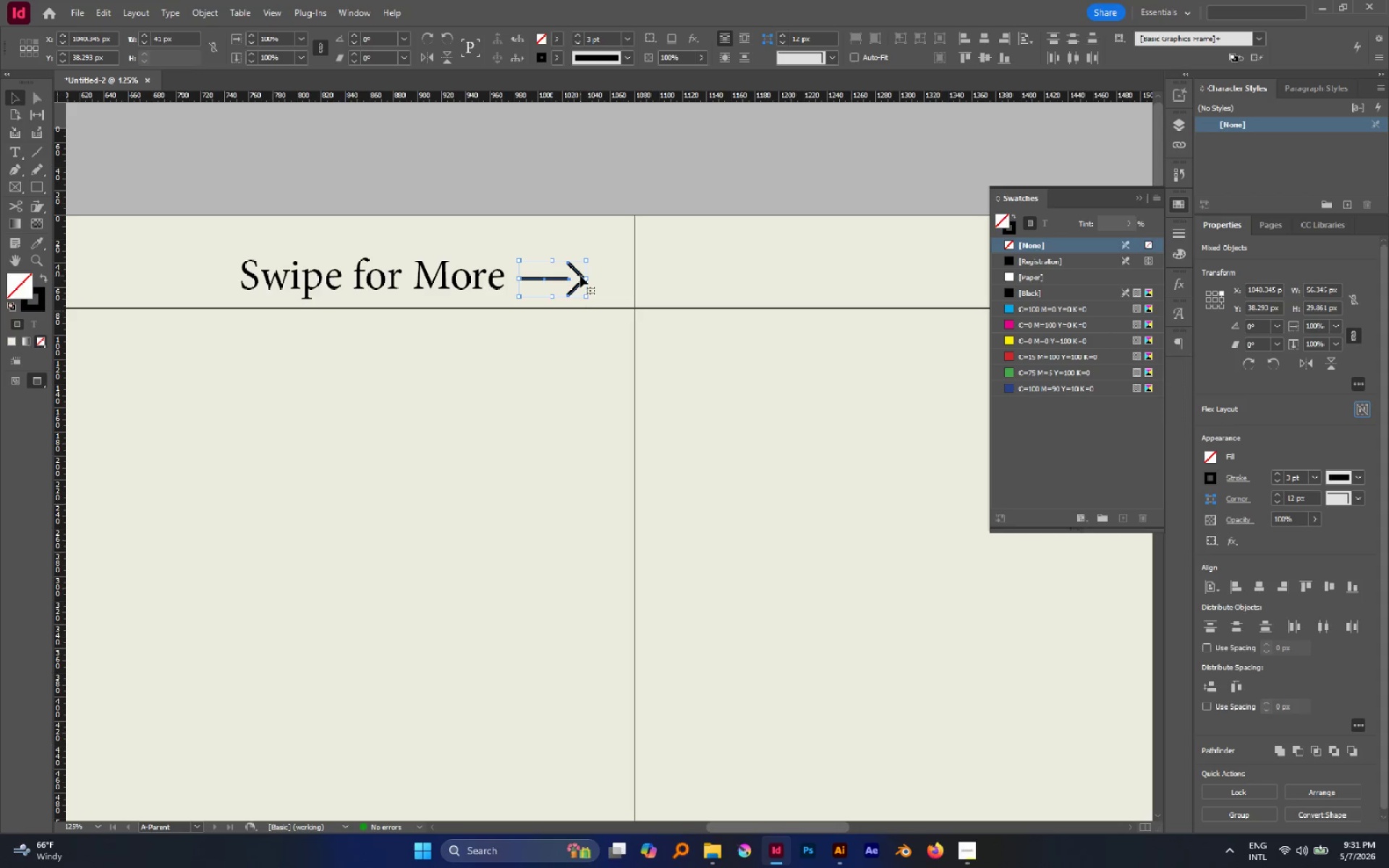 
key(Control+G)
 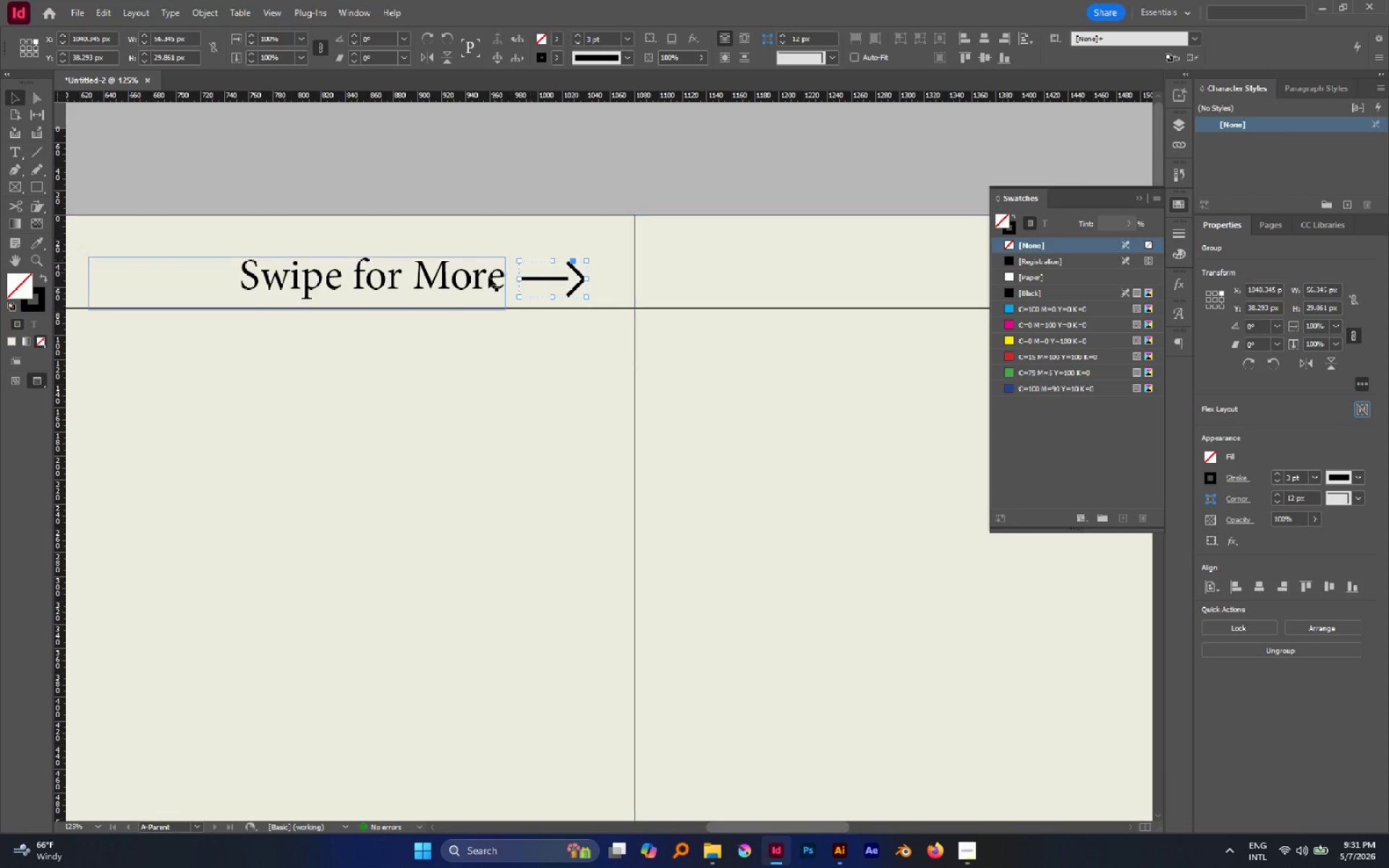 
hold_key(key=ShiftLeft, duration=0.56)
left_click([487, 277])
 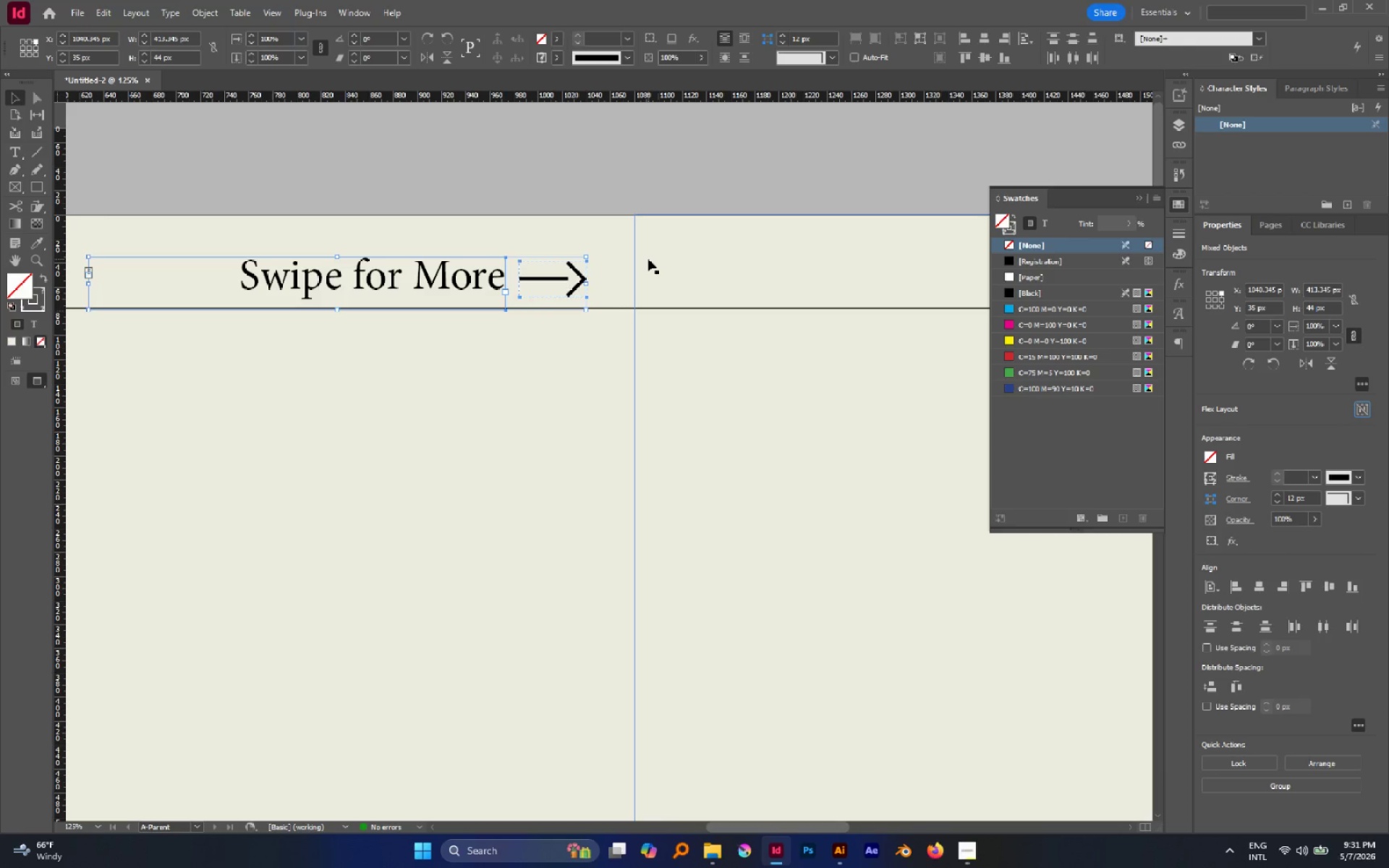 
key(W)
 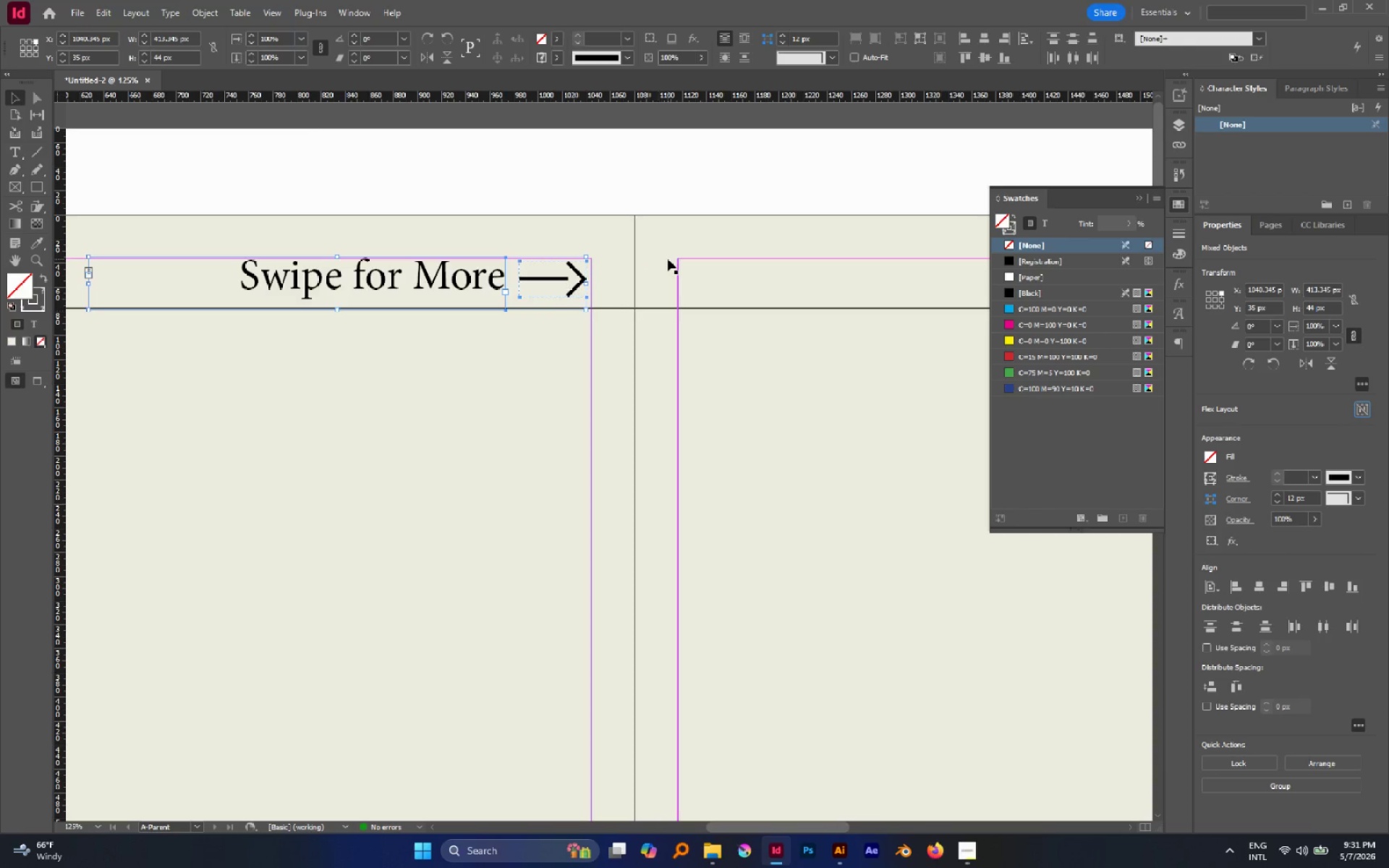 
hold_key(key=AltLeft, duration=0.86)
scroll: coordinate [668, 259], scroll_direction: down, amount: 2.0
 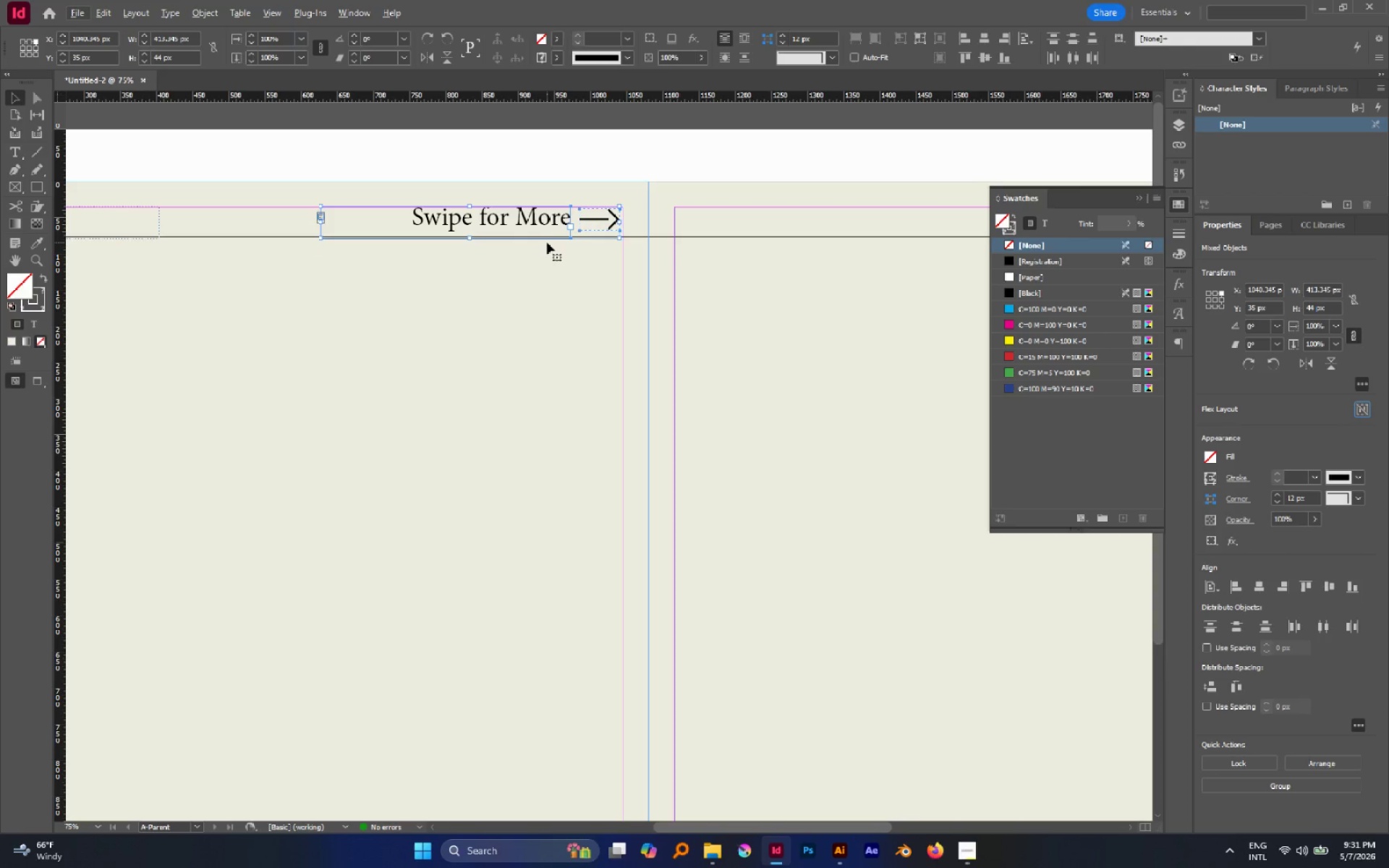 
hold_key(key=AltLeft, duration=0.84)
scroll: coordinate [588, 203], scroll_direction: up, amount: 3.0
 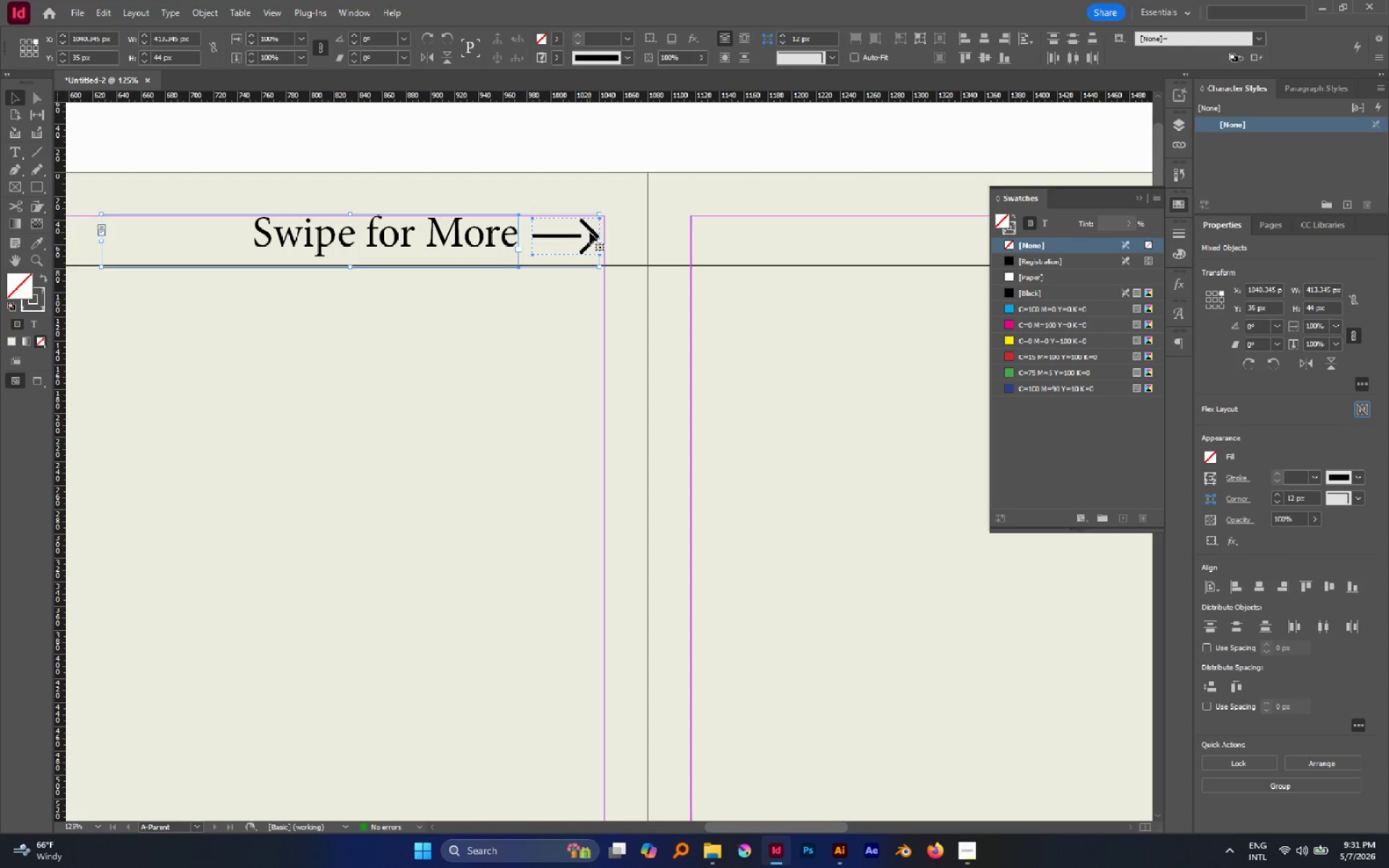 
hold_key(key=AltLeft, duration=0.81)
scroll: coordinate [590, 232], scroll_direction: up, amount: 2.0
 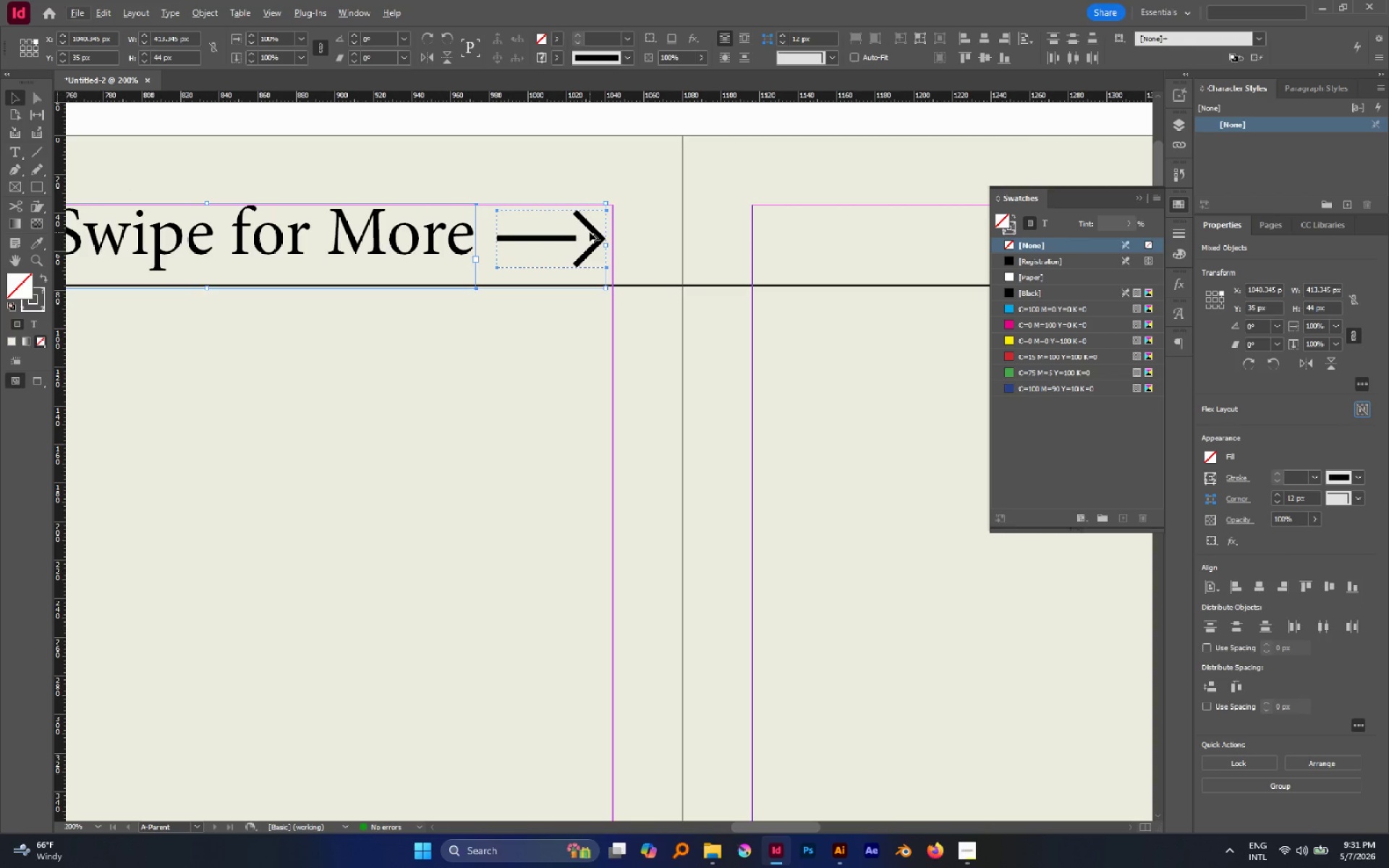 
left_click_drag(start_coordinate=[590, 232], to_coordinate=[597, 234])
 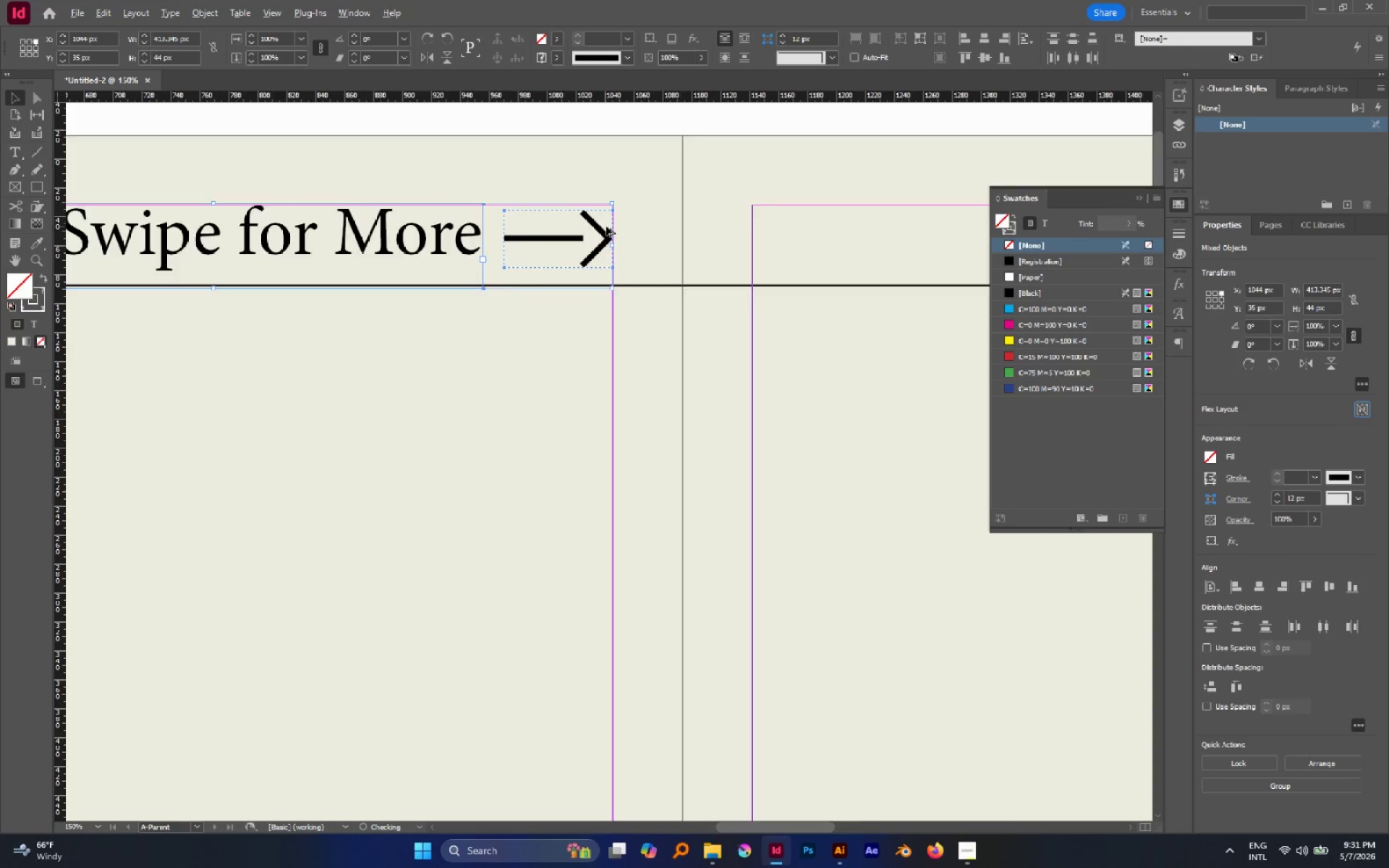 
hold_key(key=ShiftLeft, duration=1.03)
 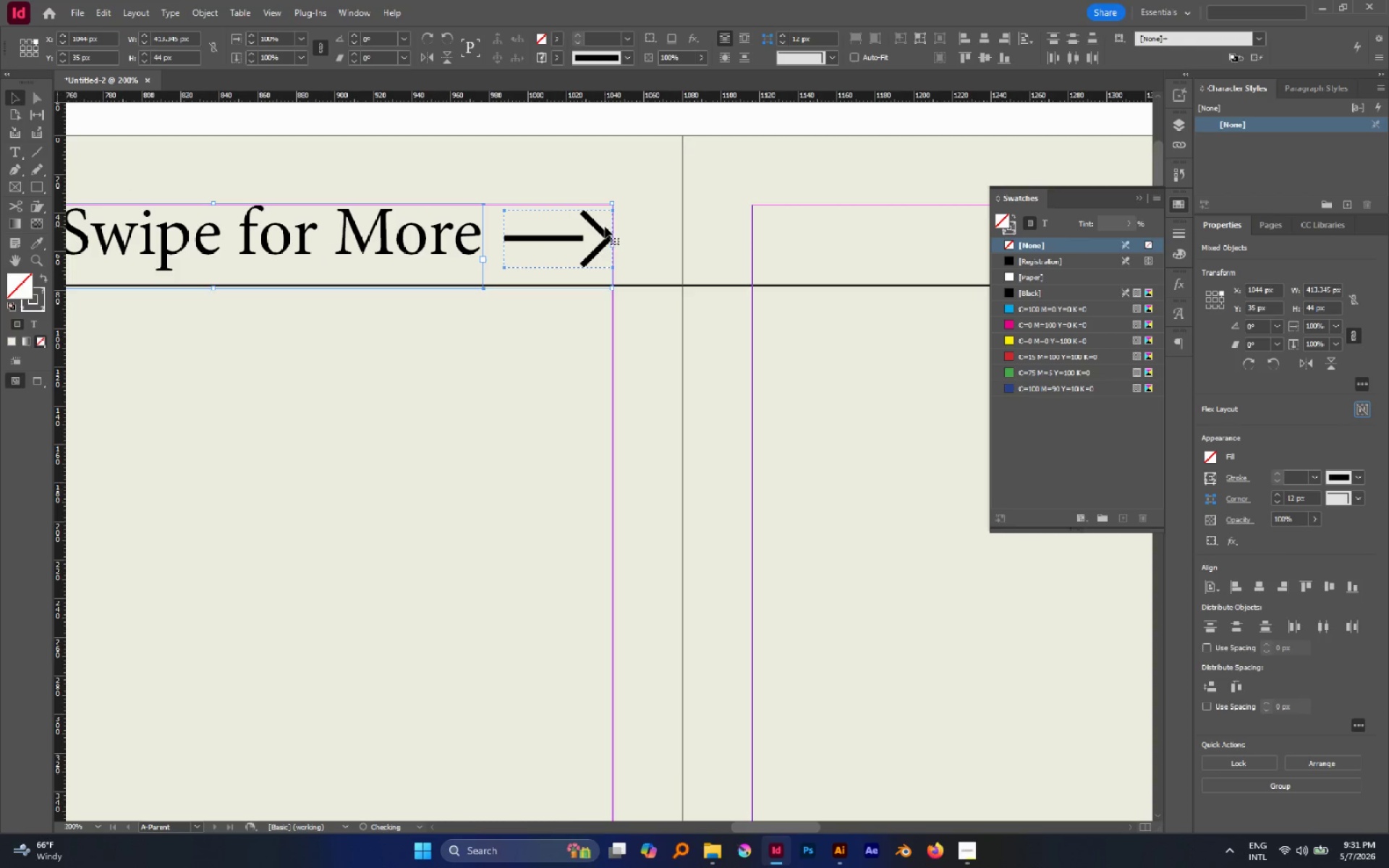 
hold_key(key=AltLeft, duration=0.73)
scroll: coordinate [606, 226], scroll_direction: down, amount: 4.0
 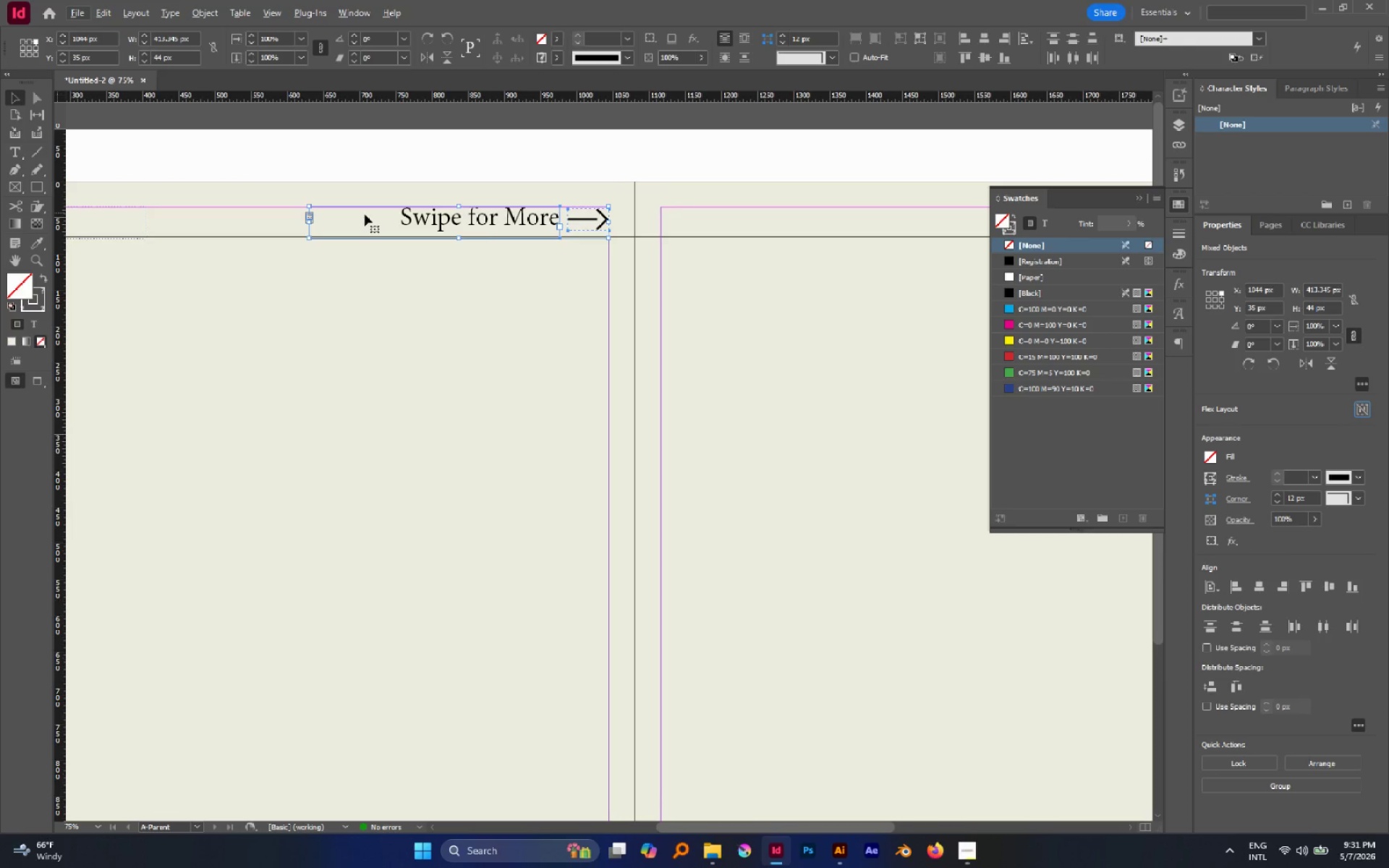 
hold_key(key=AltLeft, duration=0.39)
scroll: coordinate [539, 224], scroll_direction: down, amount: 2.0
 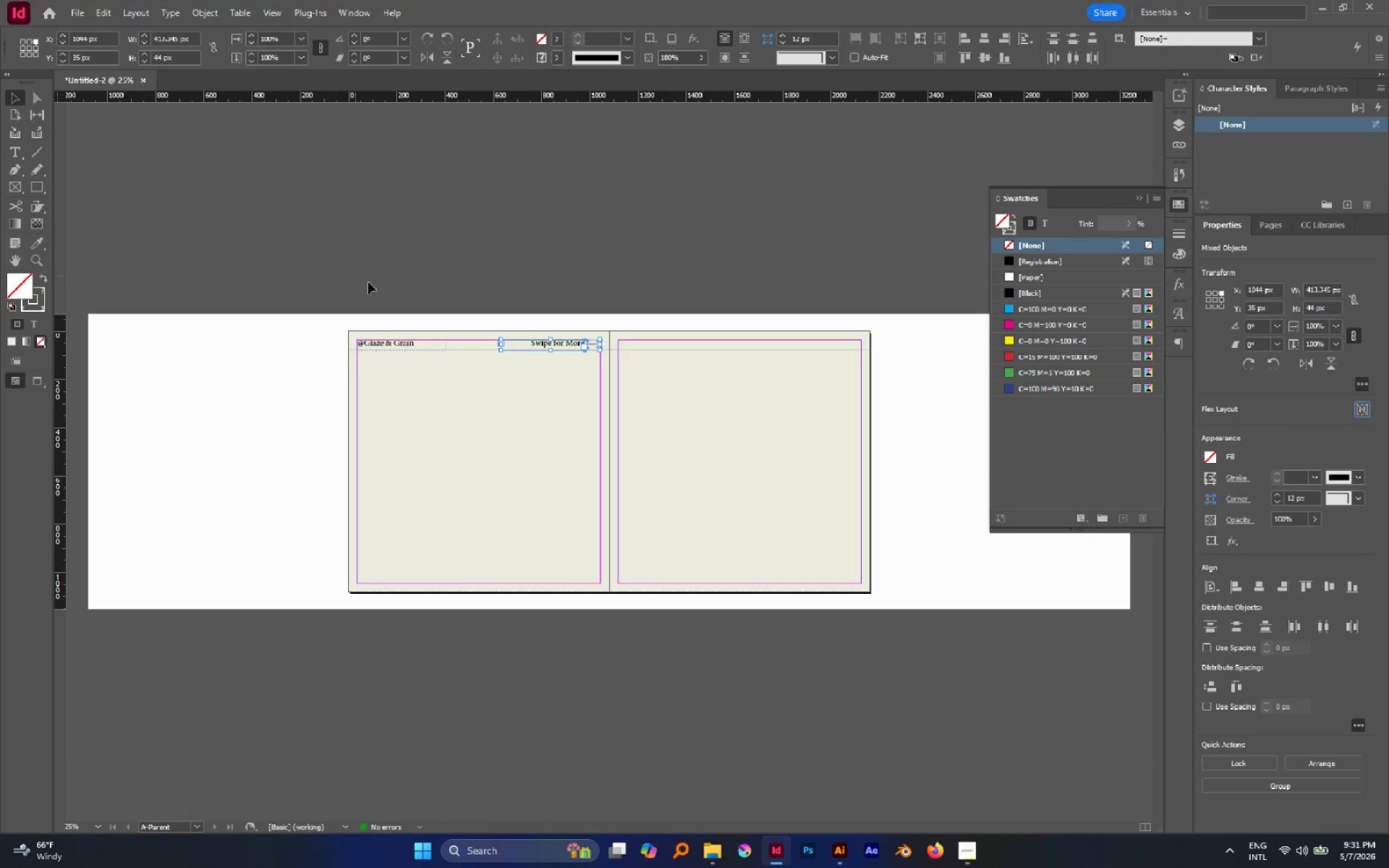 
hold_key(key=ShiftLeft, duration=0.67)
 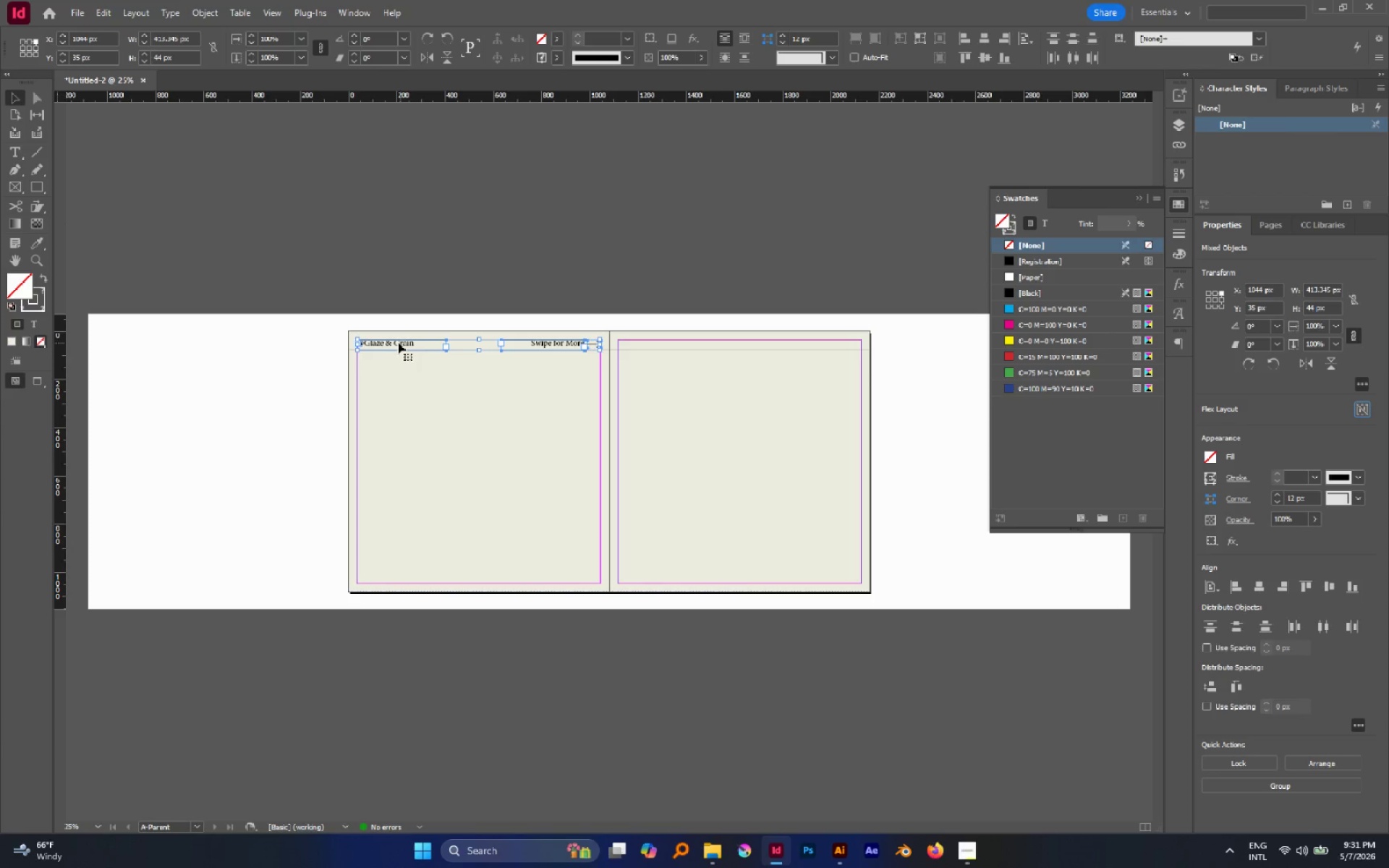 
hold_key(key=AltLeft, duration=2.84)
left_click_drag(start_coordinate=[398, 342], to_coordinate=[659, 344])
 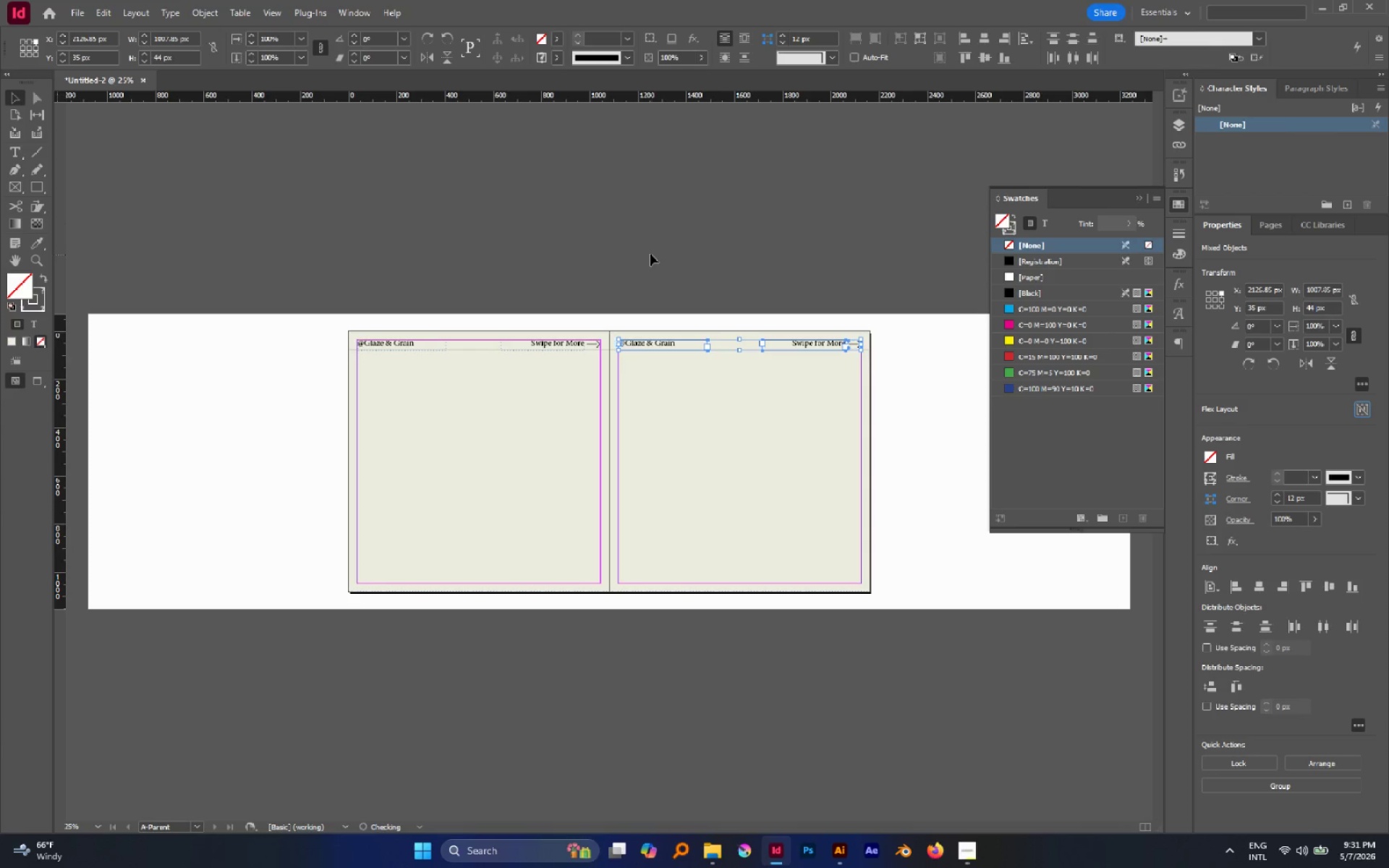 
hold_key(key=ShiftLeft, duration=2.38)
 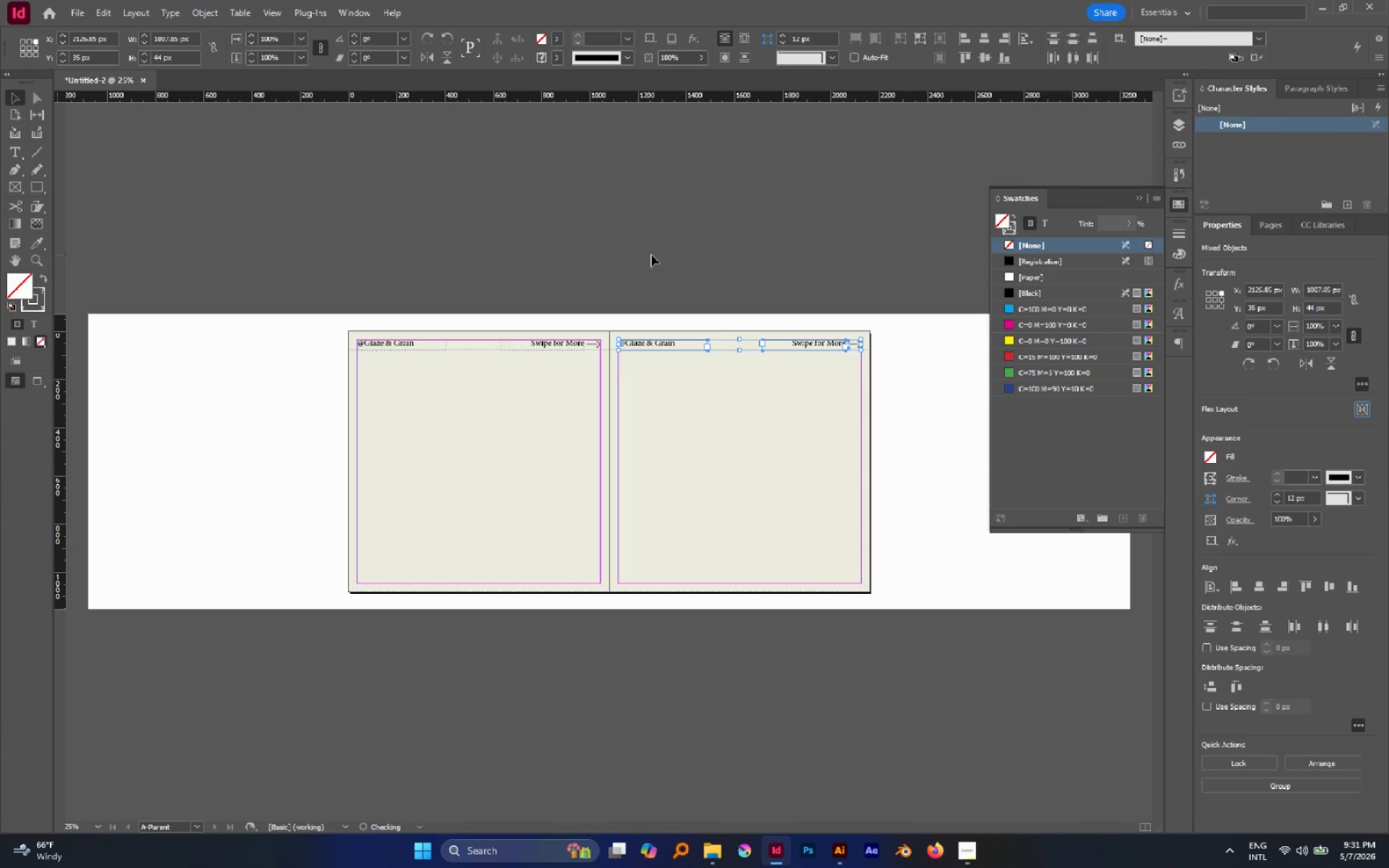 
left_click([651, 255])
 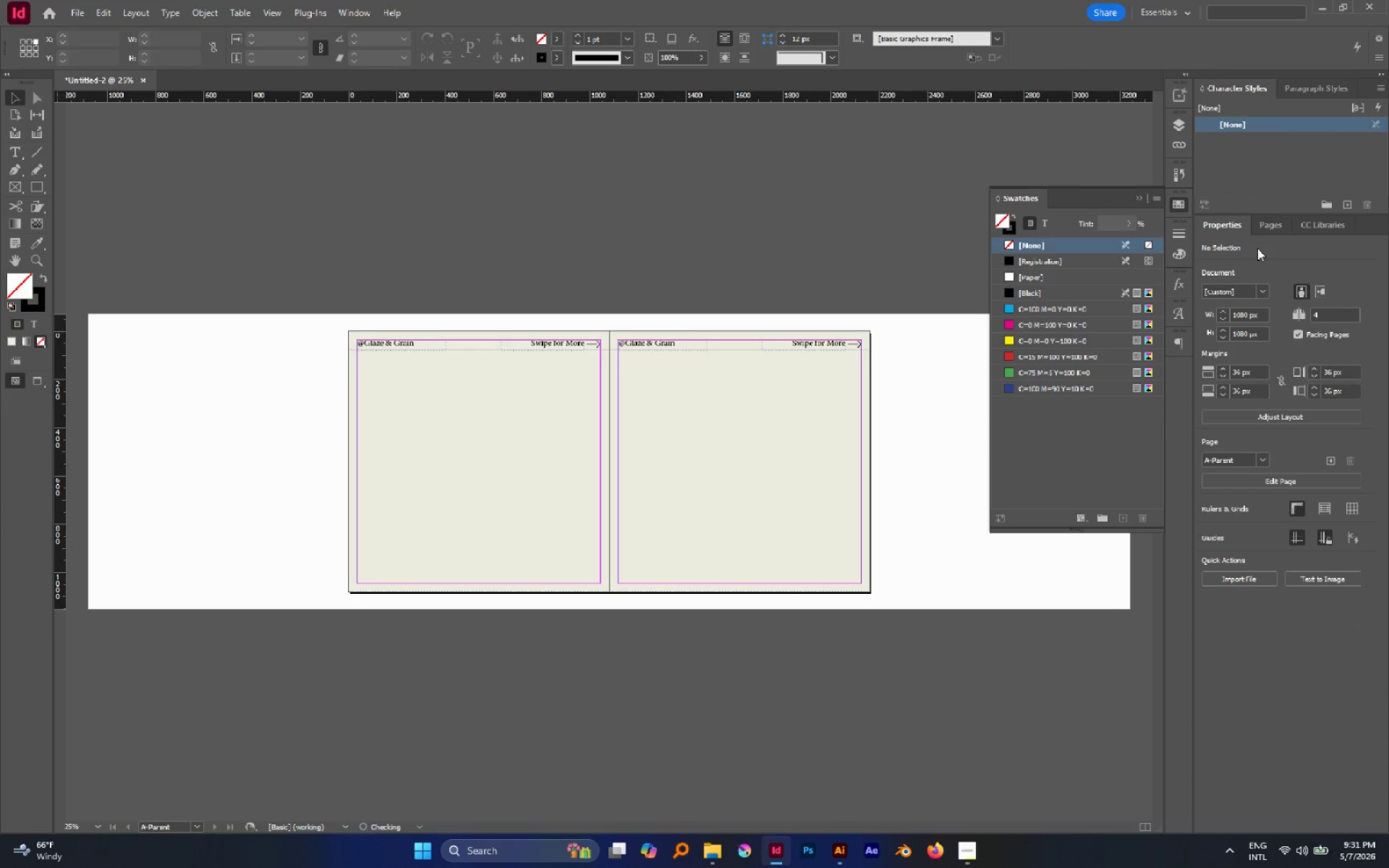 
left_click([1262, 226])
 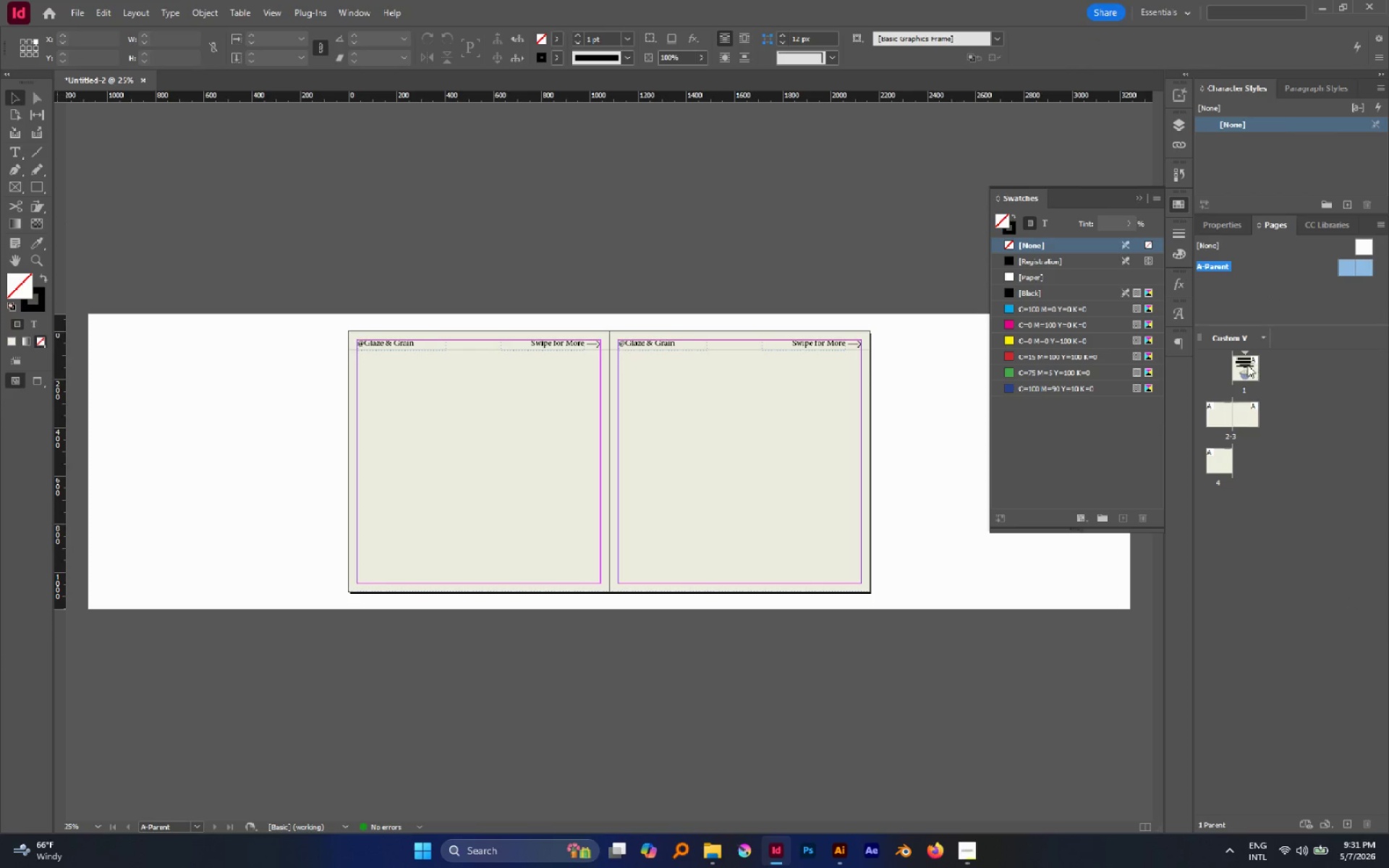 
double_click([1247, 365])
 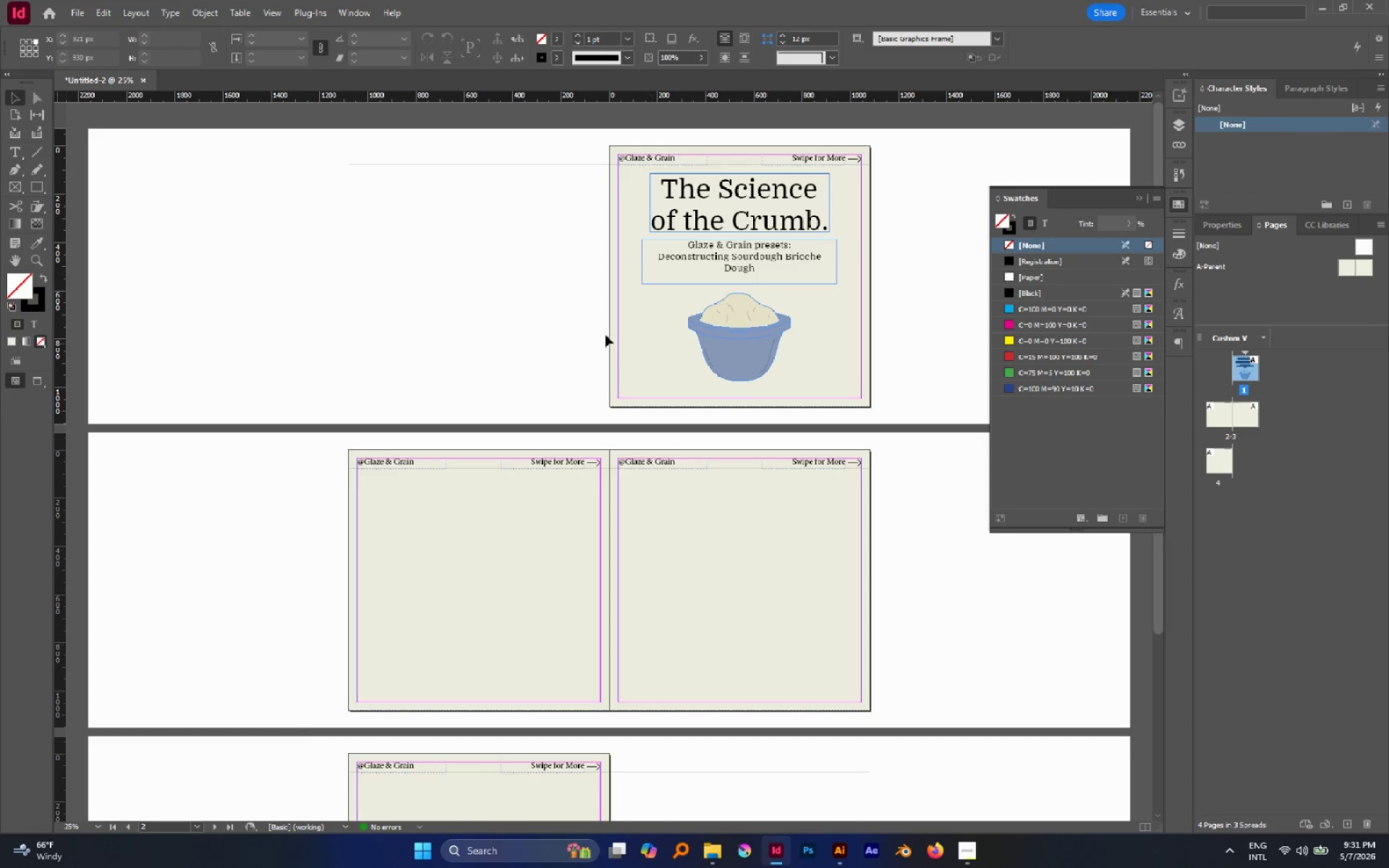 
left_click([483, 310])
 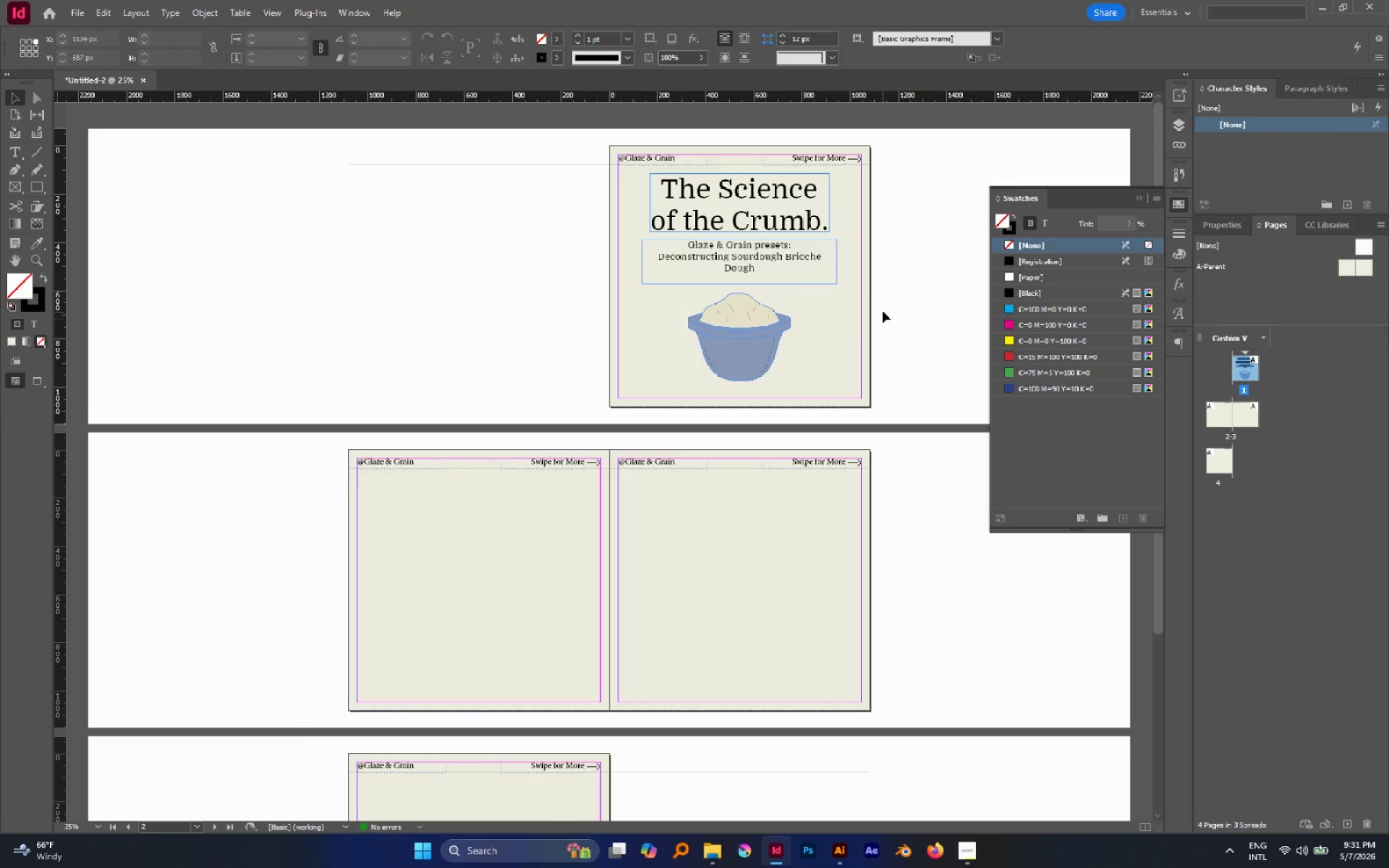 
left_click_drag(start_coordinate=[906, 299], to_coordinate=[883, 339])
 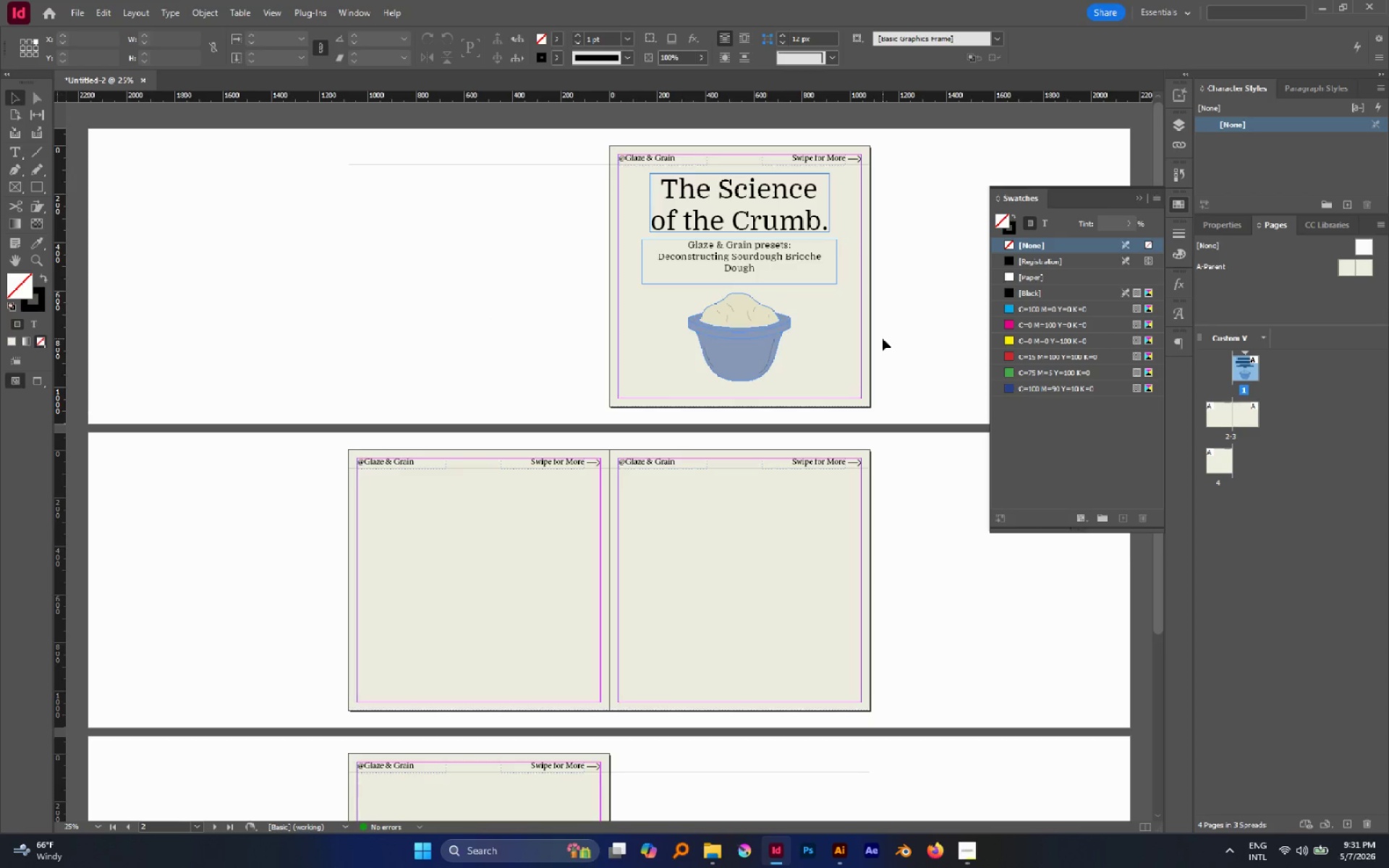 
type(wwwwwww)
 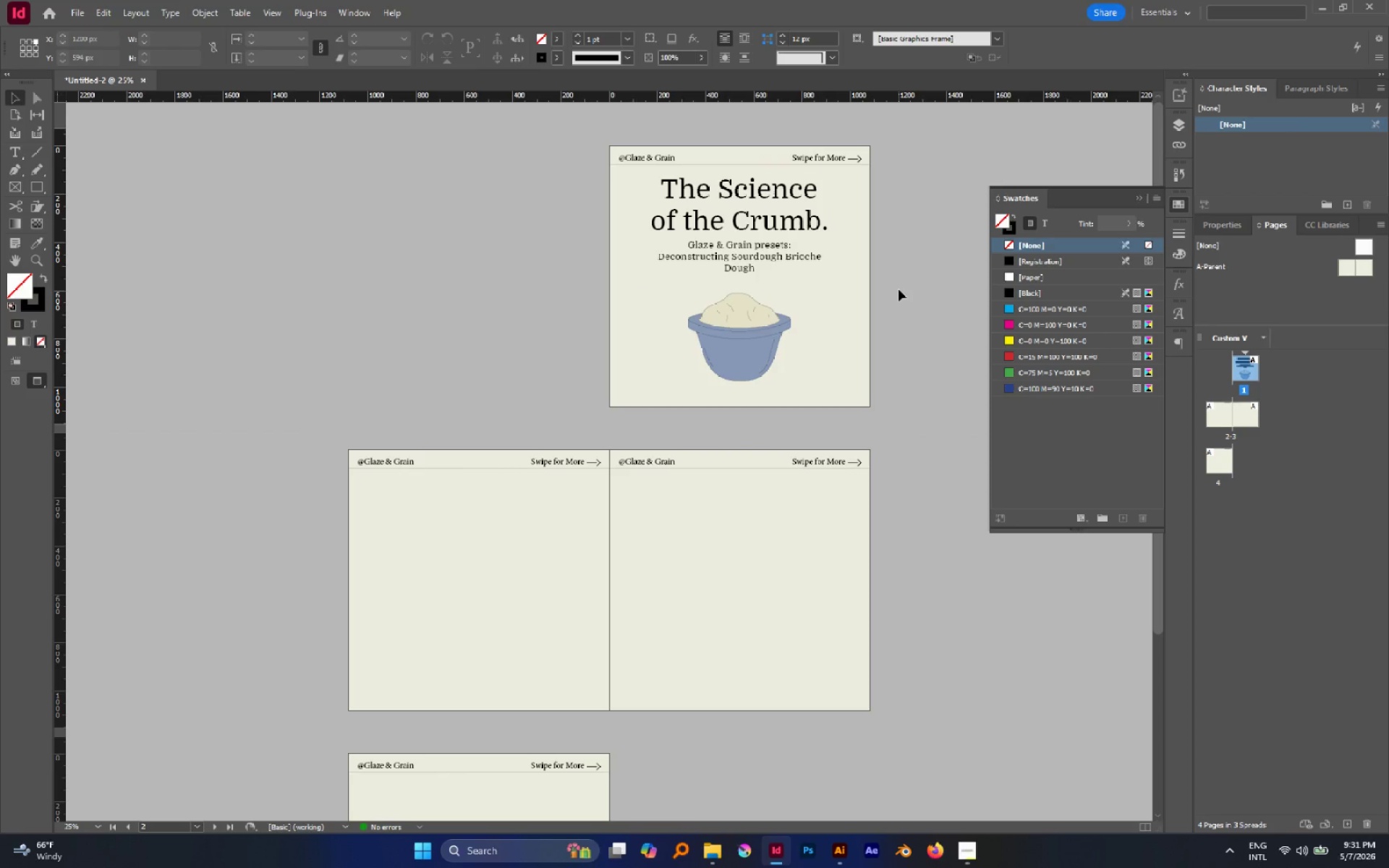 
wait(11.84)
 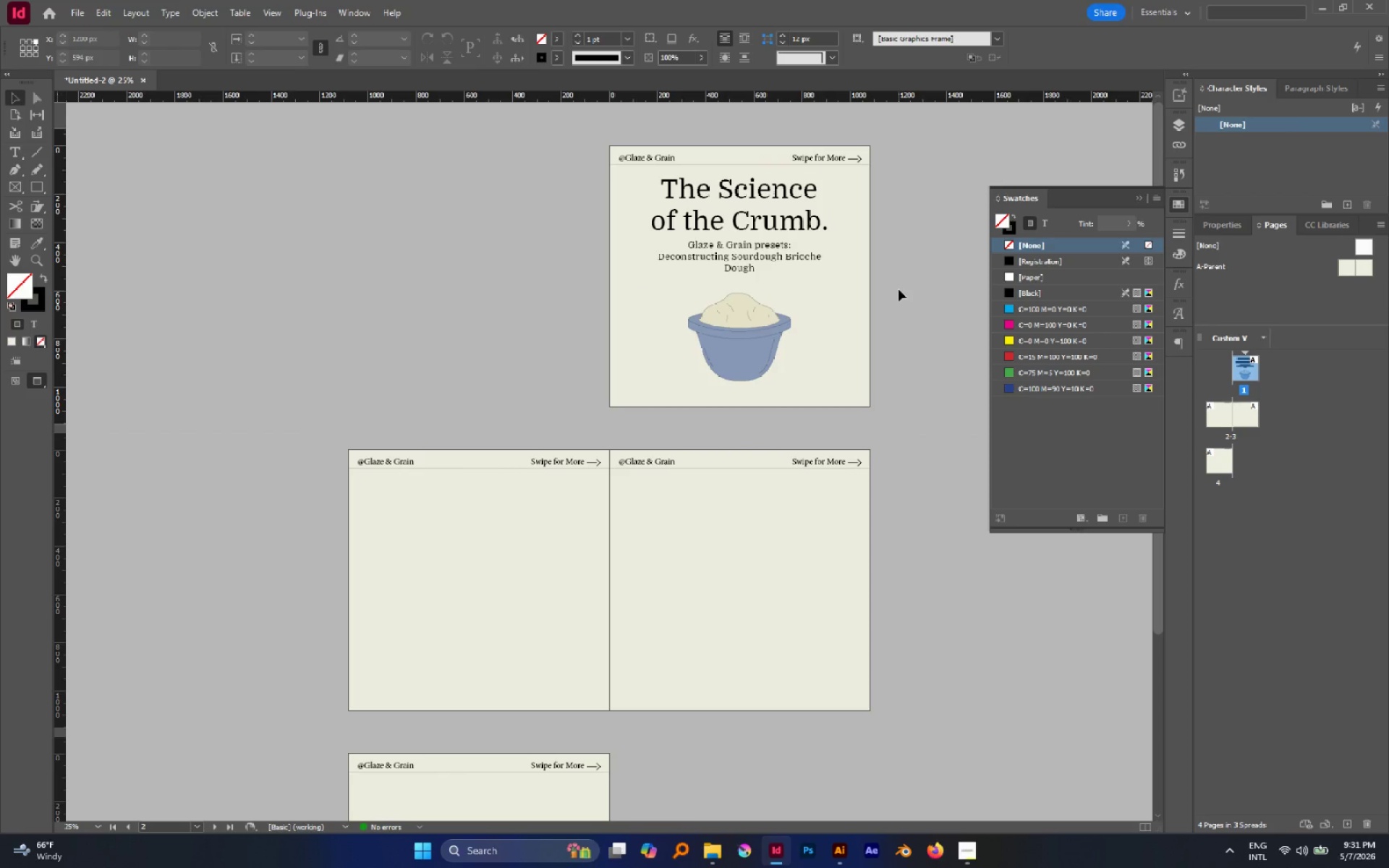 
hold_key(key=AltLeft, duration=0.73)
scroll: coordinate [732, 338], scroll_direction: up, amount: 2.0
 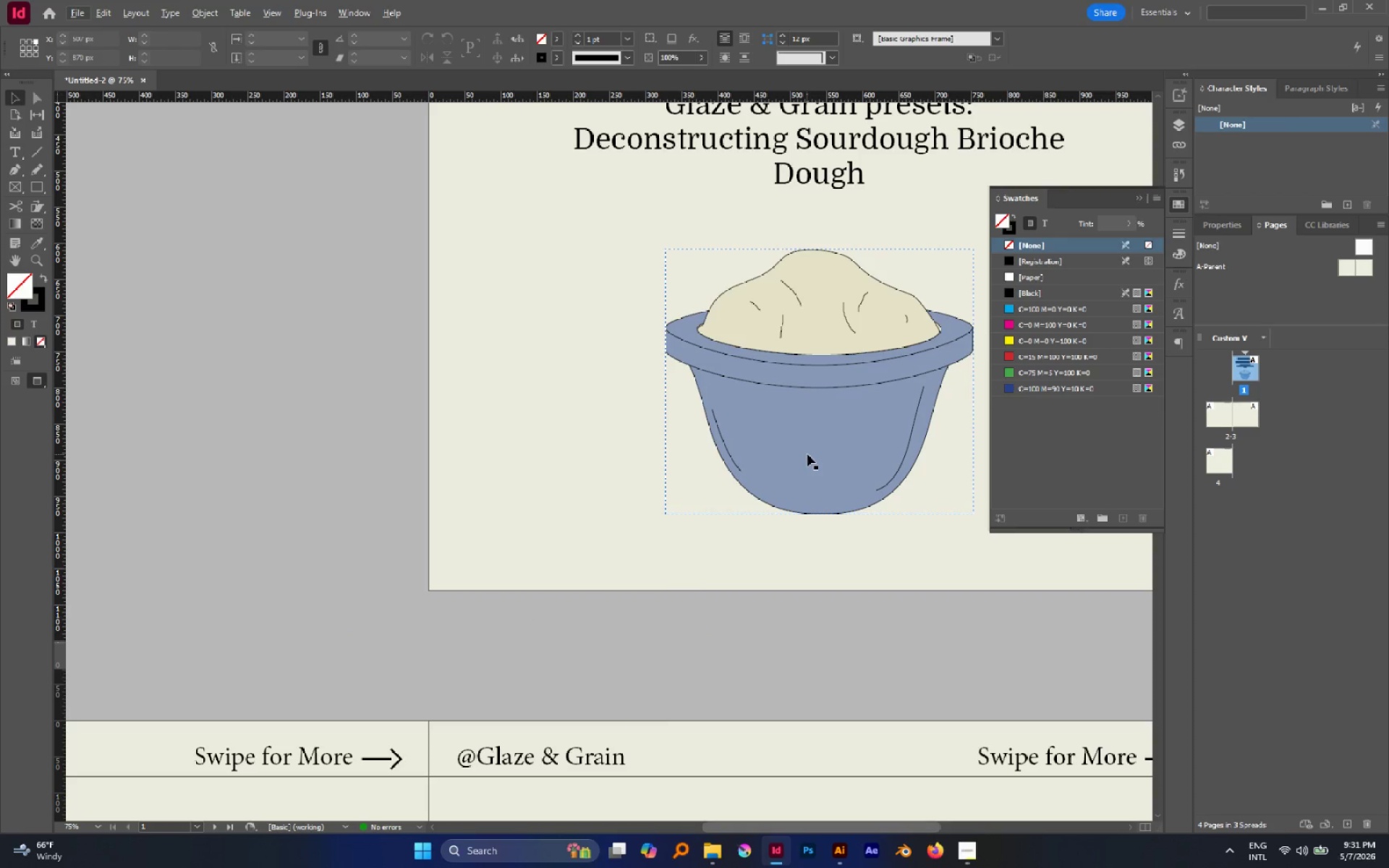 
hold_key(key=Space, duration=0.34)
 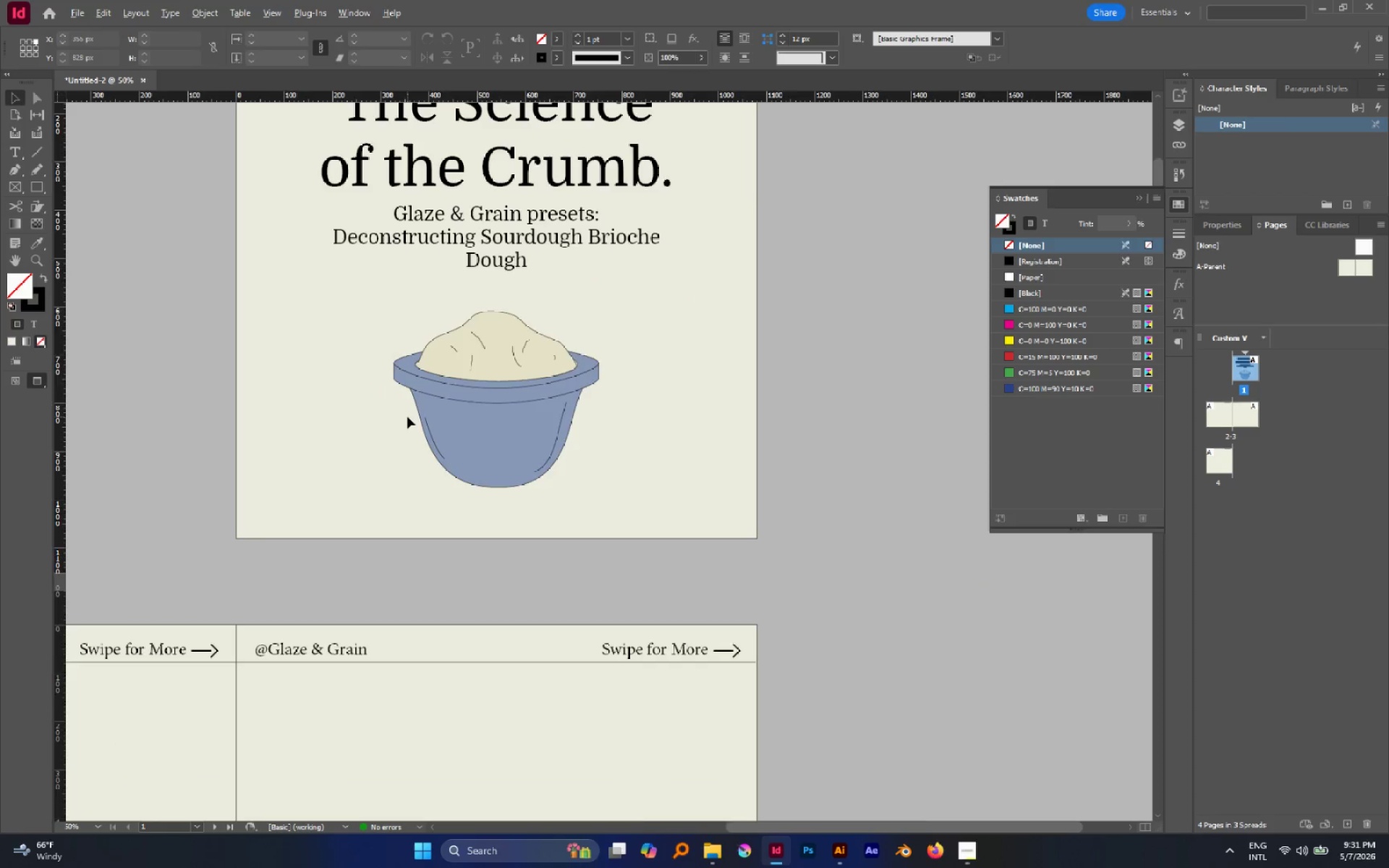 
left_click_drag(start_coordinate=[807, 456], to_coordinate=[530, 464])
 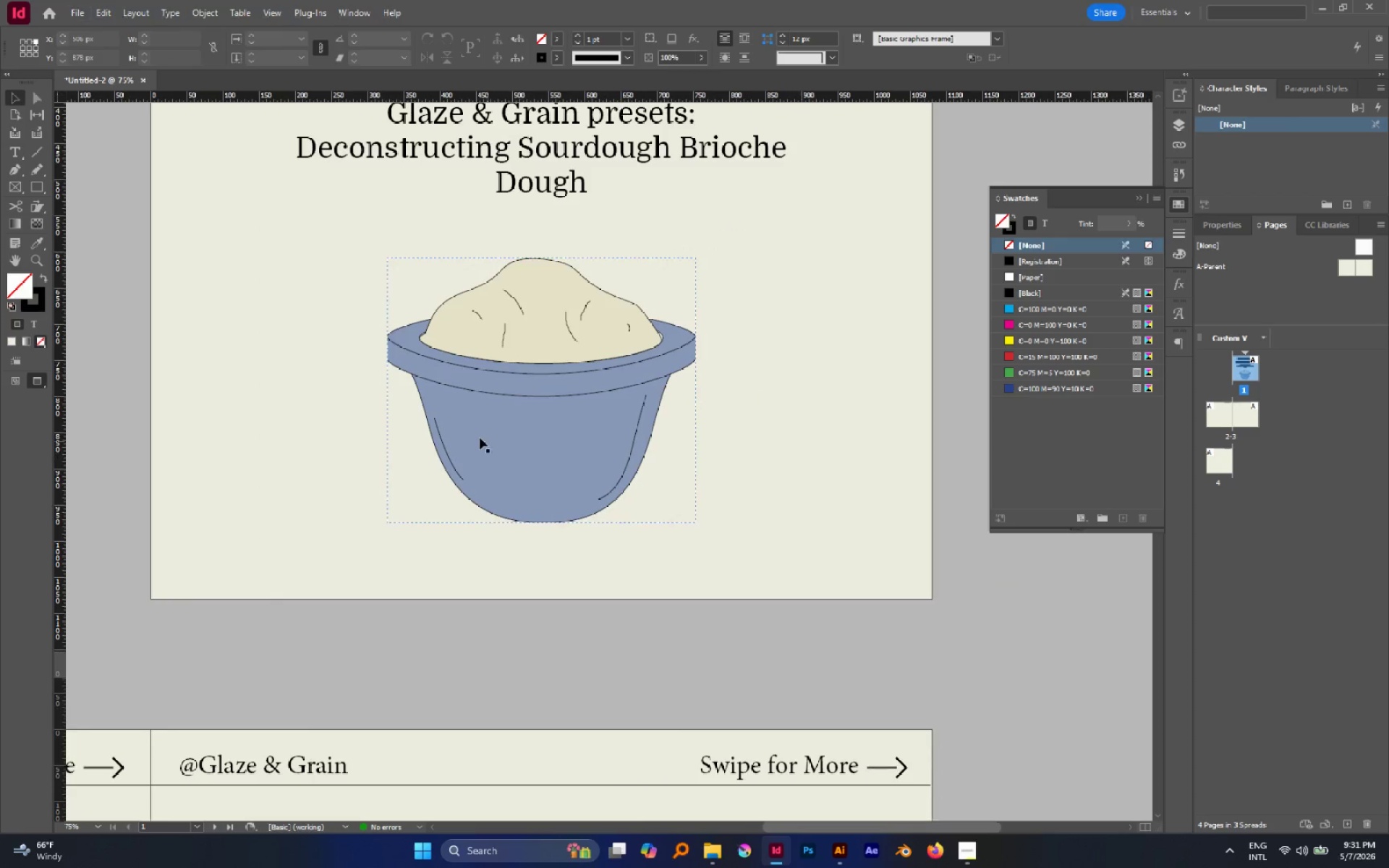 
hold_key(key=AltLeft, duration=1.22)
scroll: coordinate [407, 417], scroll_direction: none, amount: 0.0
 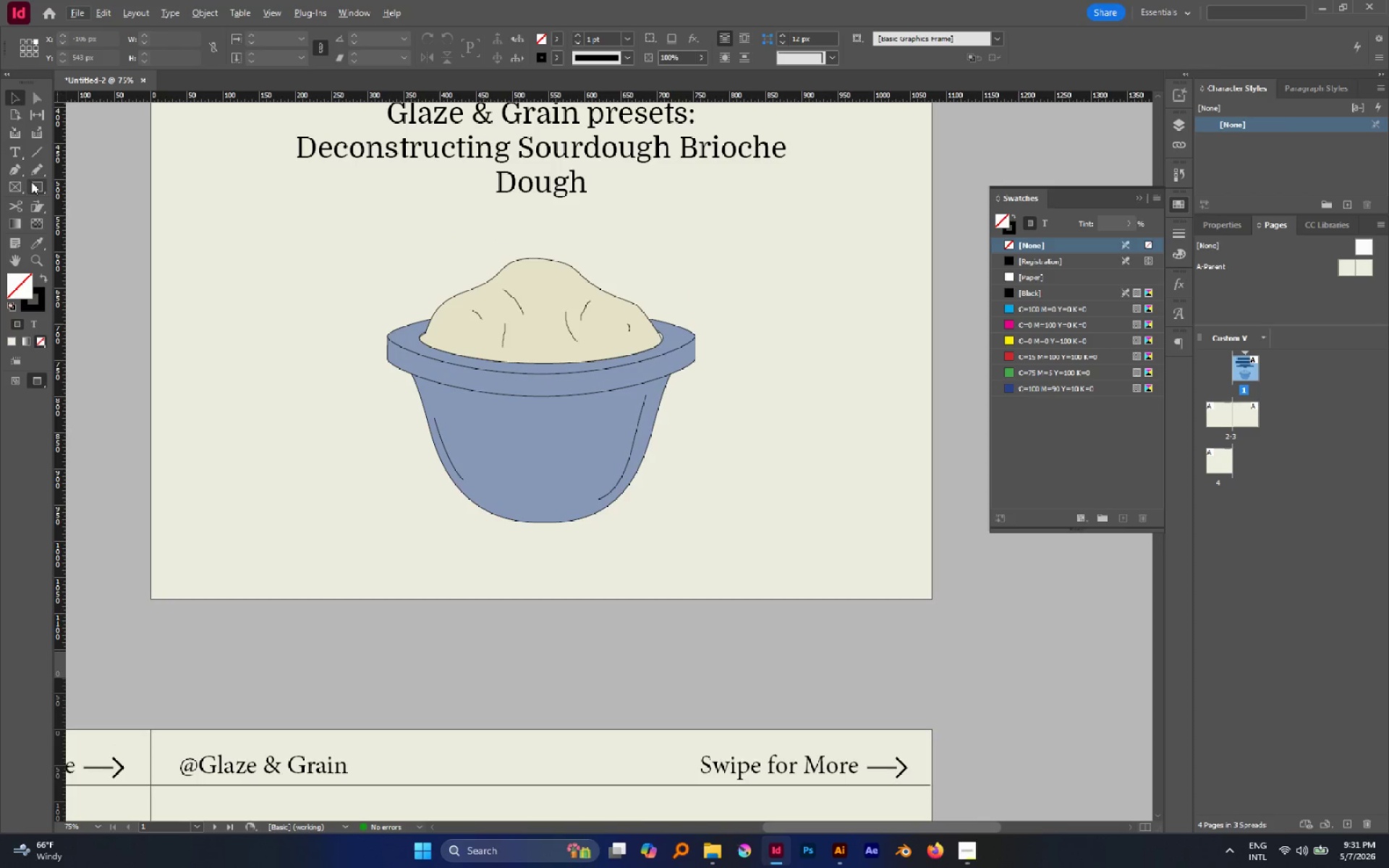 
hold_key(key=AltLeft, duration=0.89)
scroll: coordinate [449, 407], scroll_direction: up, amount: 4.0
 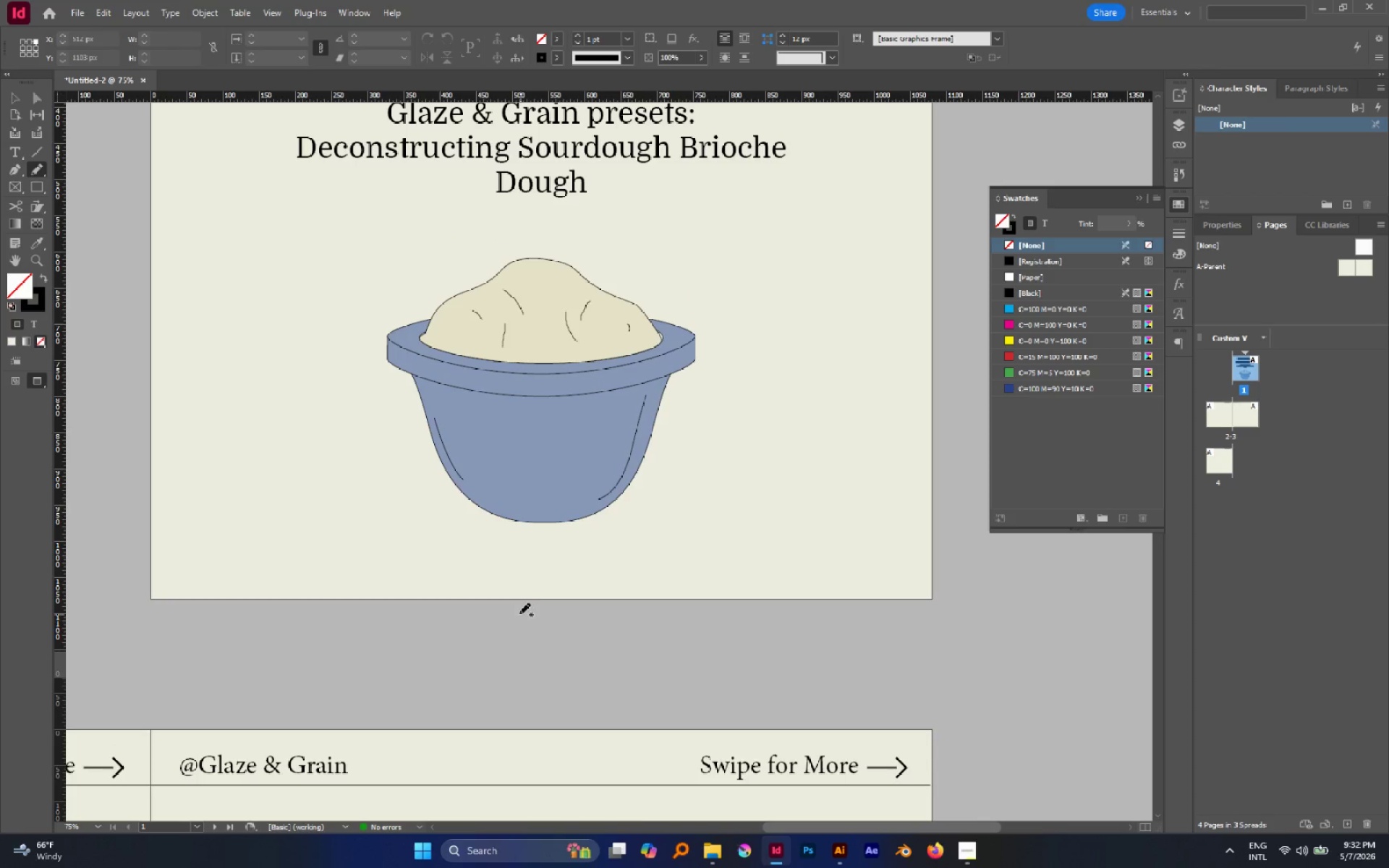 
hold_key(key=AltLeft, duration=0.56)
scroll: coordinate [477, 368], scroll_direction: up, amount: 2.0
 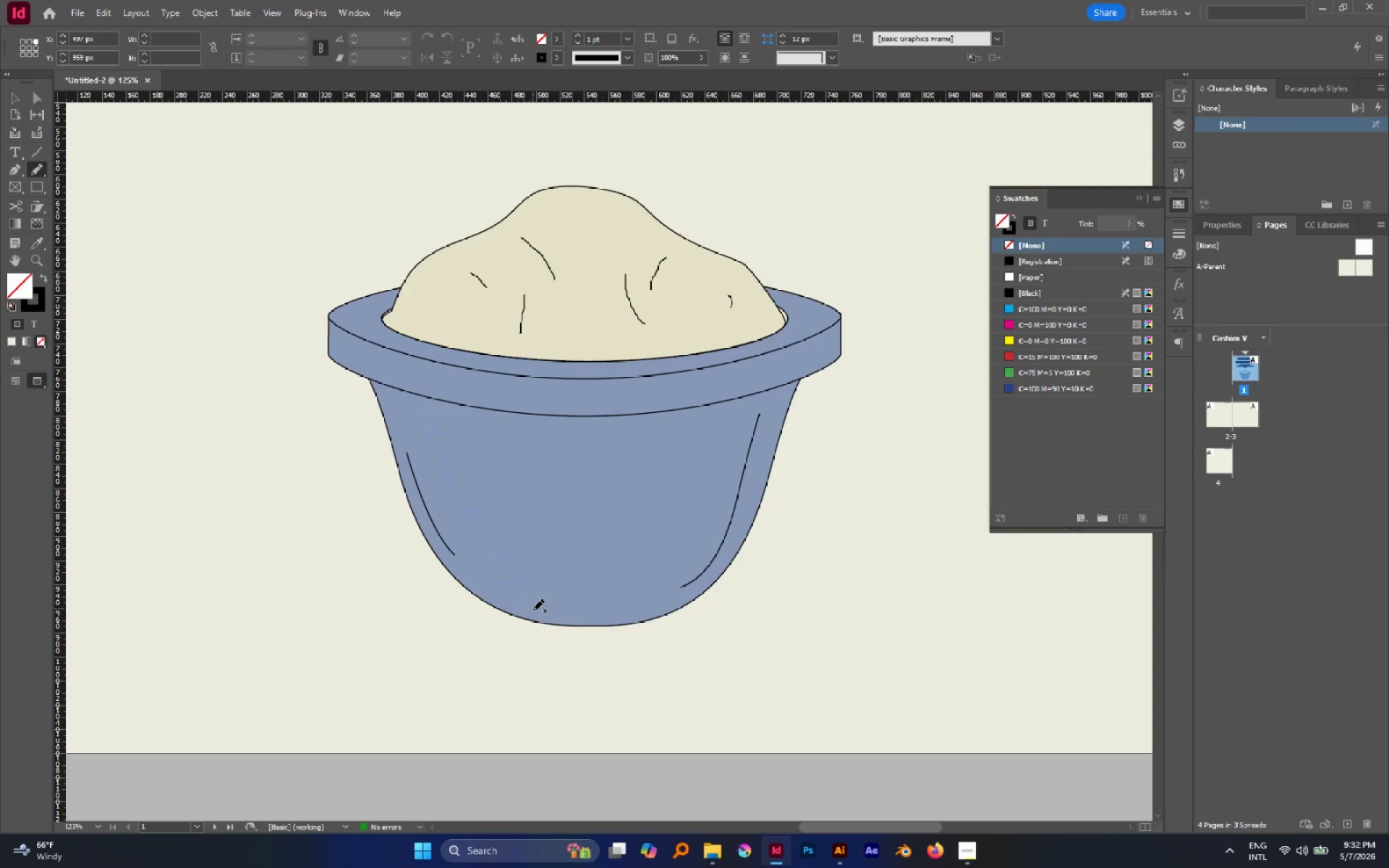 
wait(11.15)
 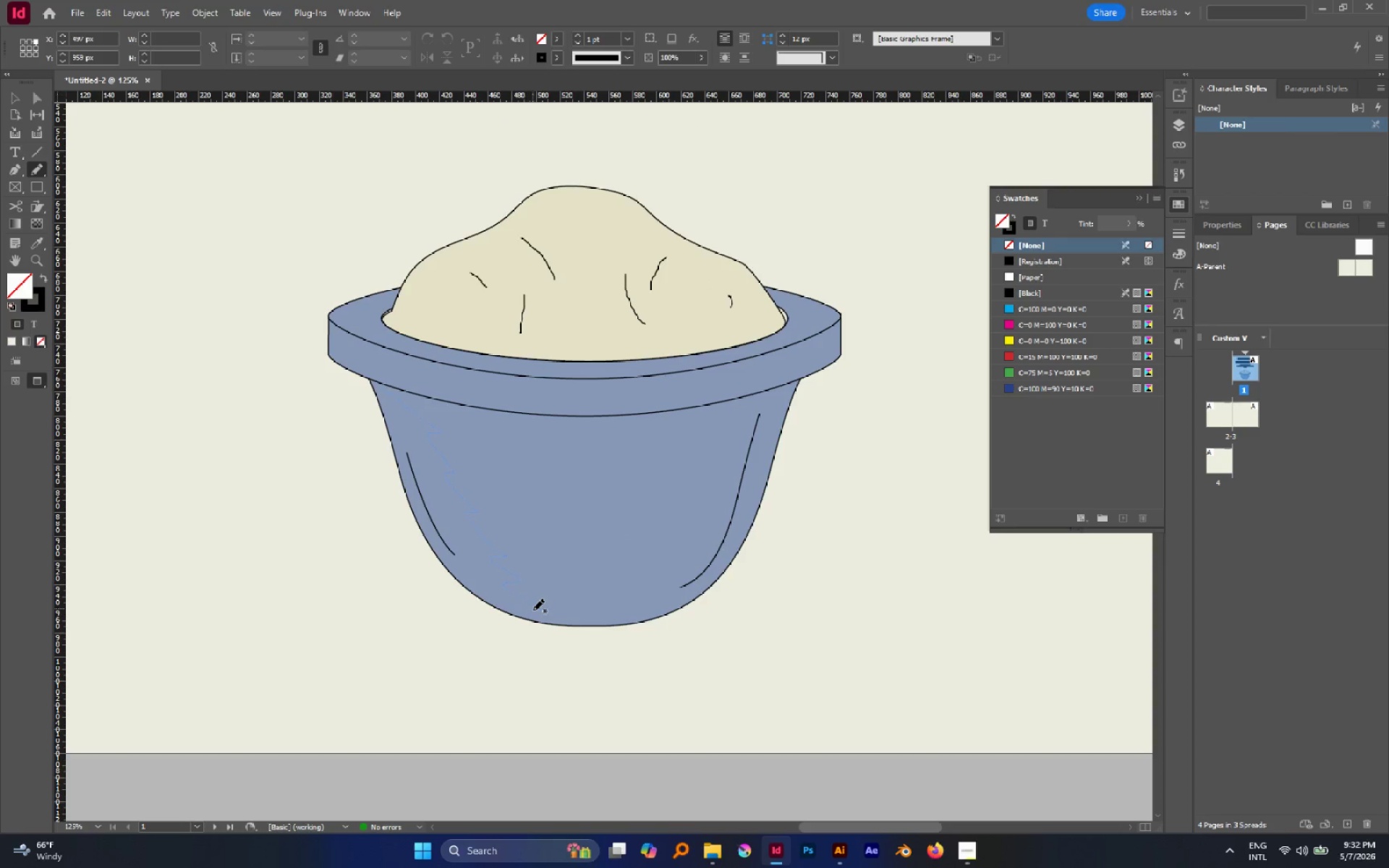 
hold_key(key=AltLeft, duration=0.69)
 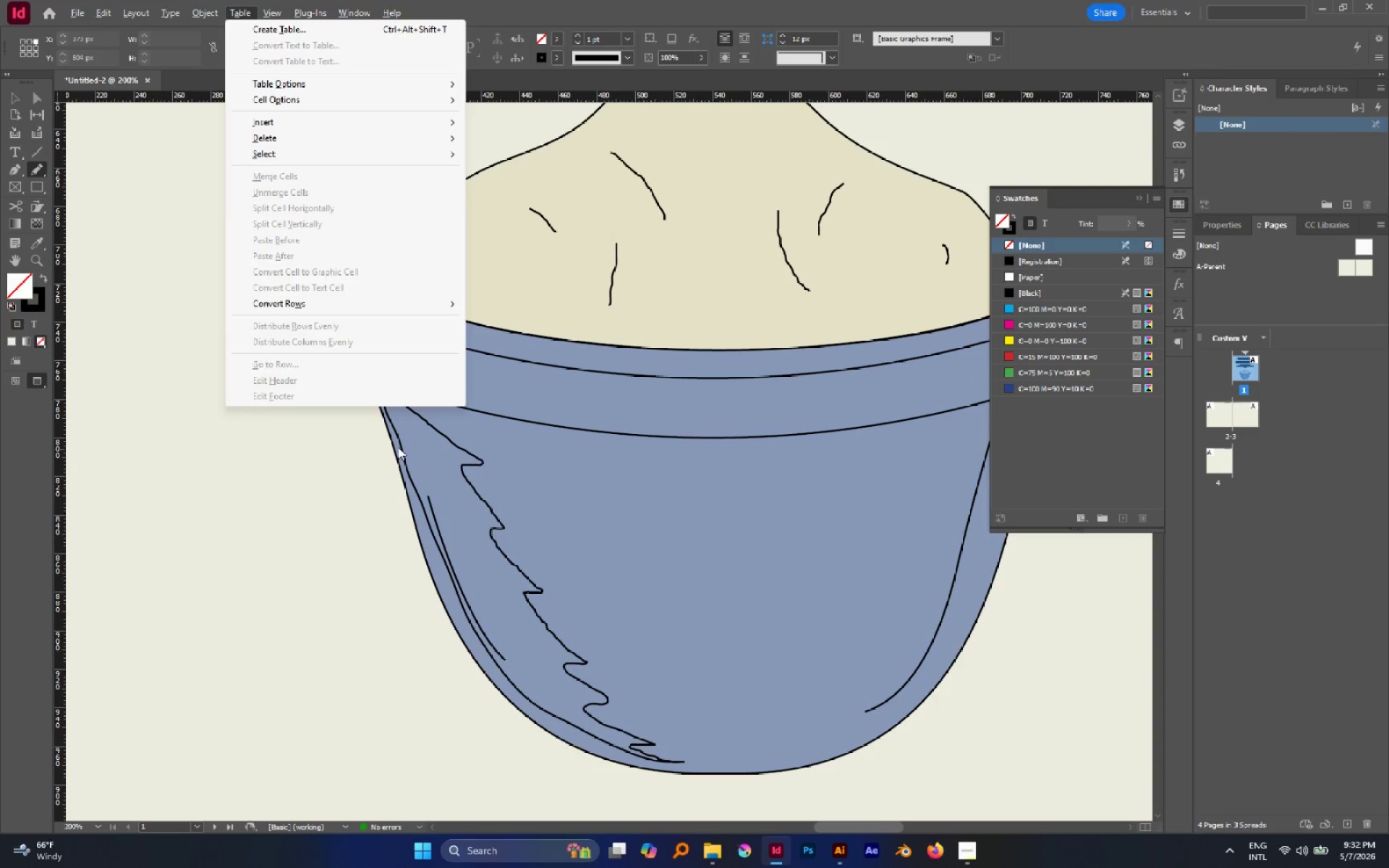 
key(A)
 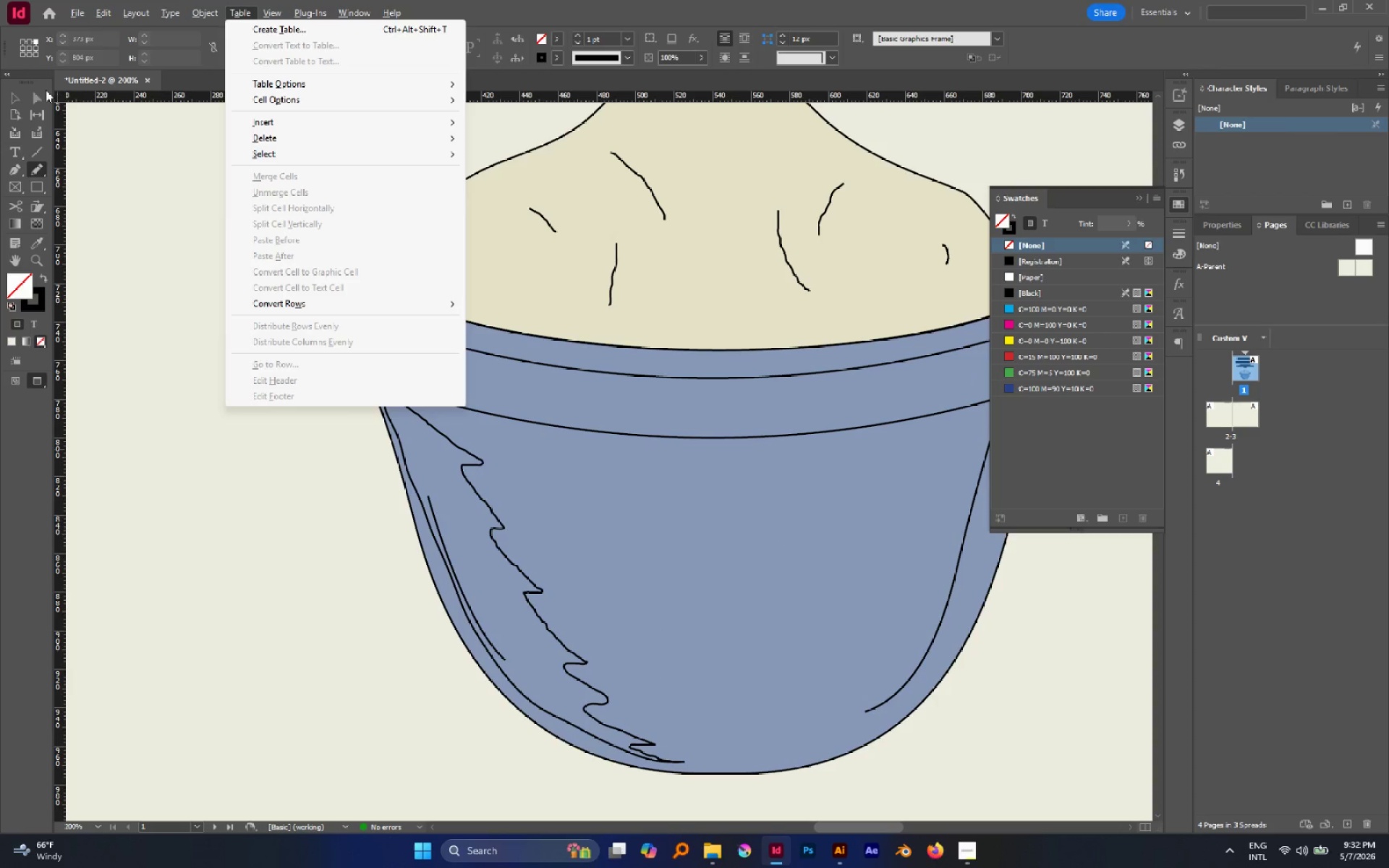 
scroll: coordinate [372, 379], scroll_direction: up, amount: 4.0
 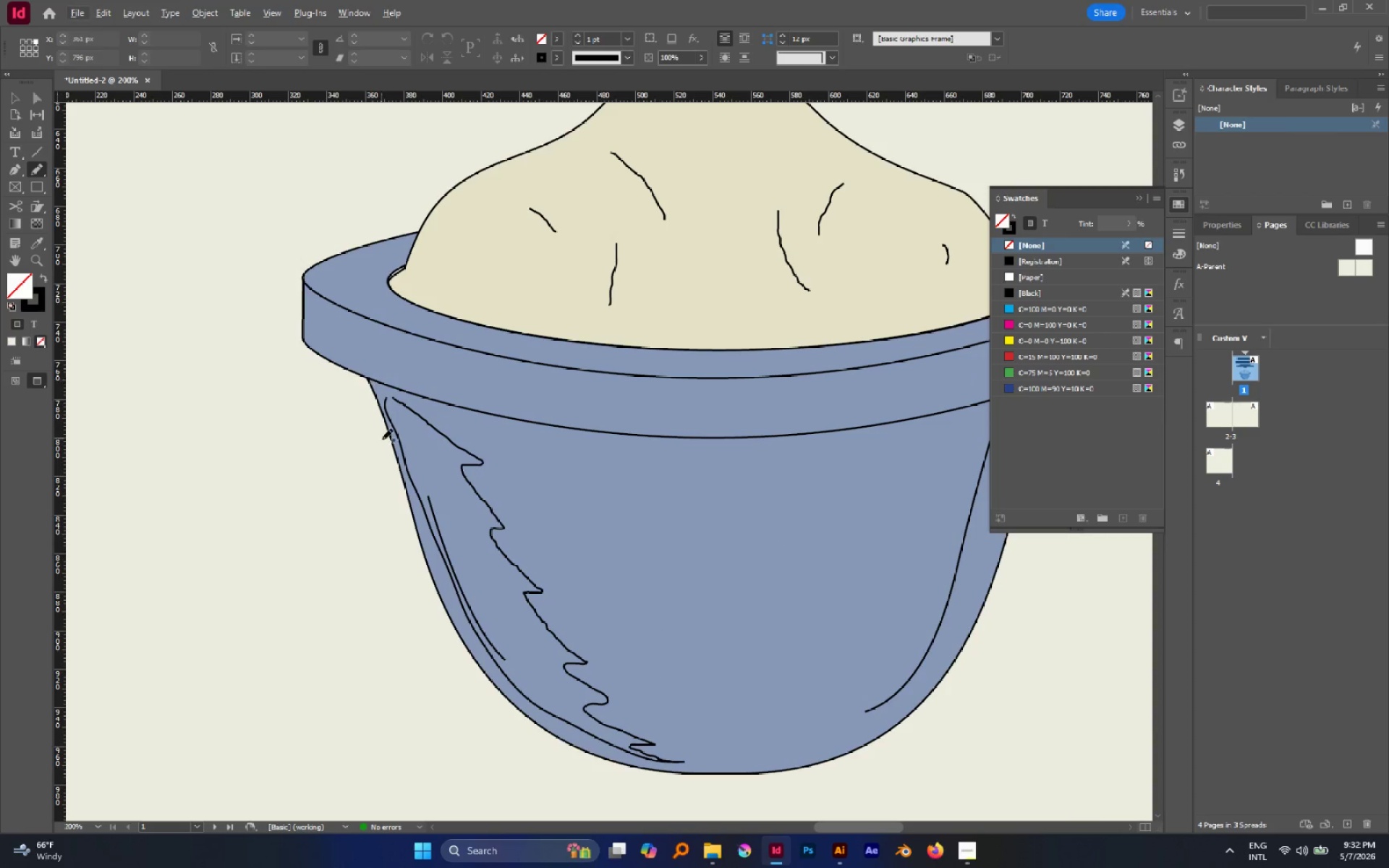 
left_click([40, 101])
 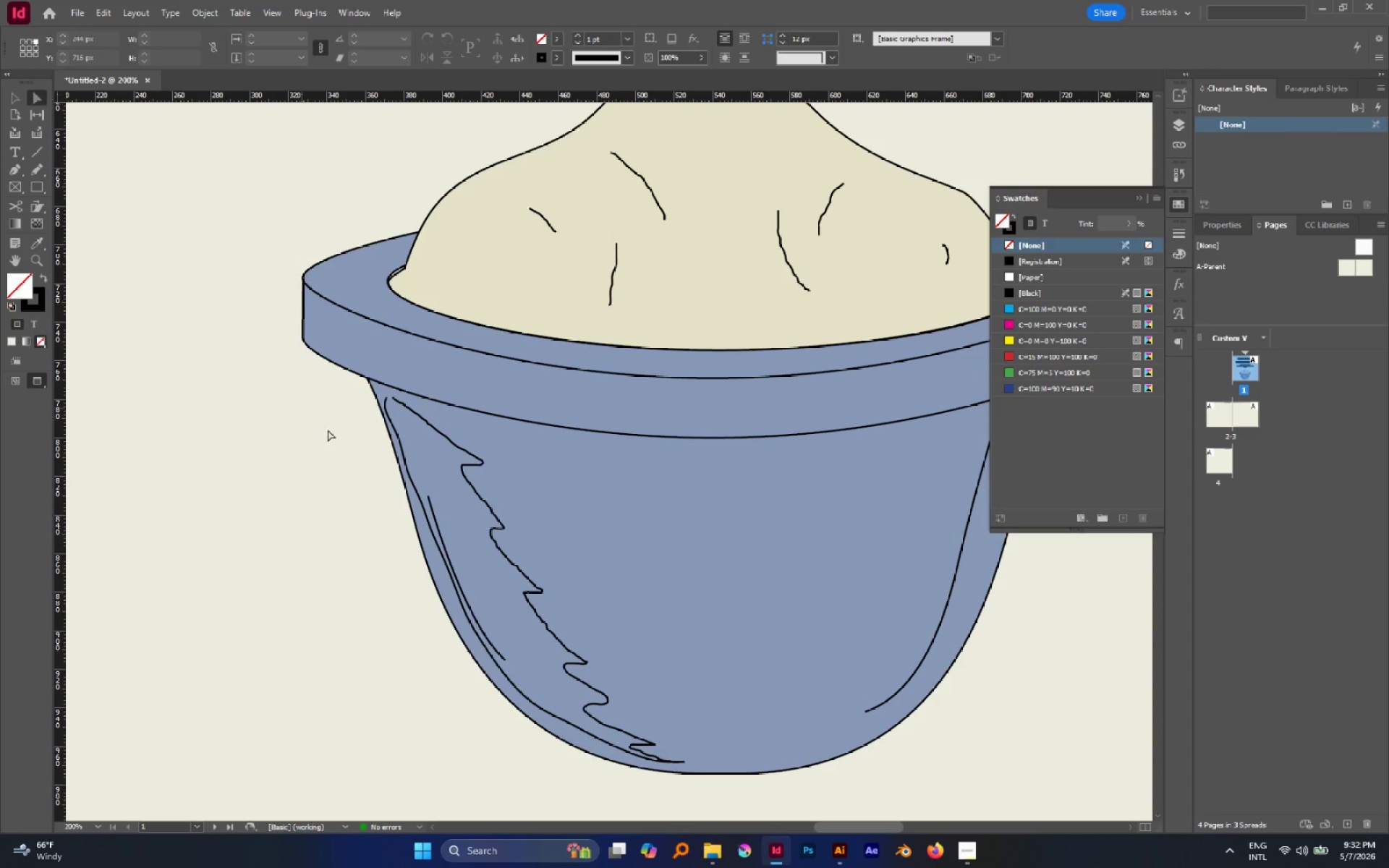 
hold_key(key=AltLeft, duration=0.98)
scroll: coordinate [387, 399], scroll_direction: up, amount: 5.0
 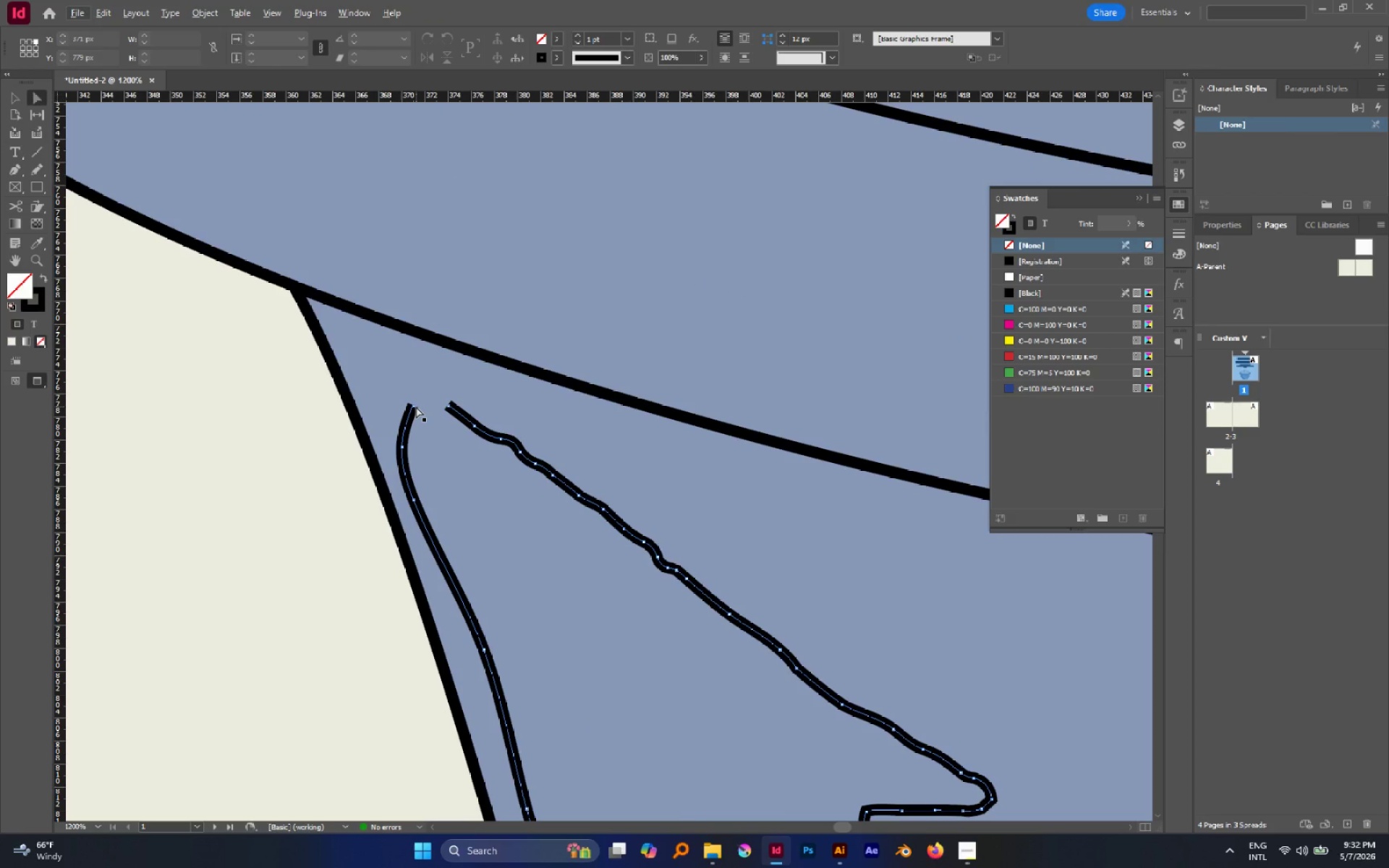 
left_click([415, 406])
 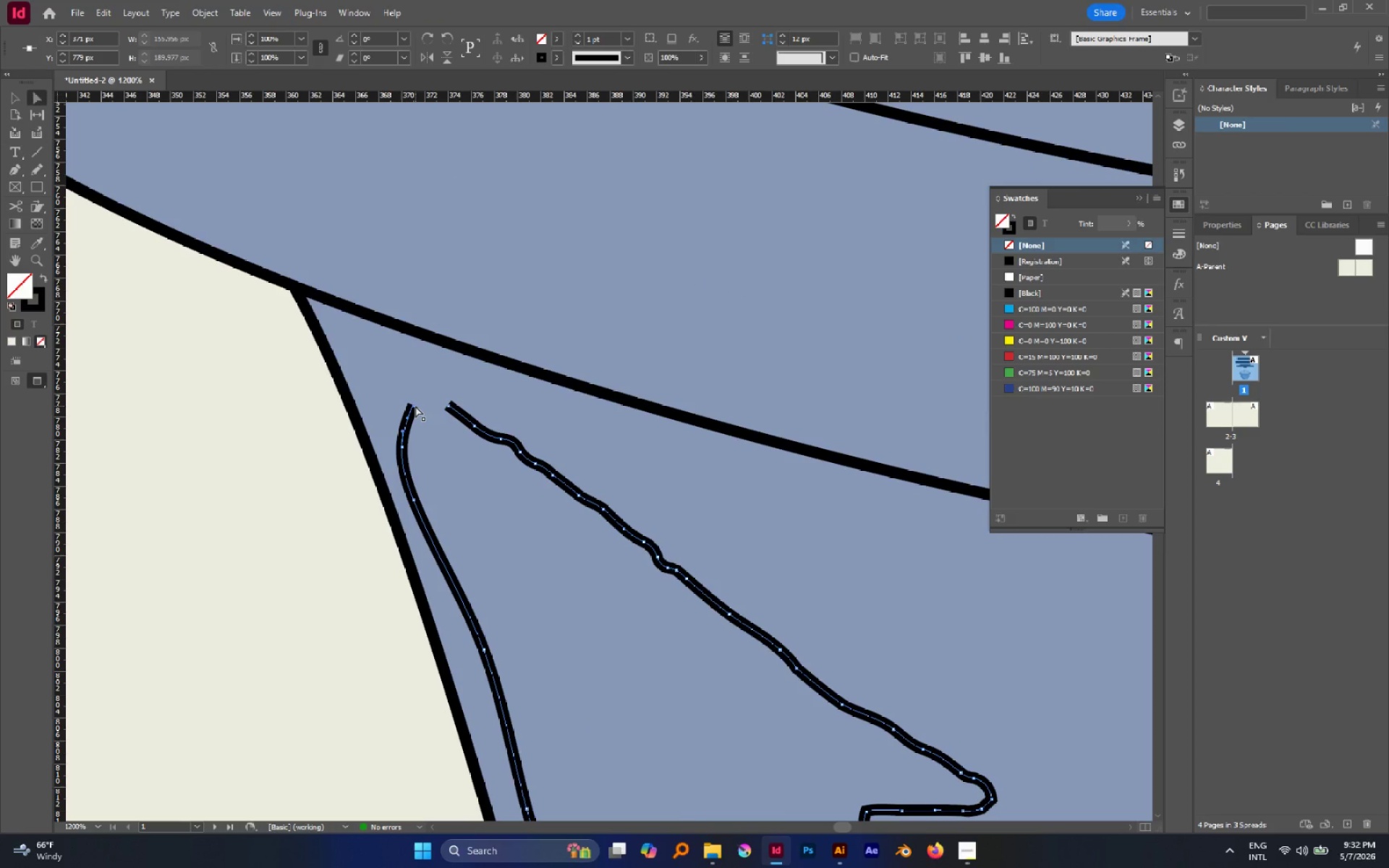 
key(P)
 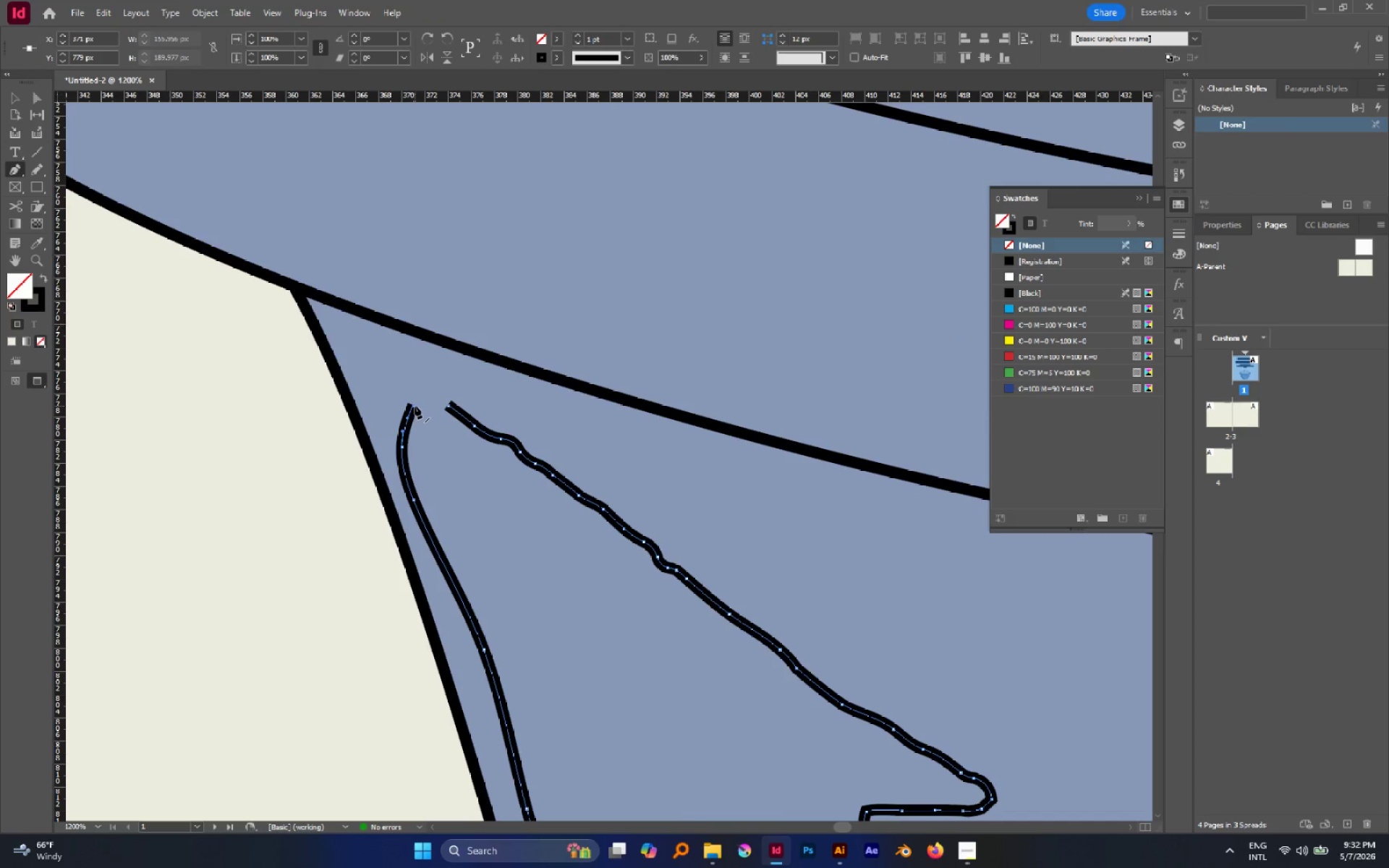 
left_click([415, 406])
 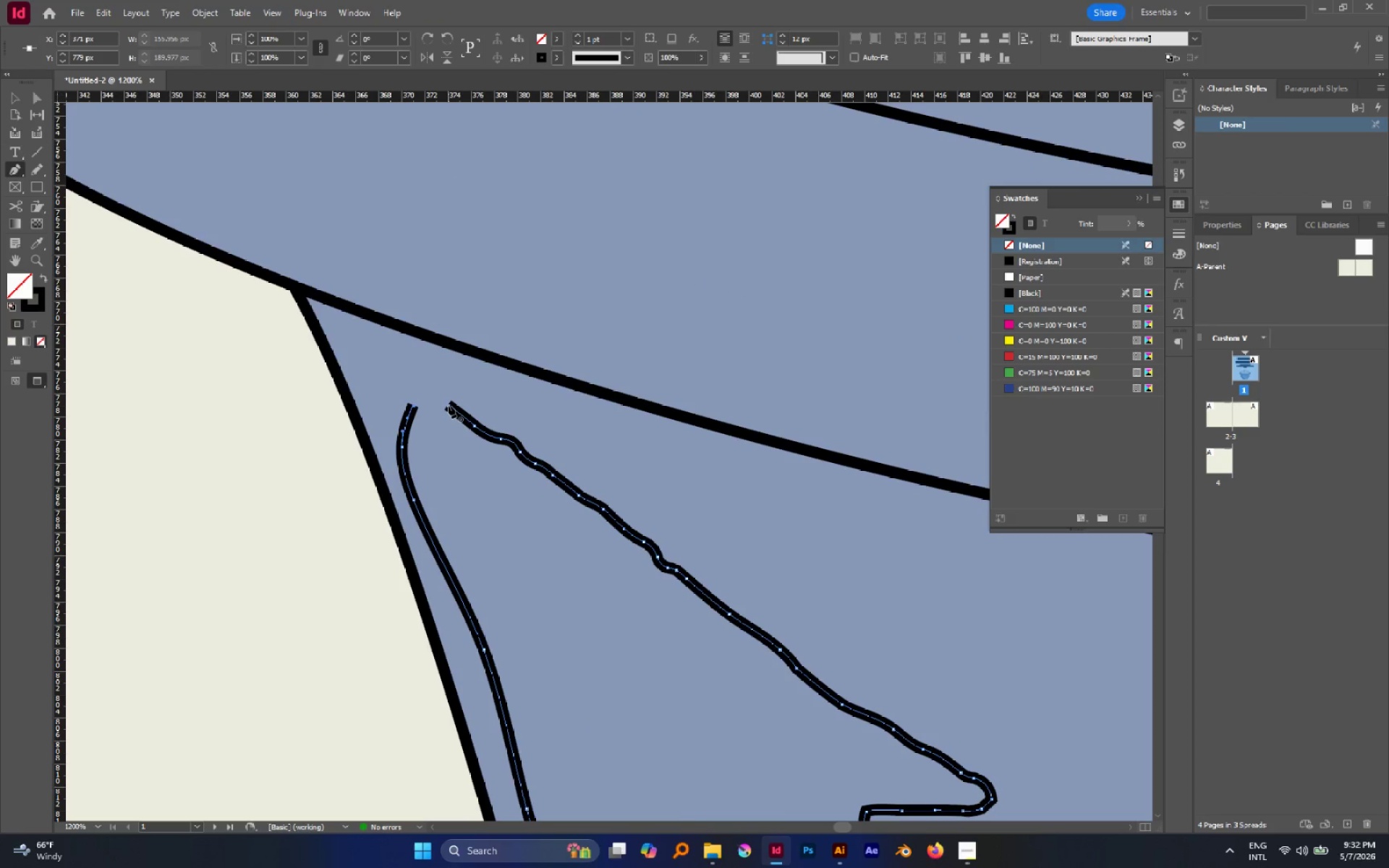 
left_click_drag(start_coordinate=[449, 405], to_coordinate=[428, 393])
 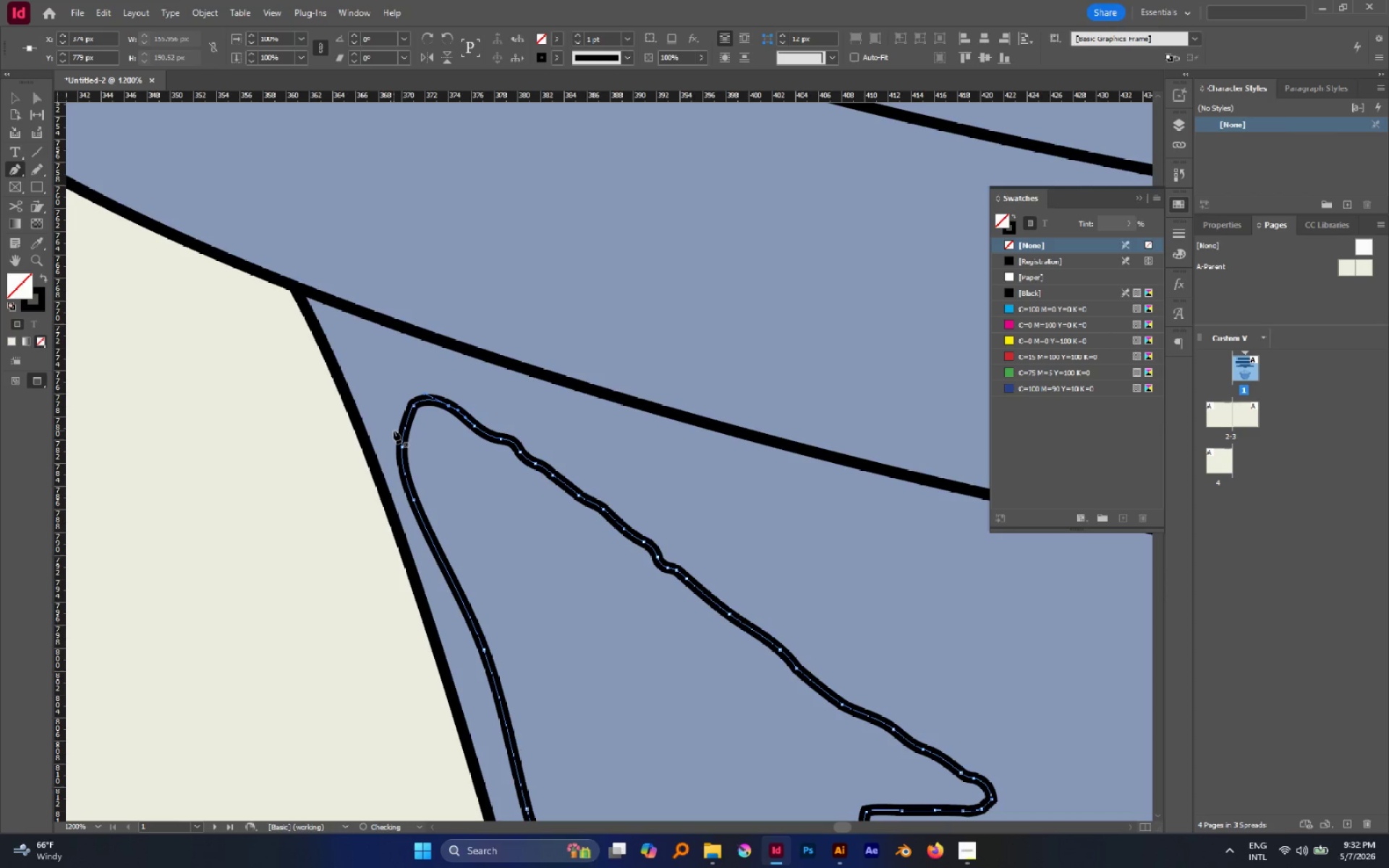 
hold_key(key=AltLeft, duration=0.89)
scroll: coordinate [331, 409], scroll_direction: down, amount: 4.0
 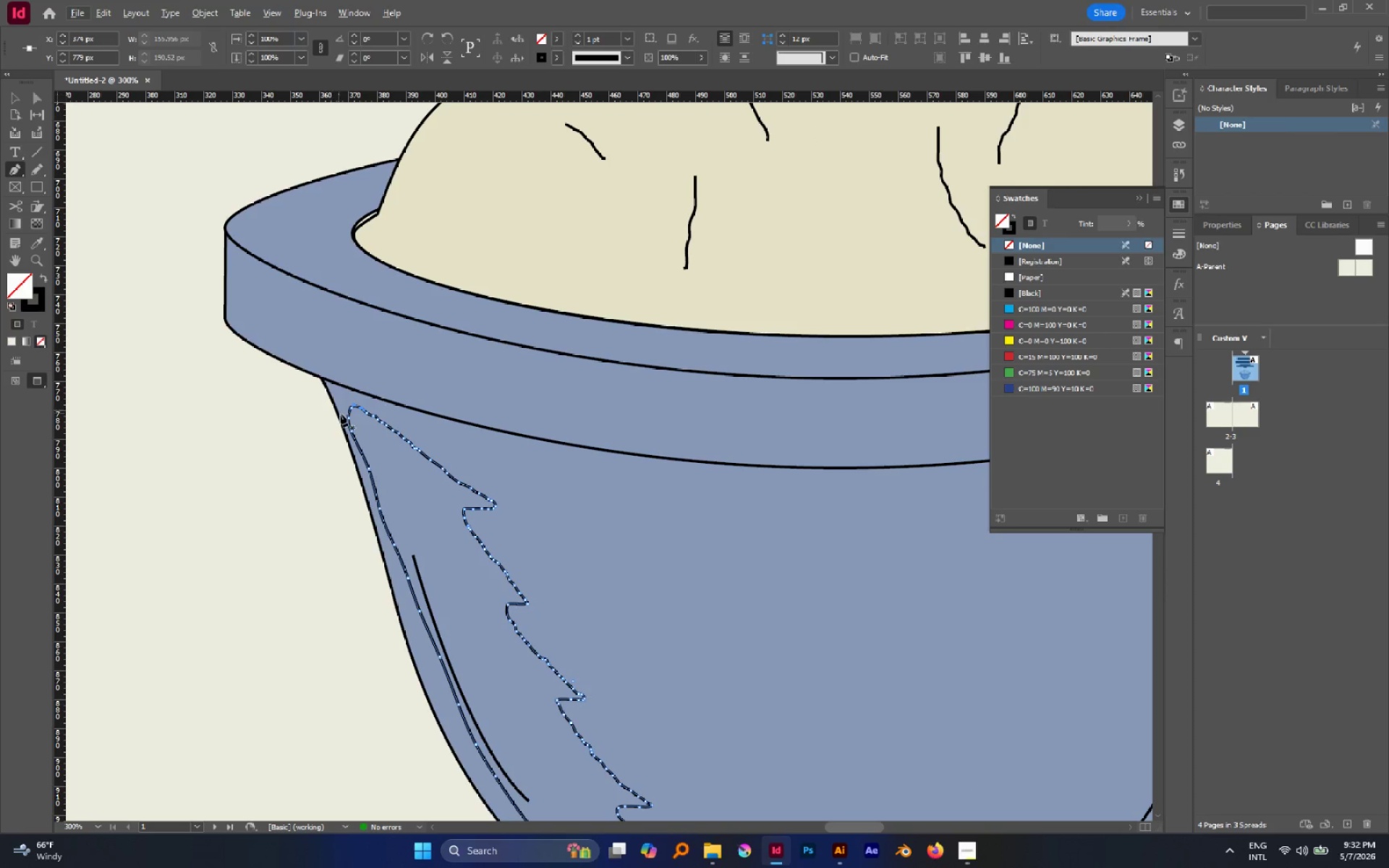 
key(V)
 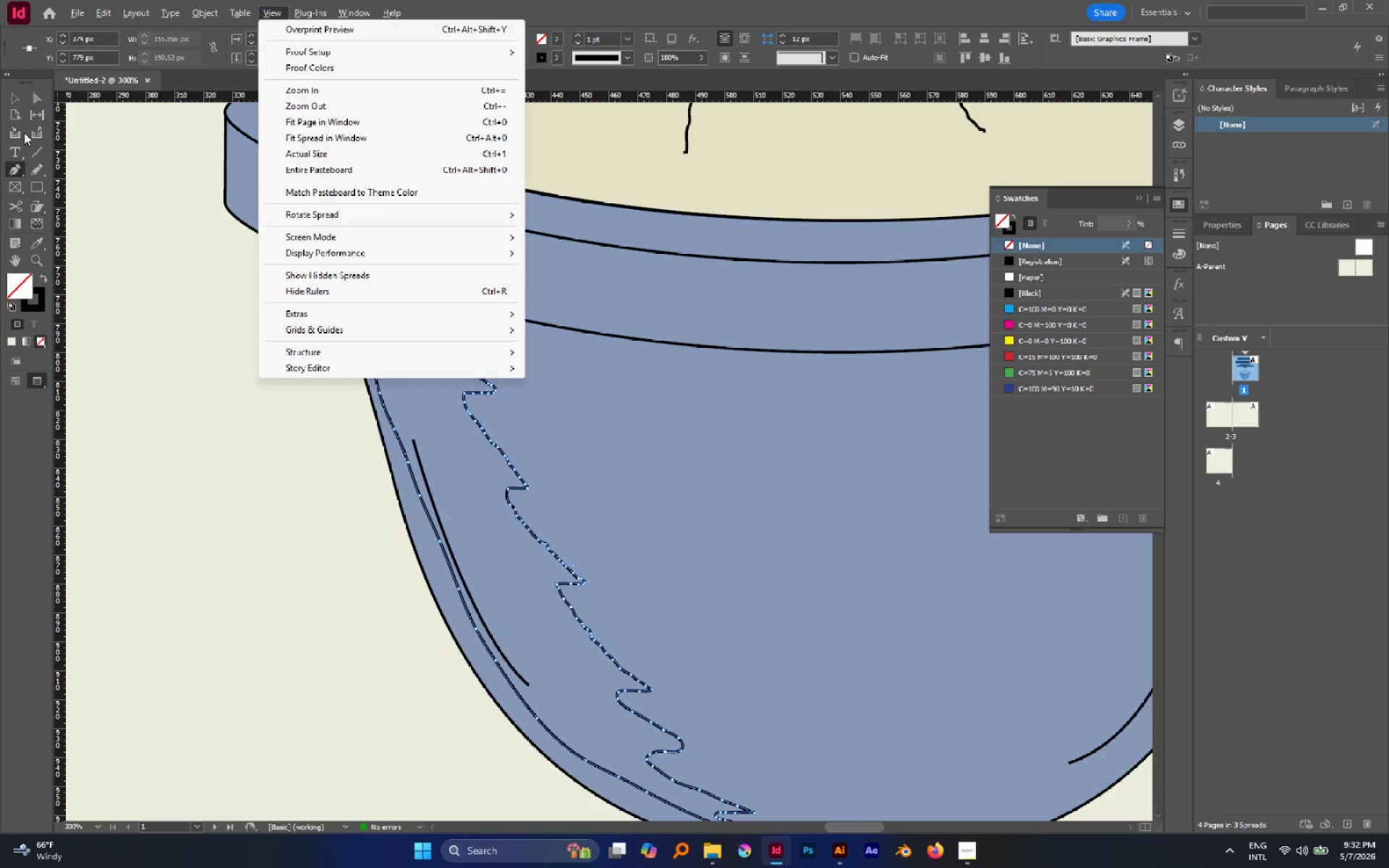 
scroll: coordinate [340, 414], scroll_direction: down, amount: 2.0
 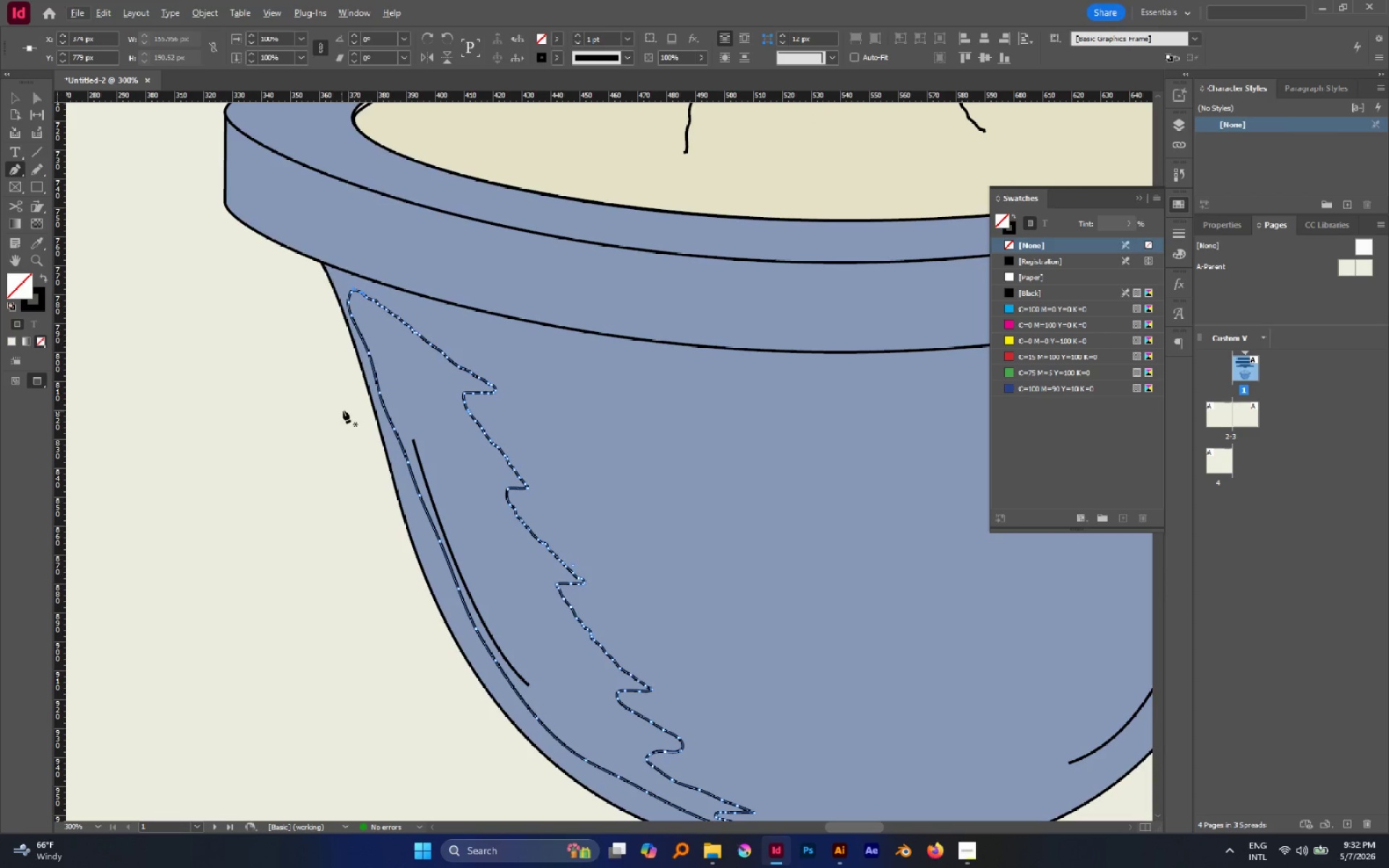 
left_click([15, 106])
 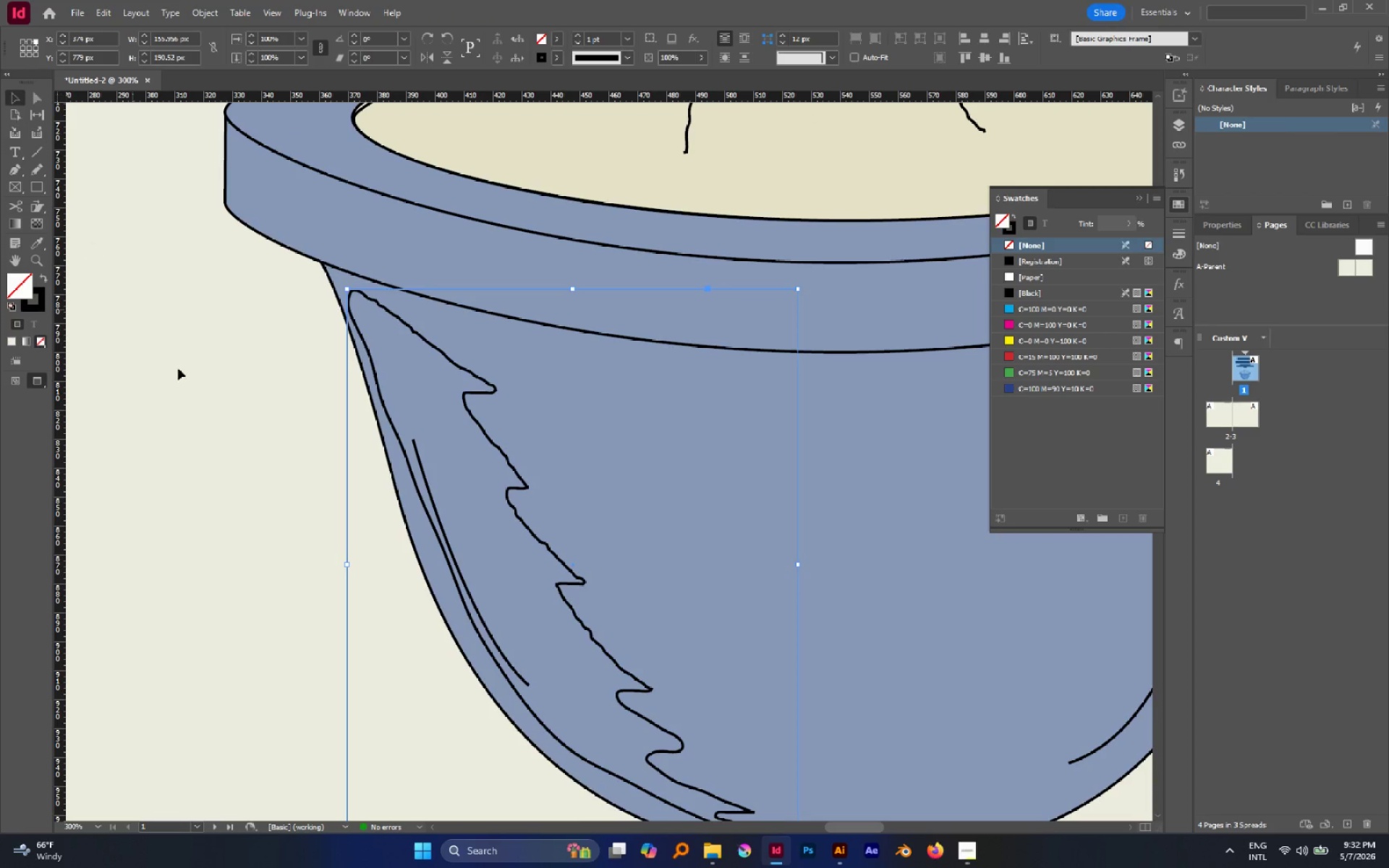 
left_click([192, 393])
 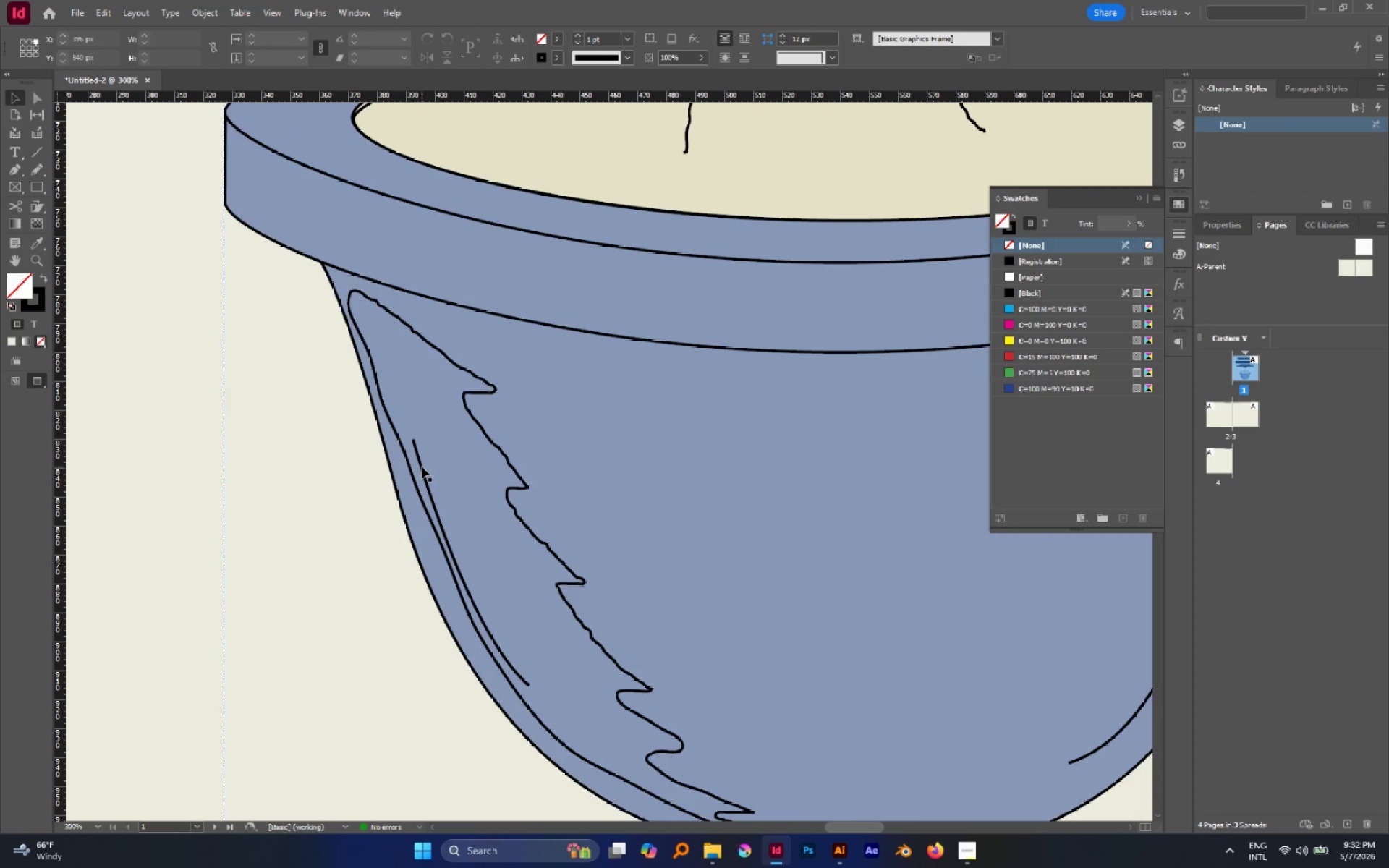 
left_click([422, 465])
 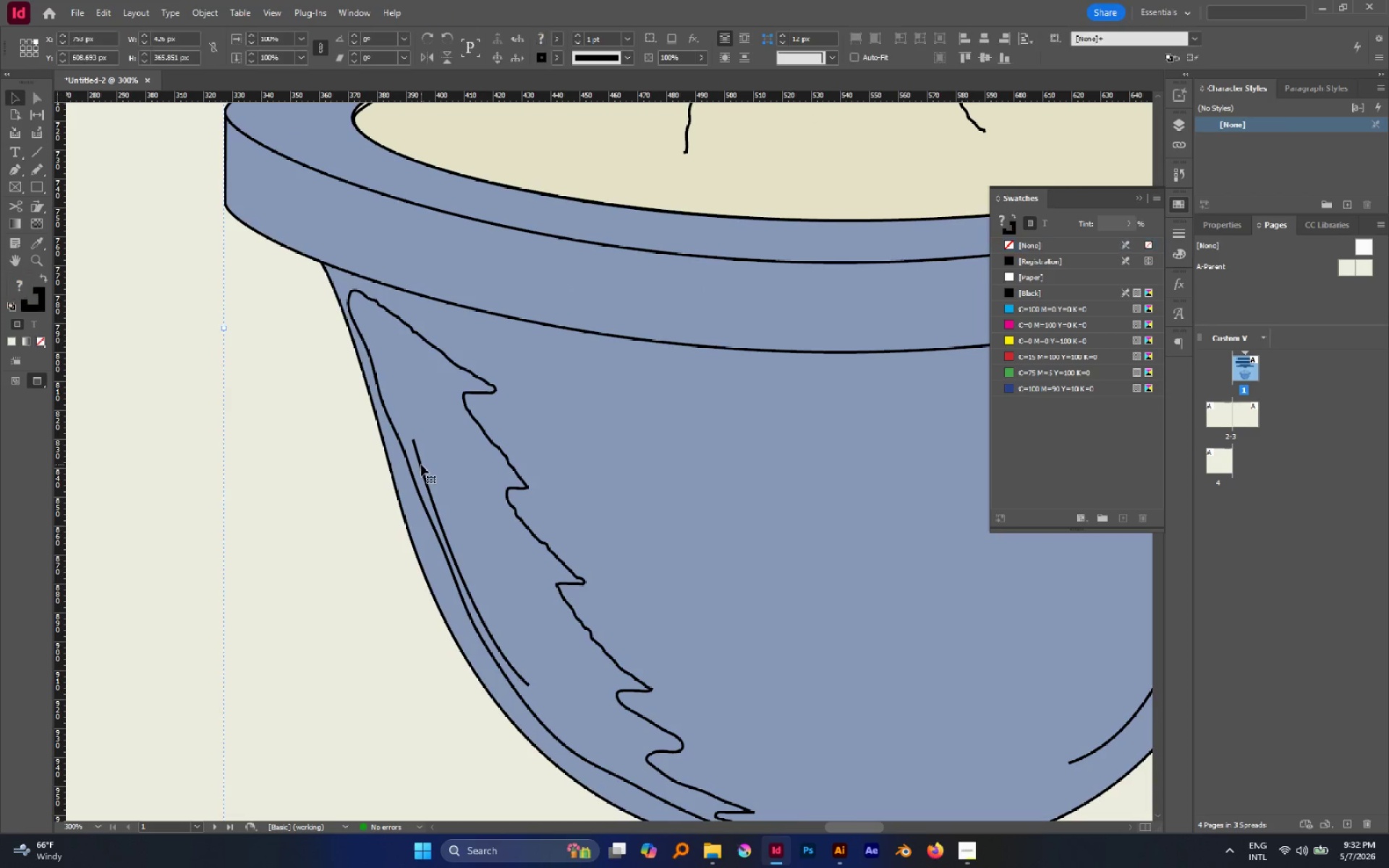 
hold_key(key=AltLeft, duration=0.36)
scroll: coordinate [418, 463], scroll_direction: down, amount: 3.0
 